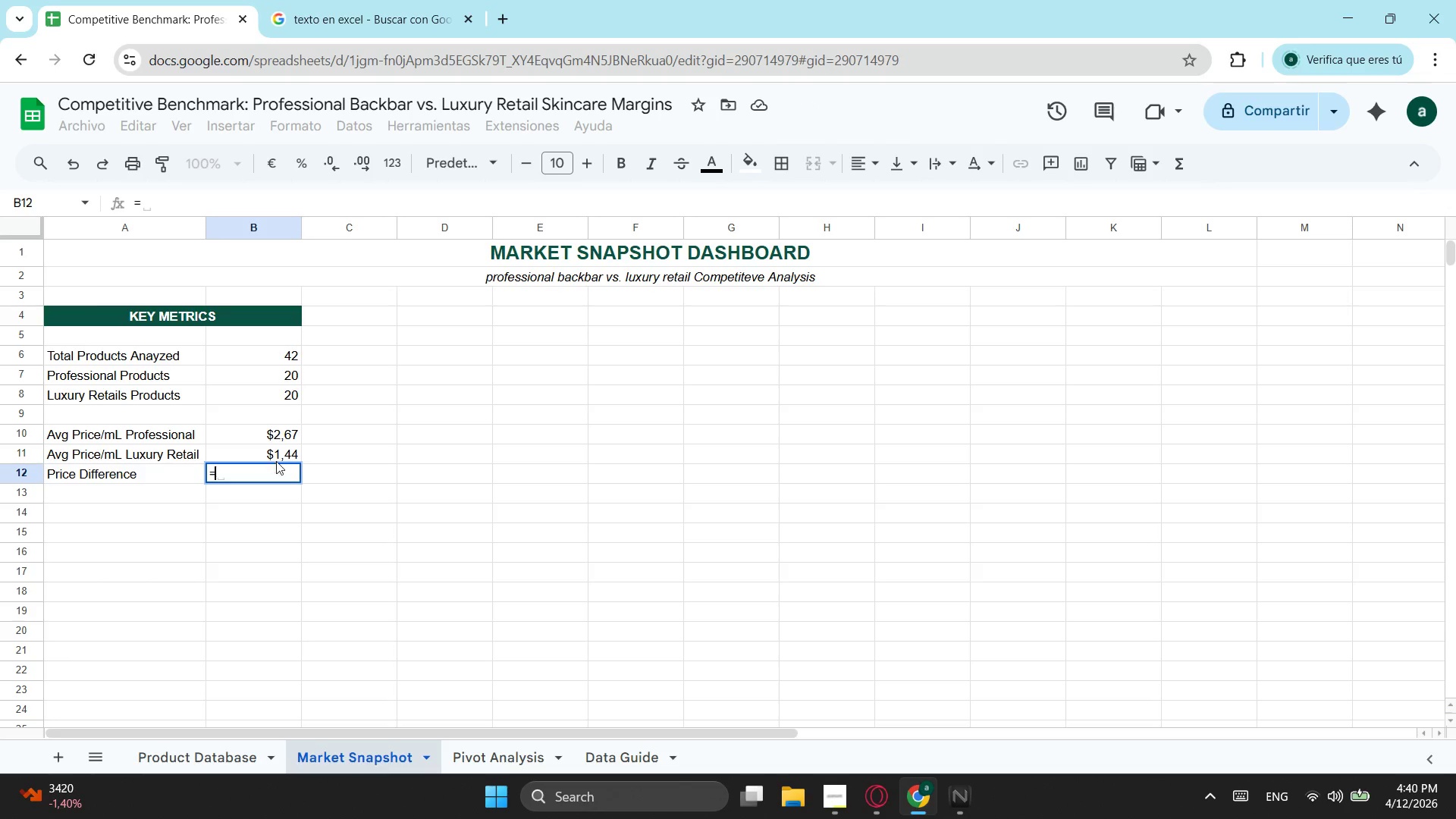 
left_click([276, 458])
 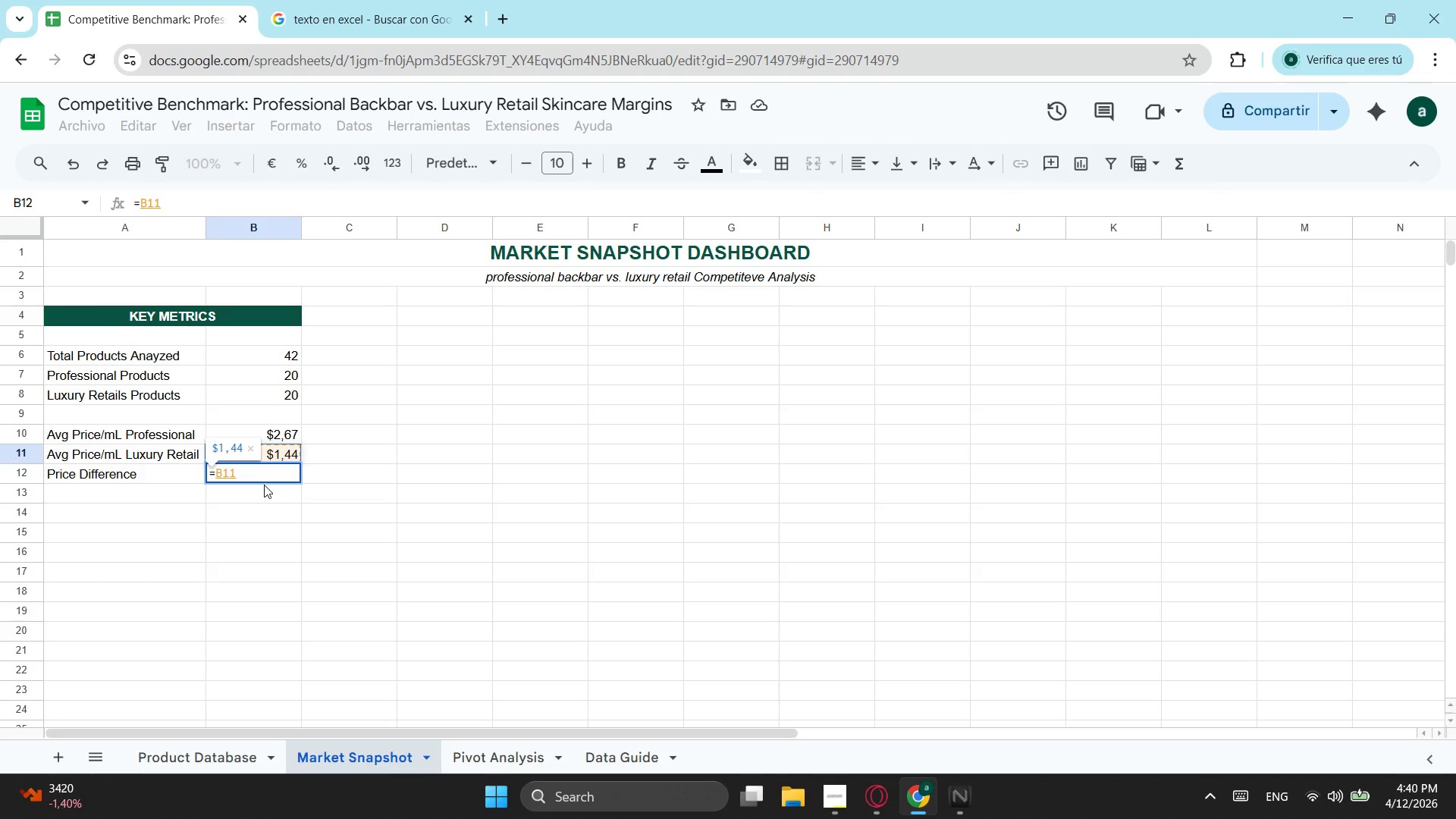 
key(Minus)
 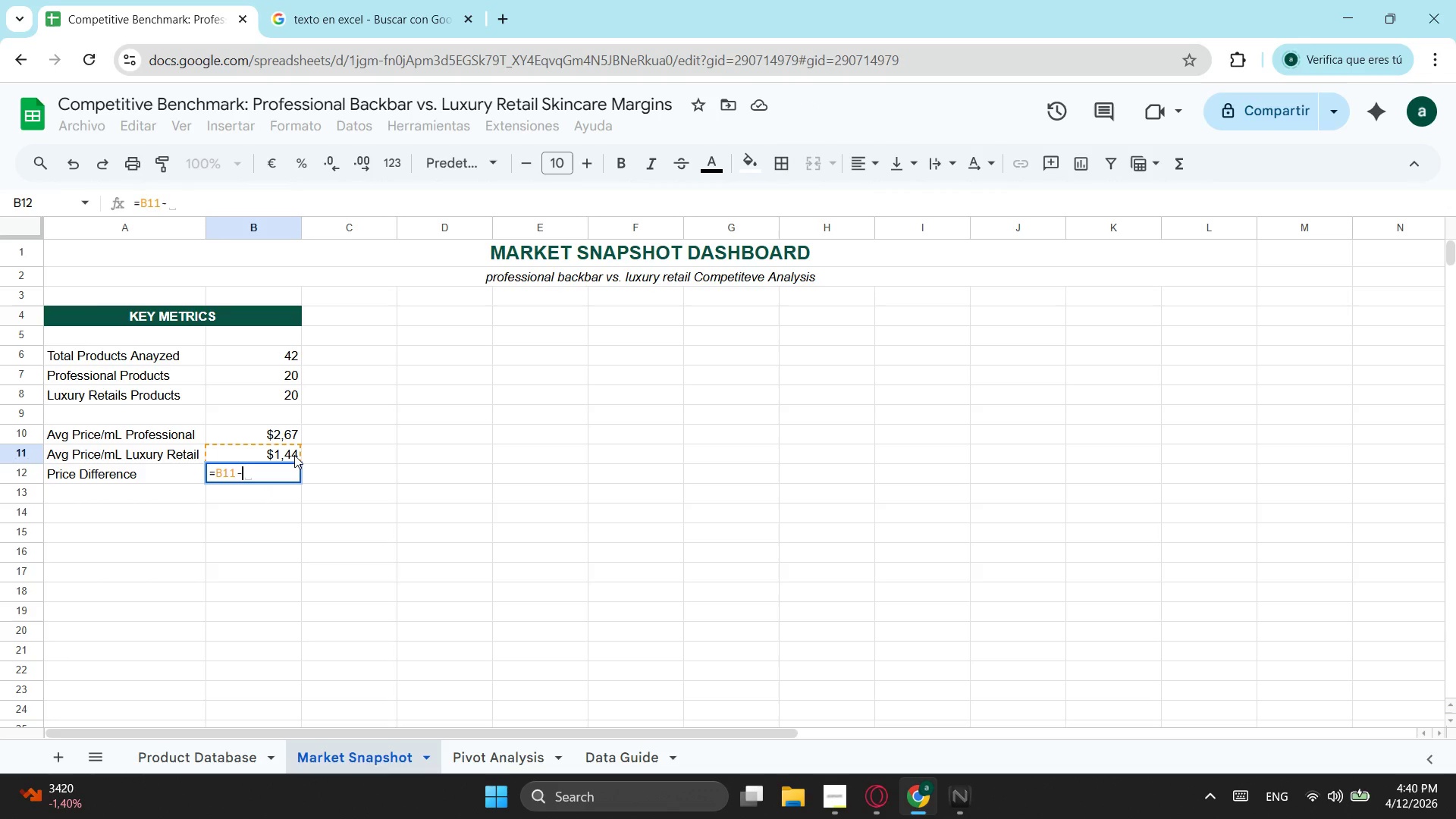 
left_click([287, 429])
 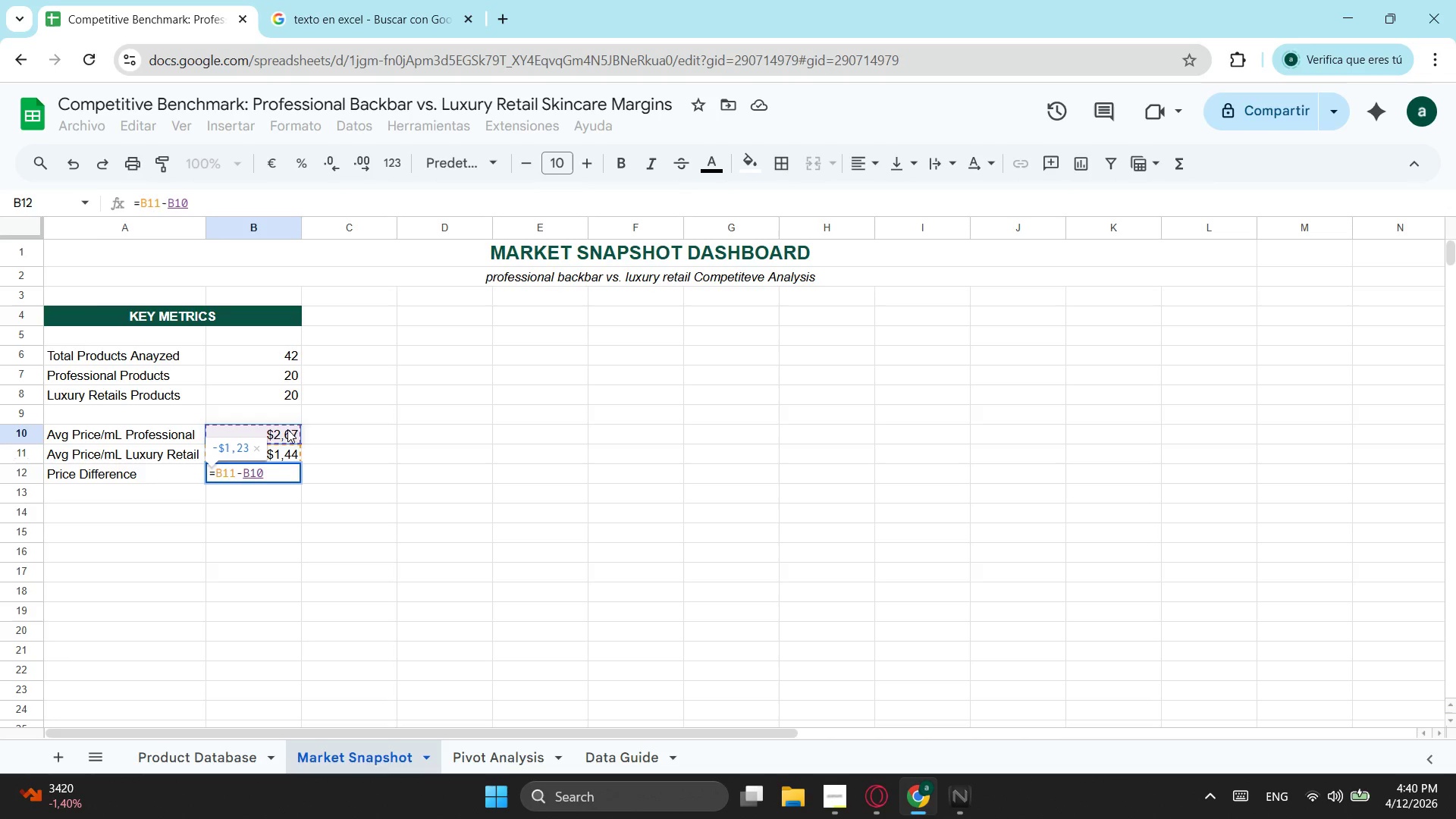 
key(Enter)
 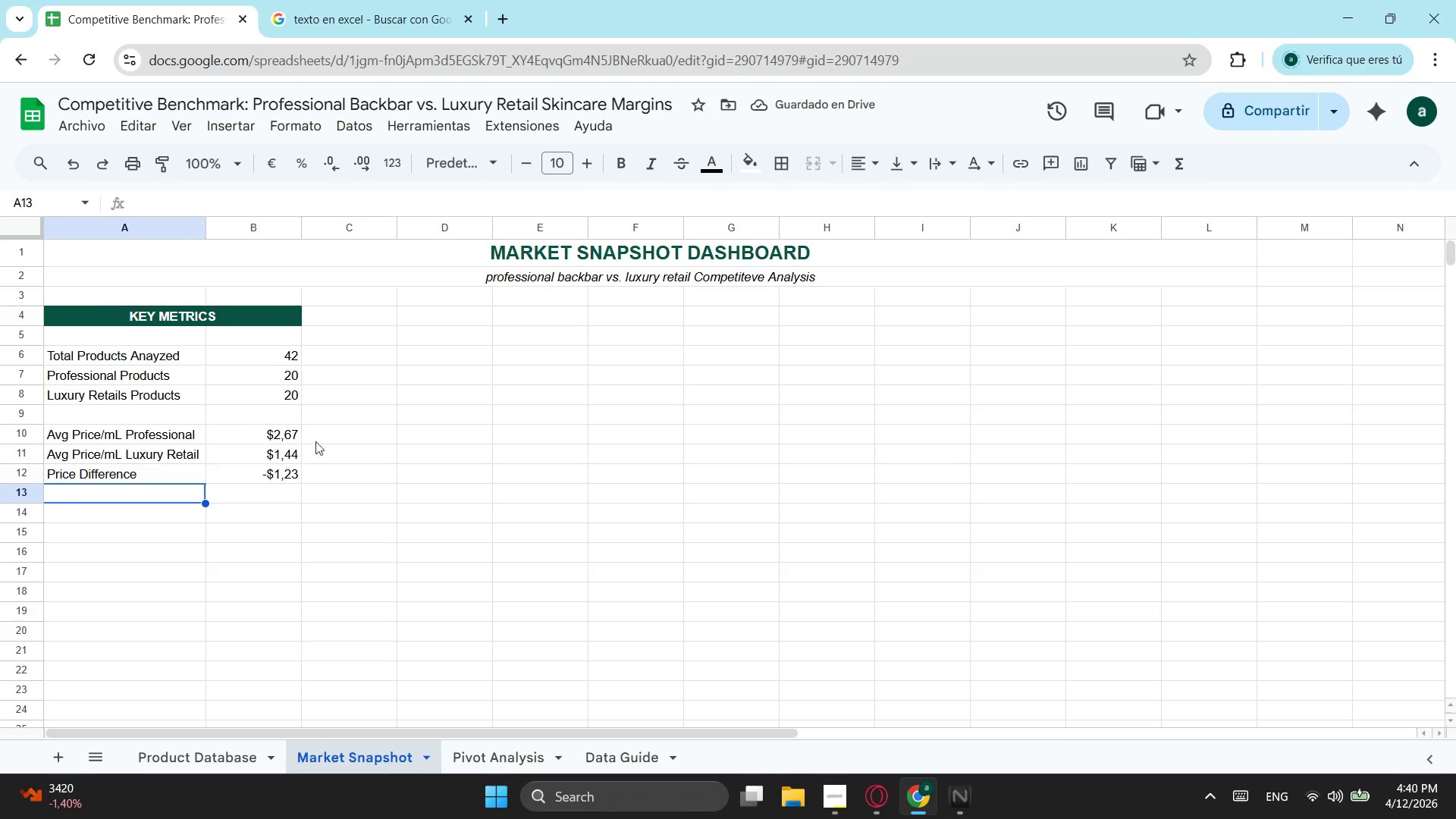 
left_click([259, 480])
 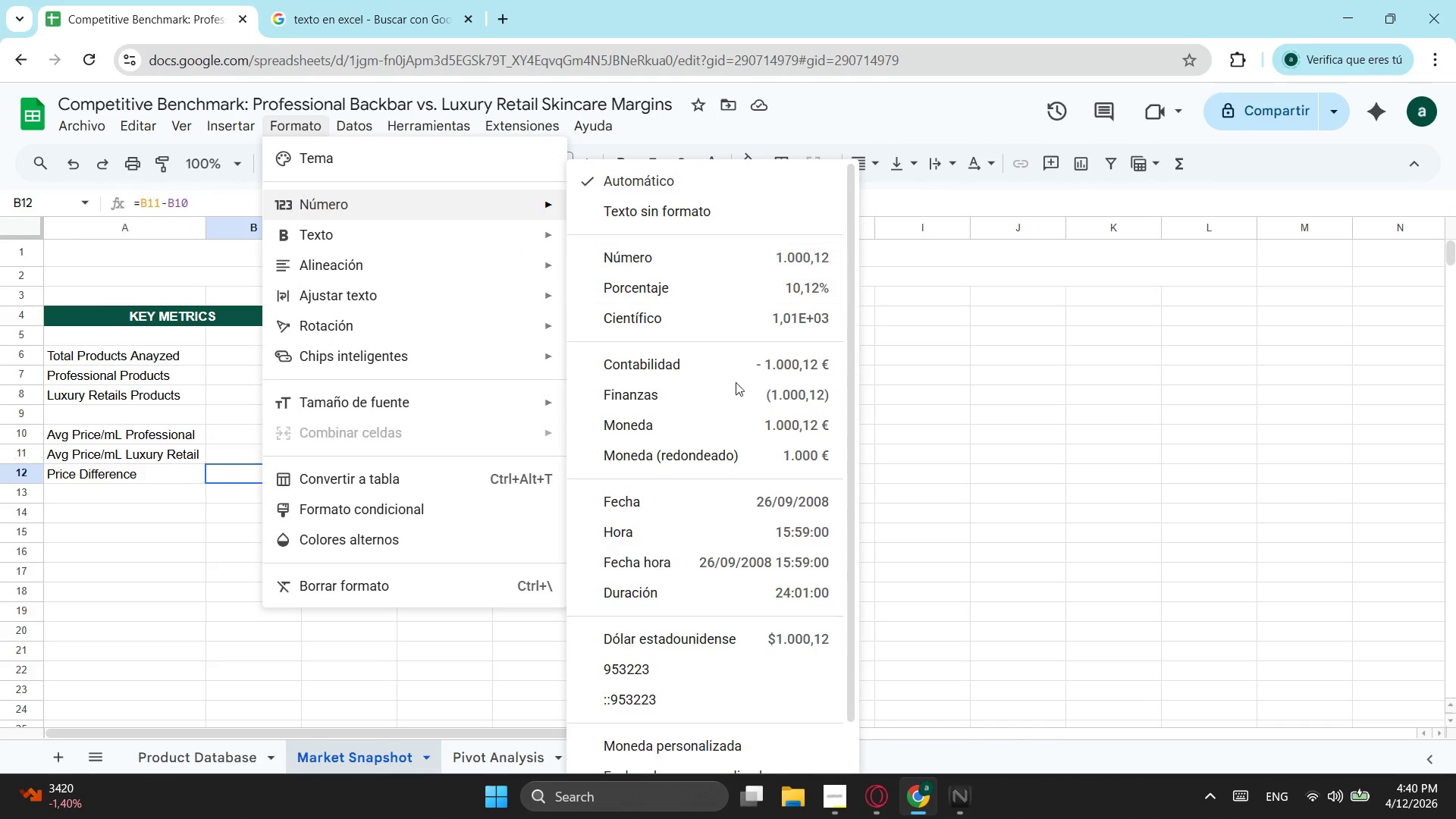 
left_click([710, 639])
 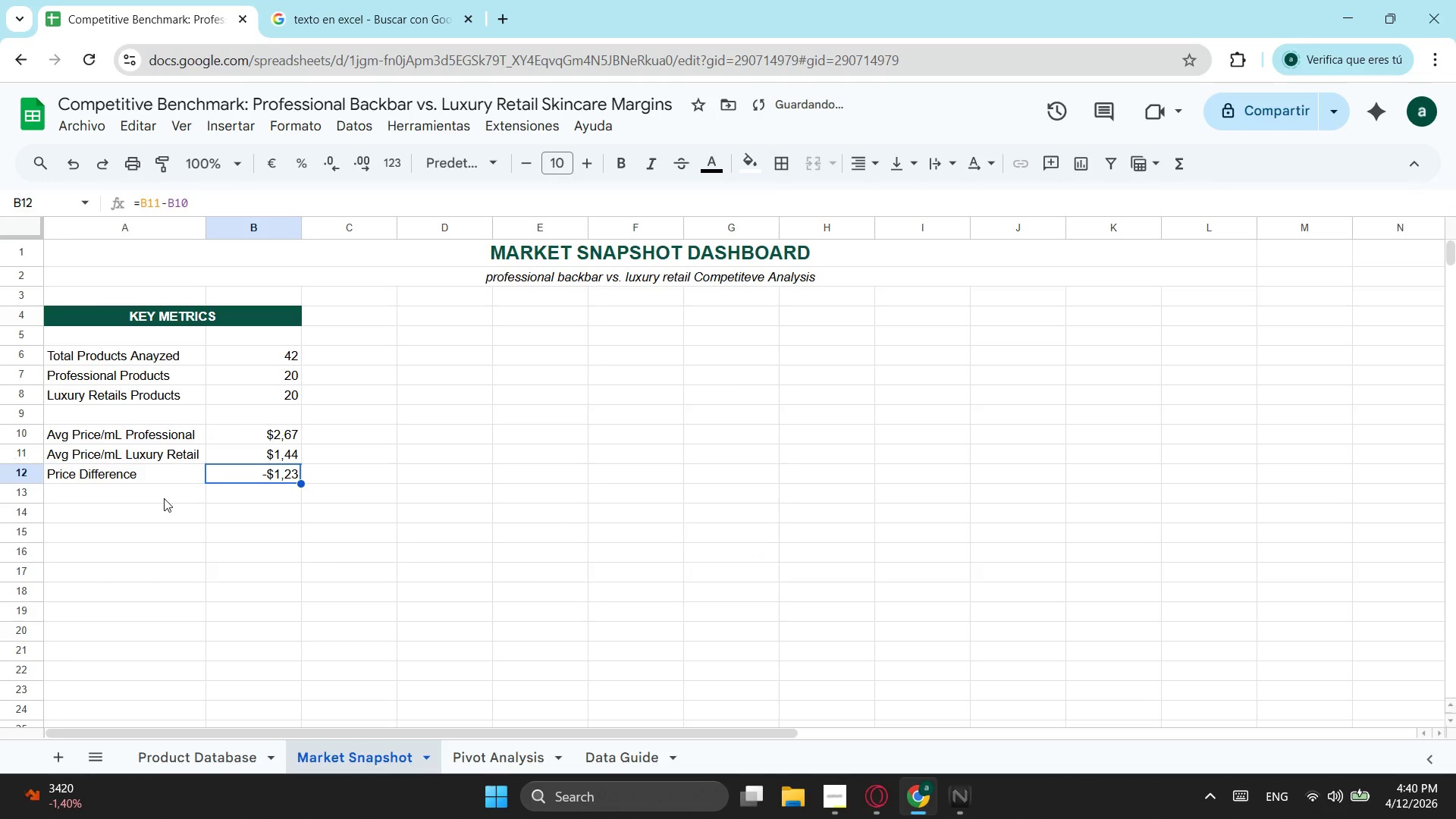 
left_click([151, 495])
 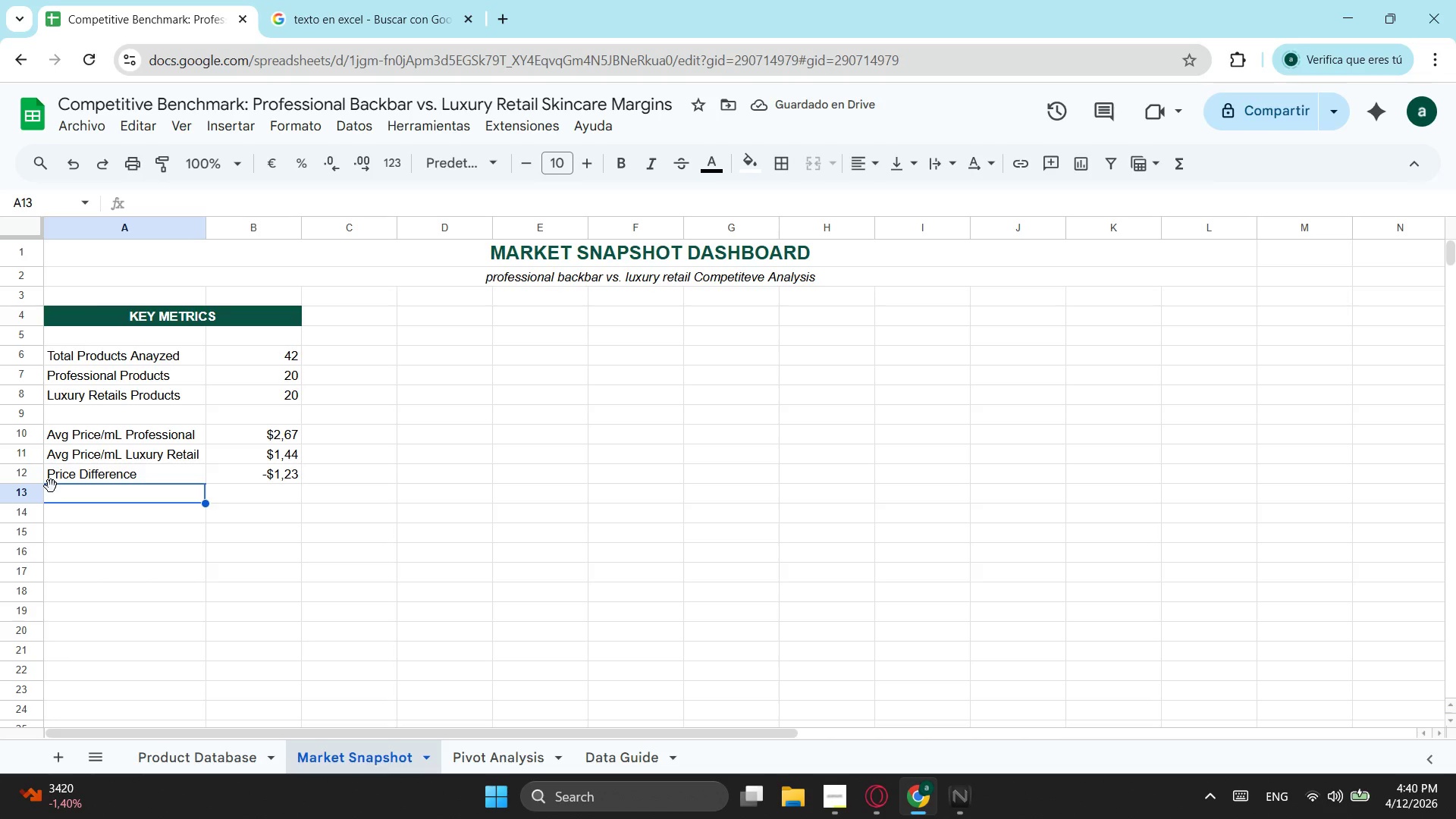 
wait(5.86)
 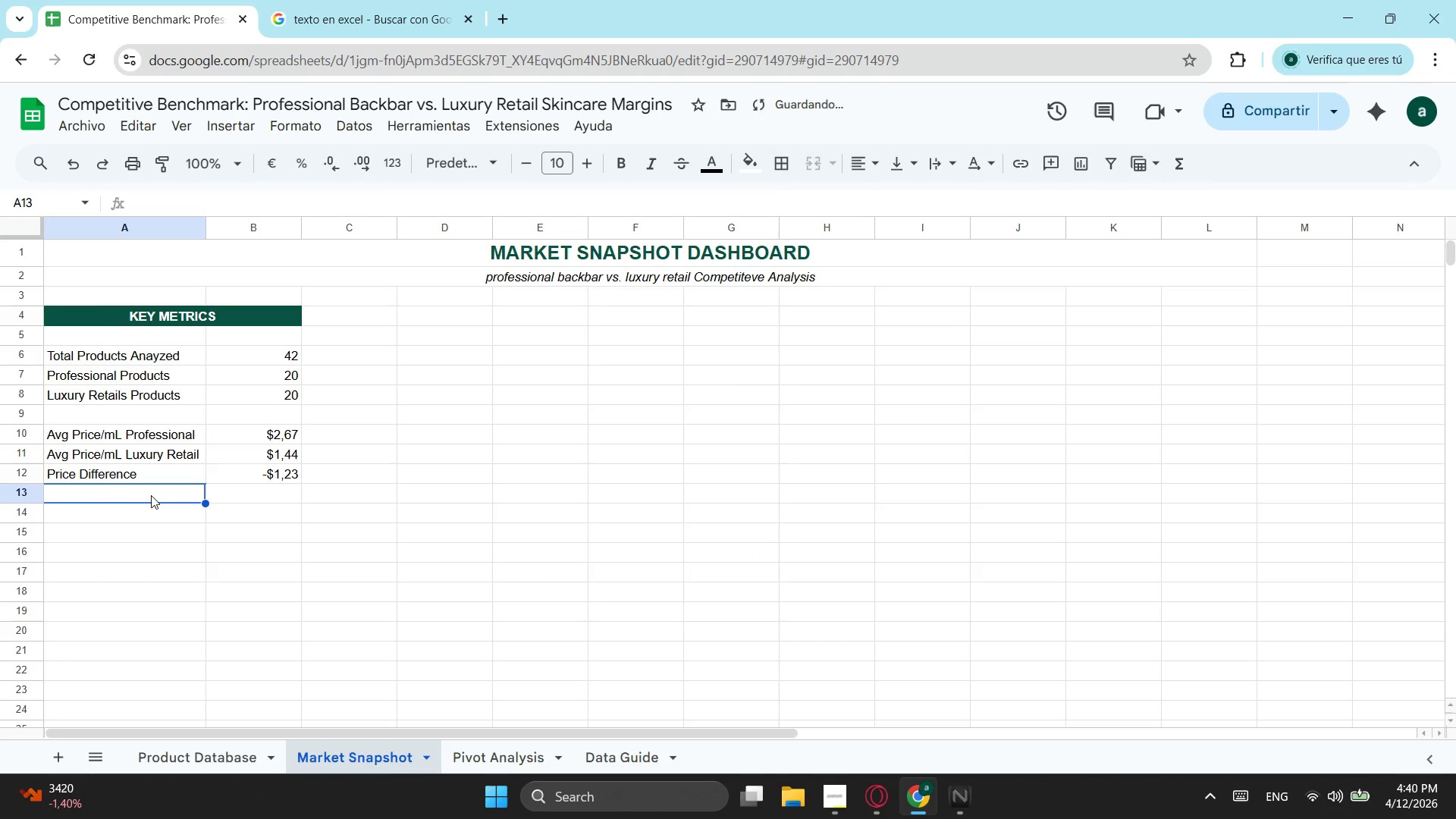 
left_click([100, 510])
 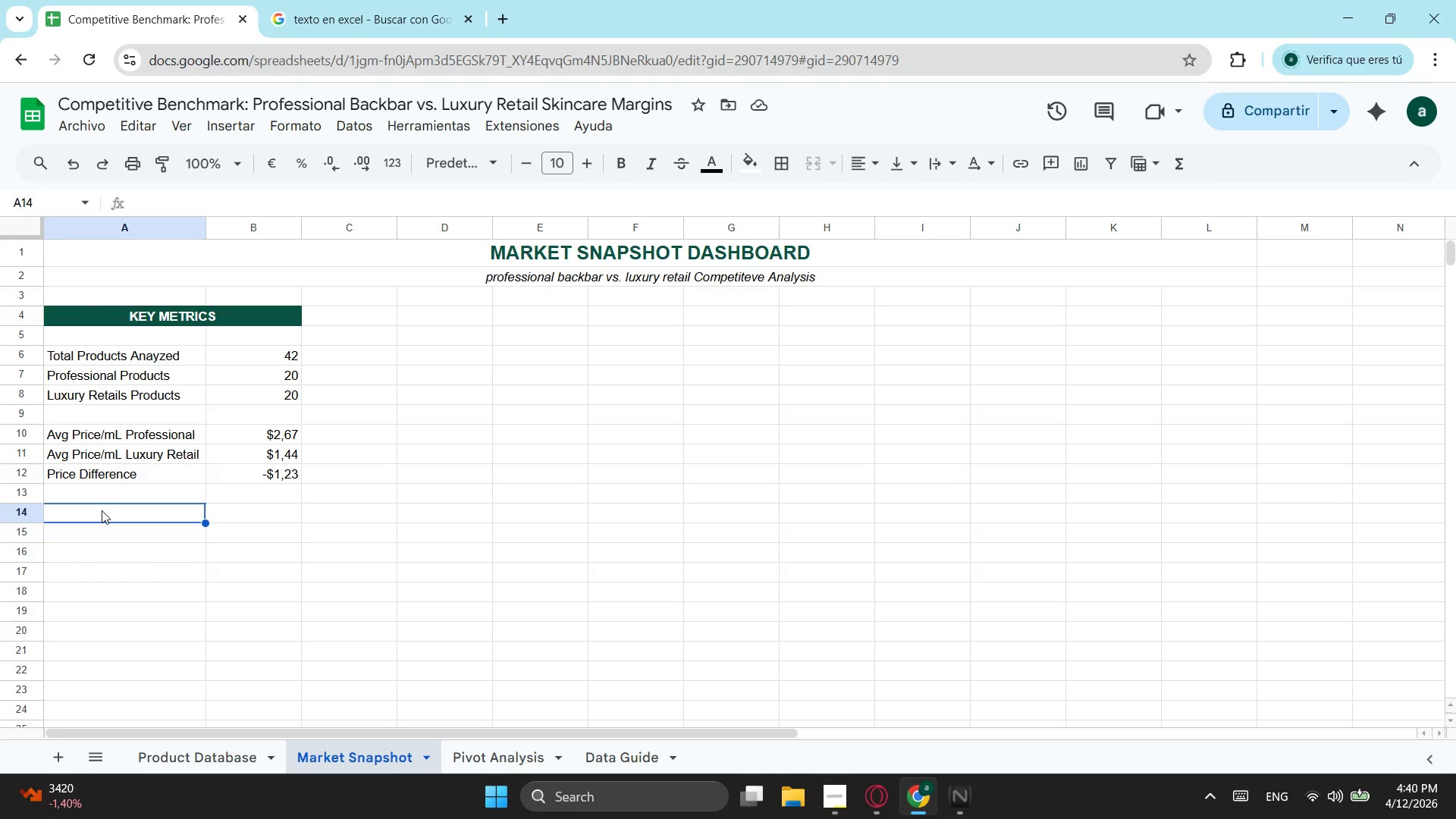 
type(Avg Markup % PRo)
key(Backspace)
key(Backspace)
type(rofesi)
key(Backspace)
type(siobnal)
key(Backspace)
key(Backspace)
key(Backspace)
type(al)
 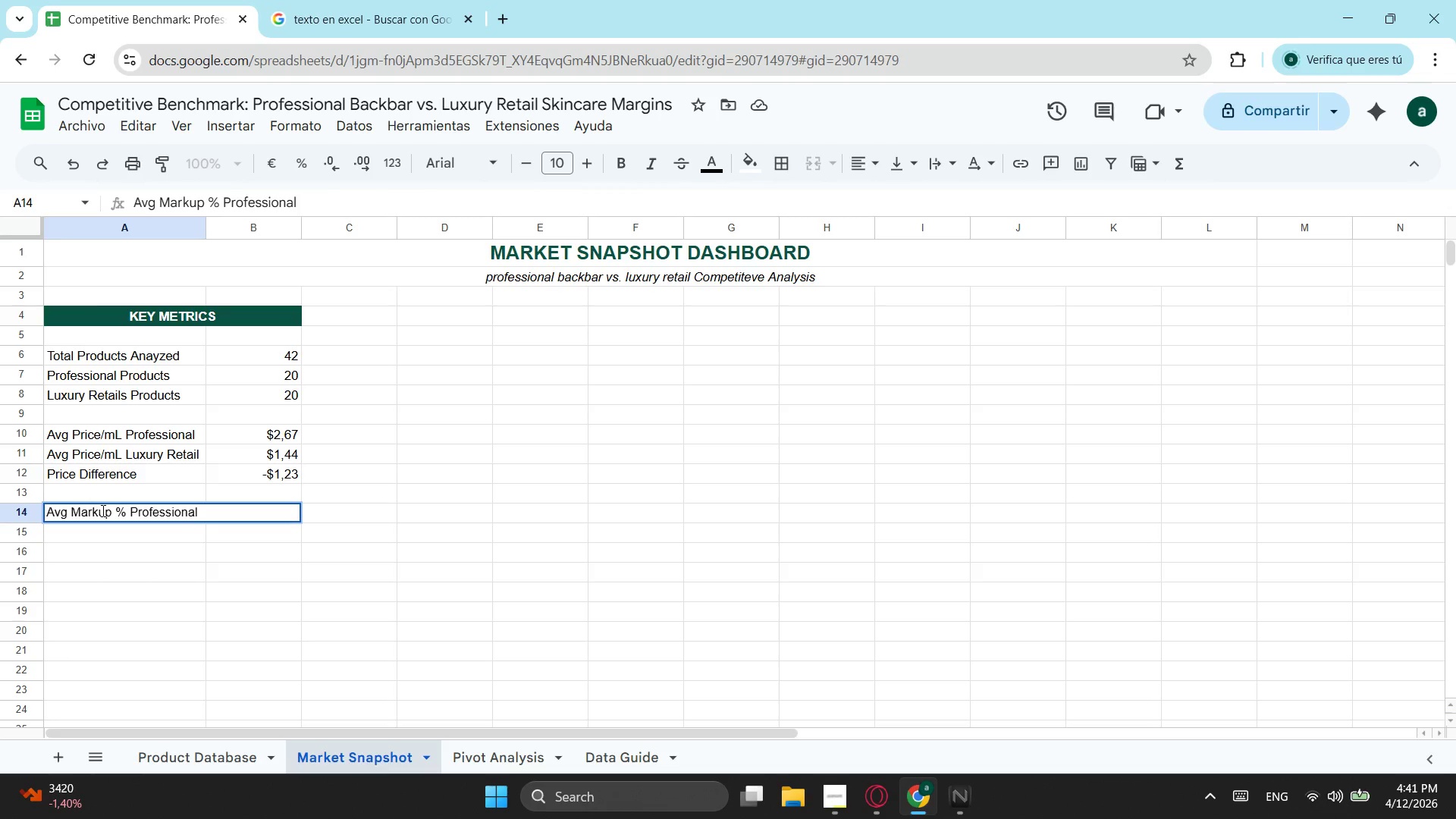 
left_click_drag(start_coordinate=[326, 199], to_coordinate=[154, 209])
 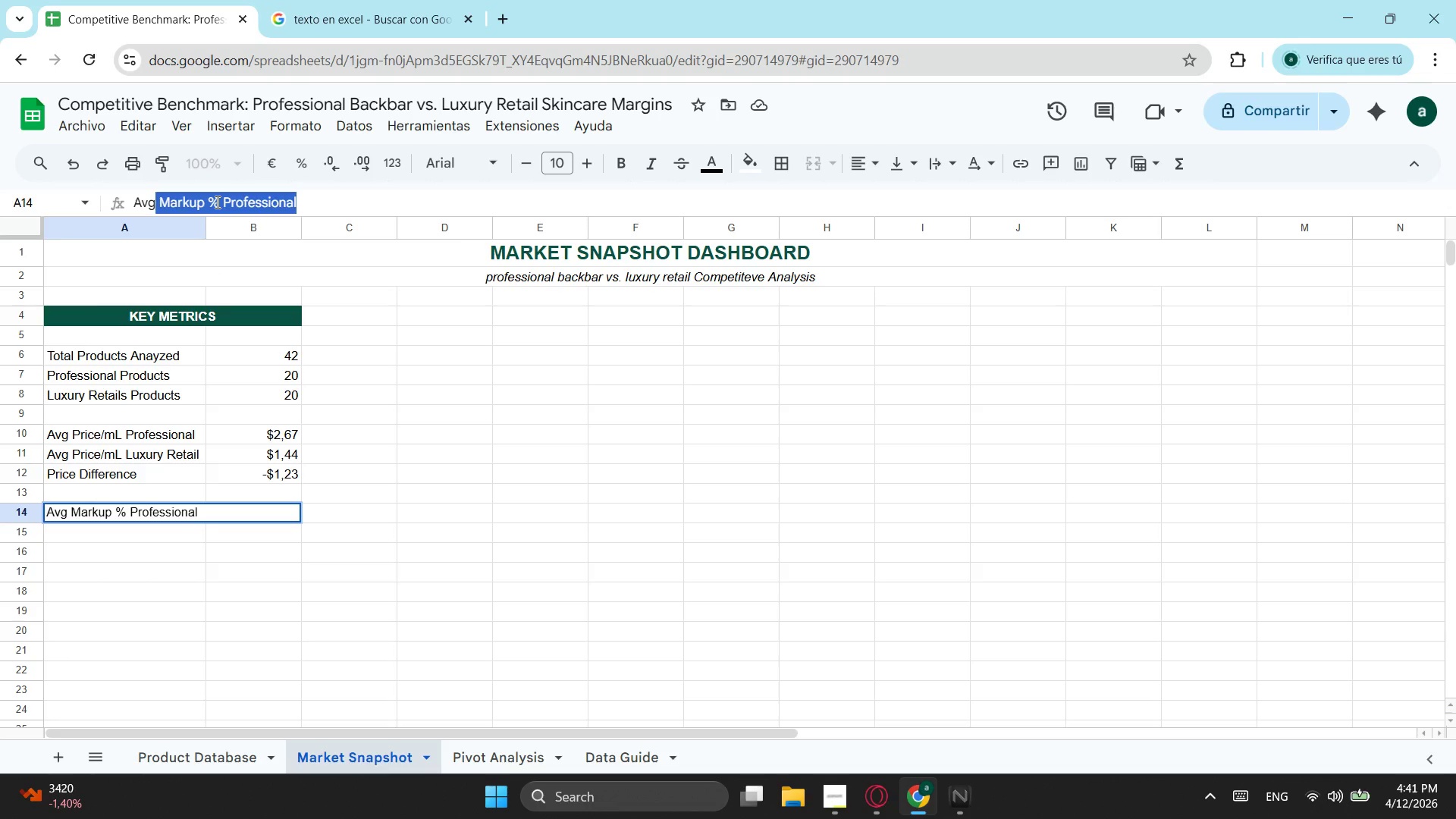 
left_click_drag(start_coordinate=[216, 202], to_coordinate=[185, 202])
 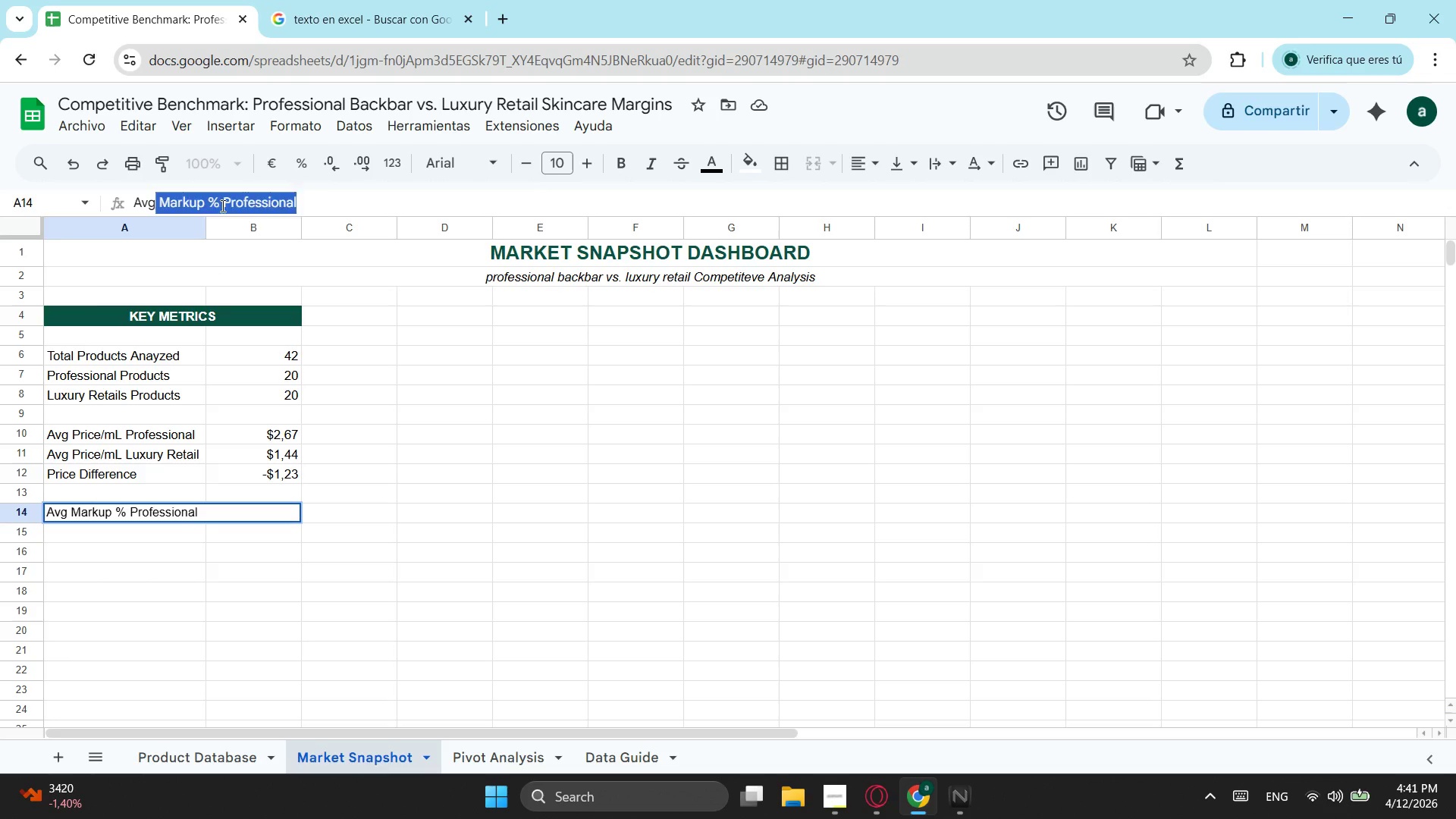 
left_click([221, 206])
 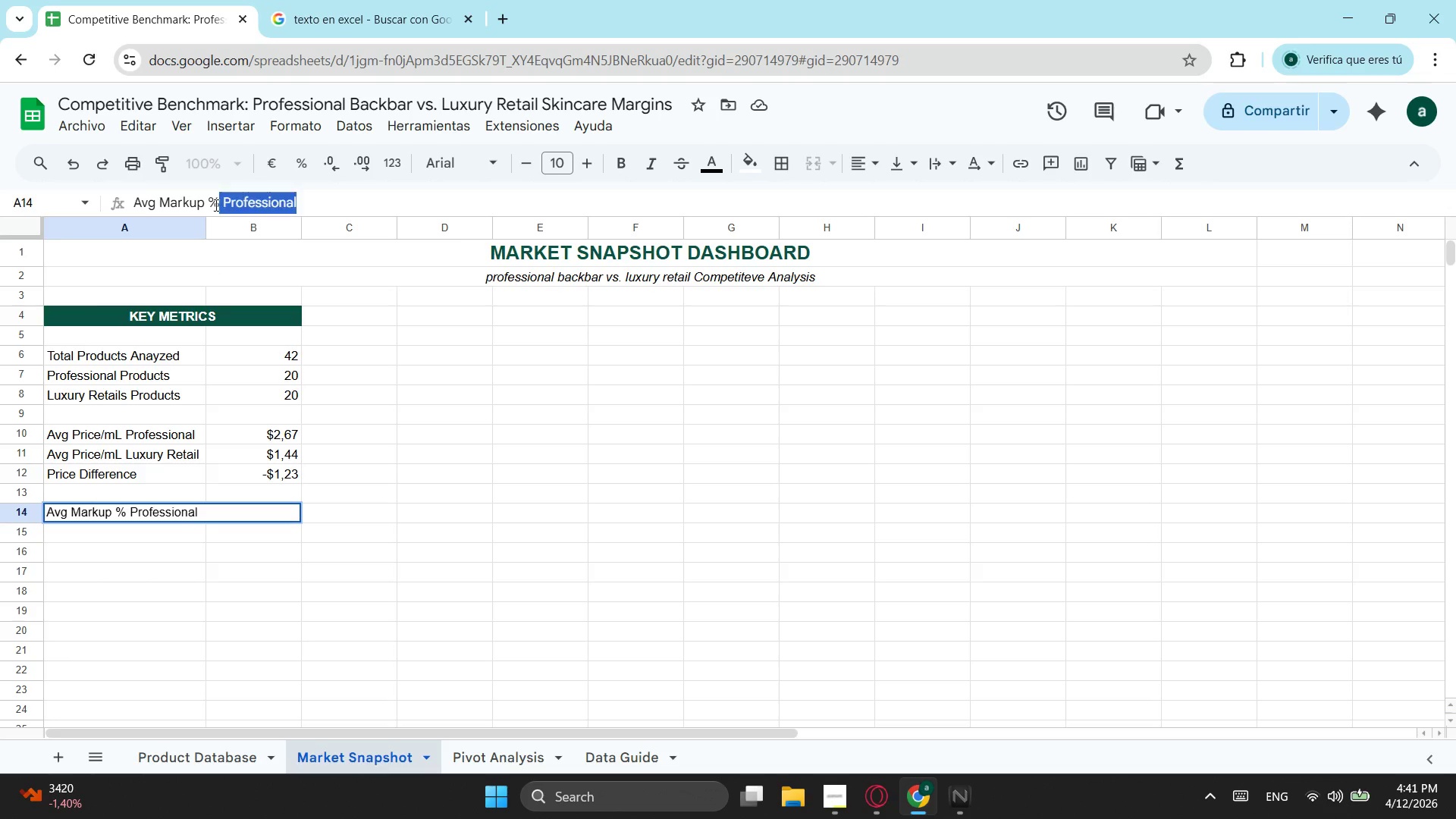 
left_click_drag(start_coordinate=[221, 206], to_coordinate=[151, 205])
 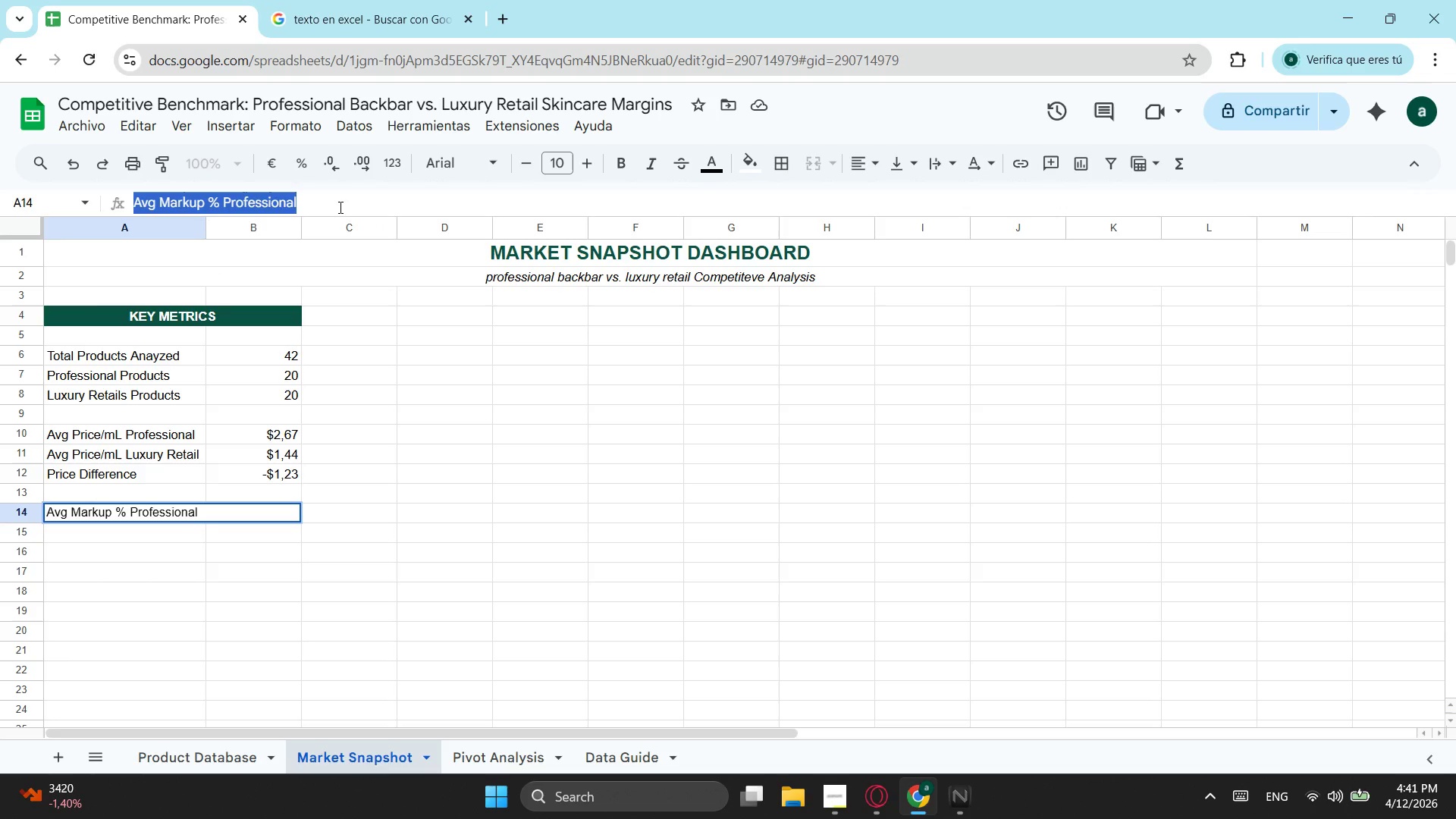 
key(Control+ControlLeft)
 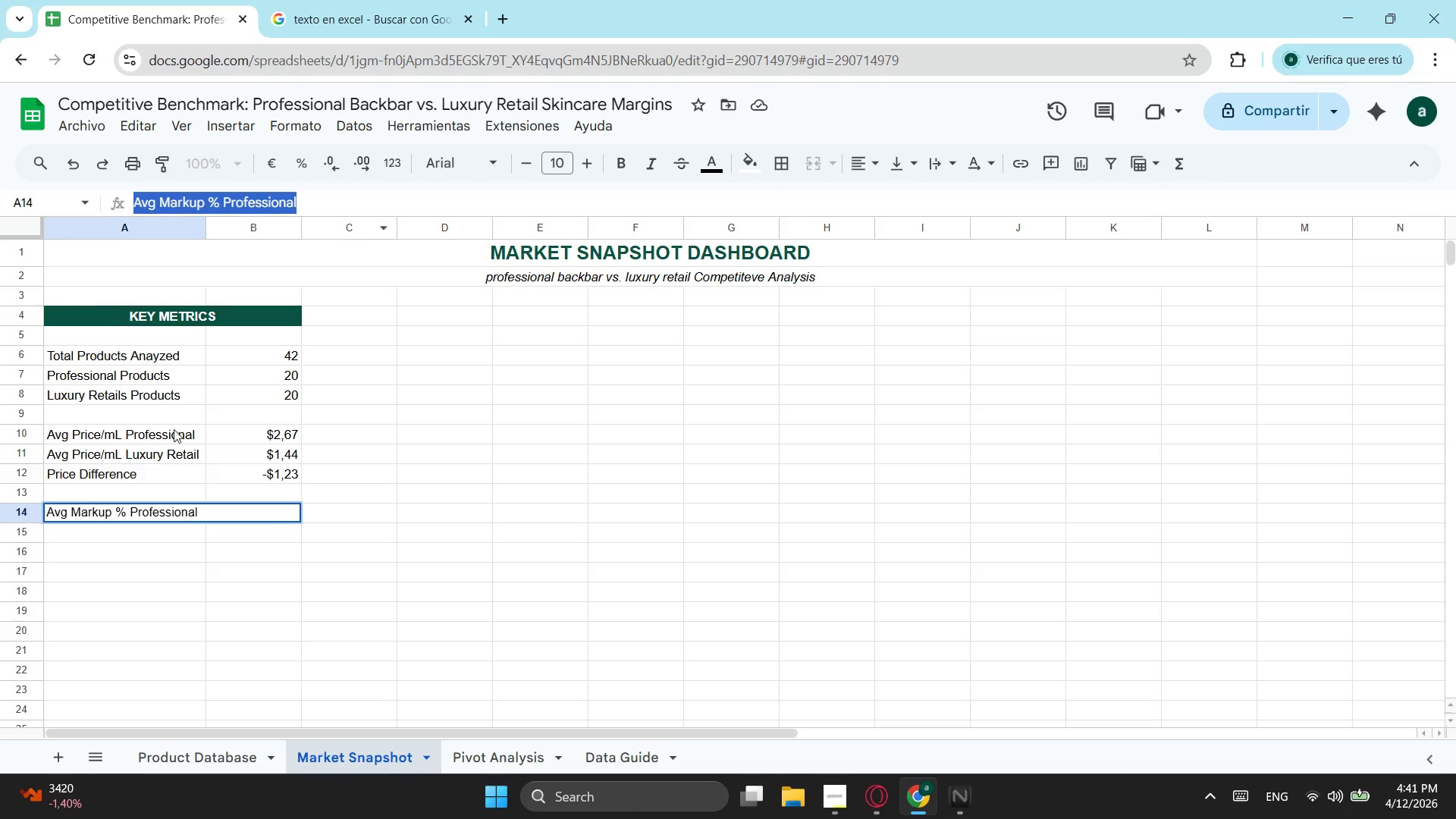 
key(Control+C)
 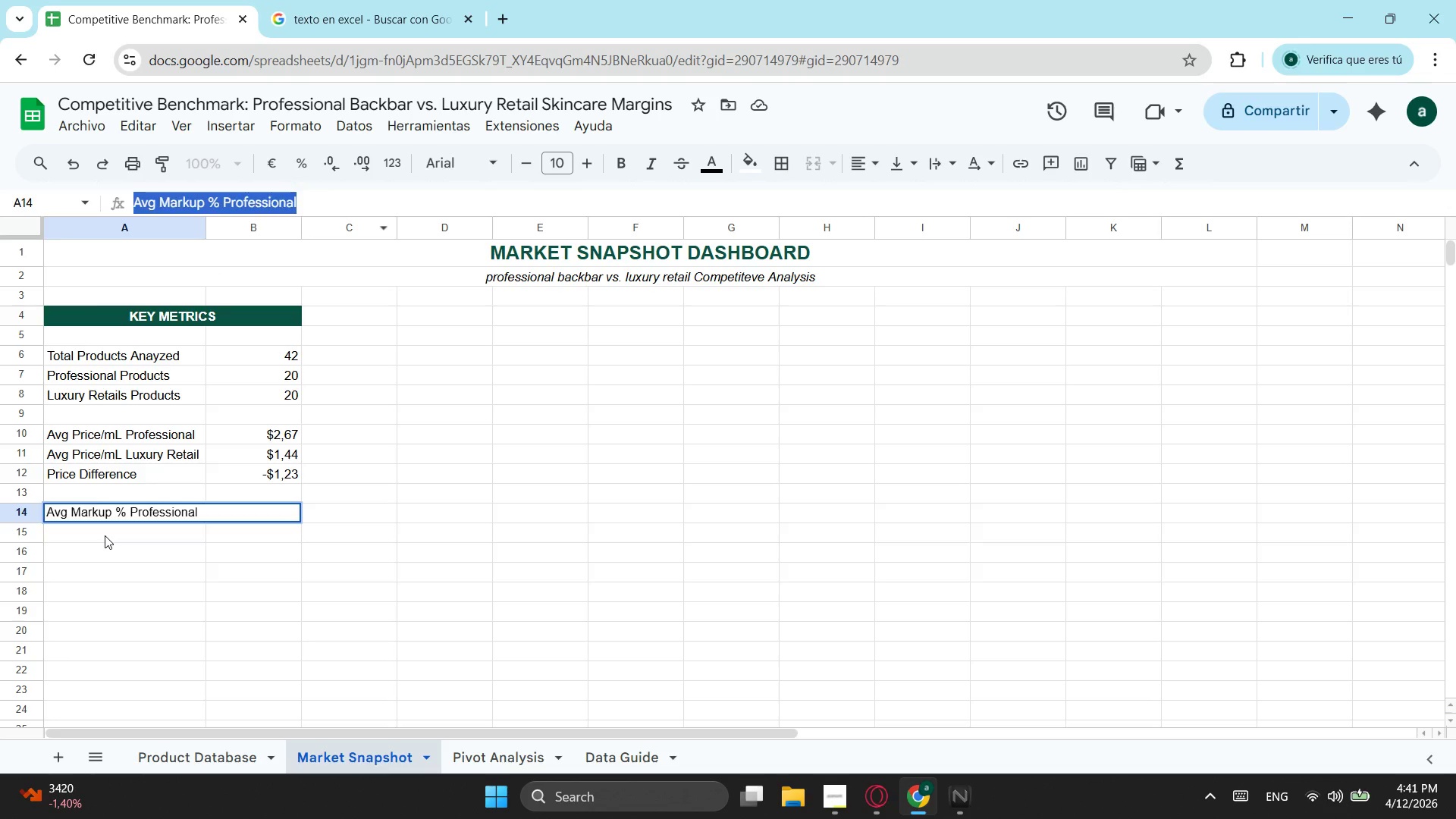 
left_click([105, 535])
 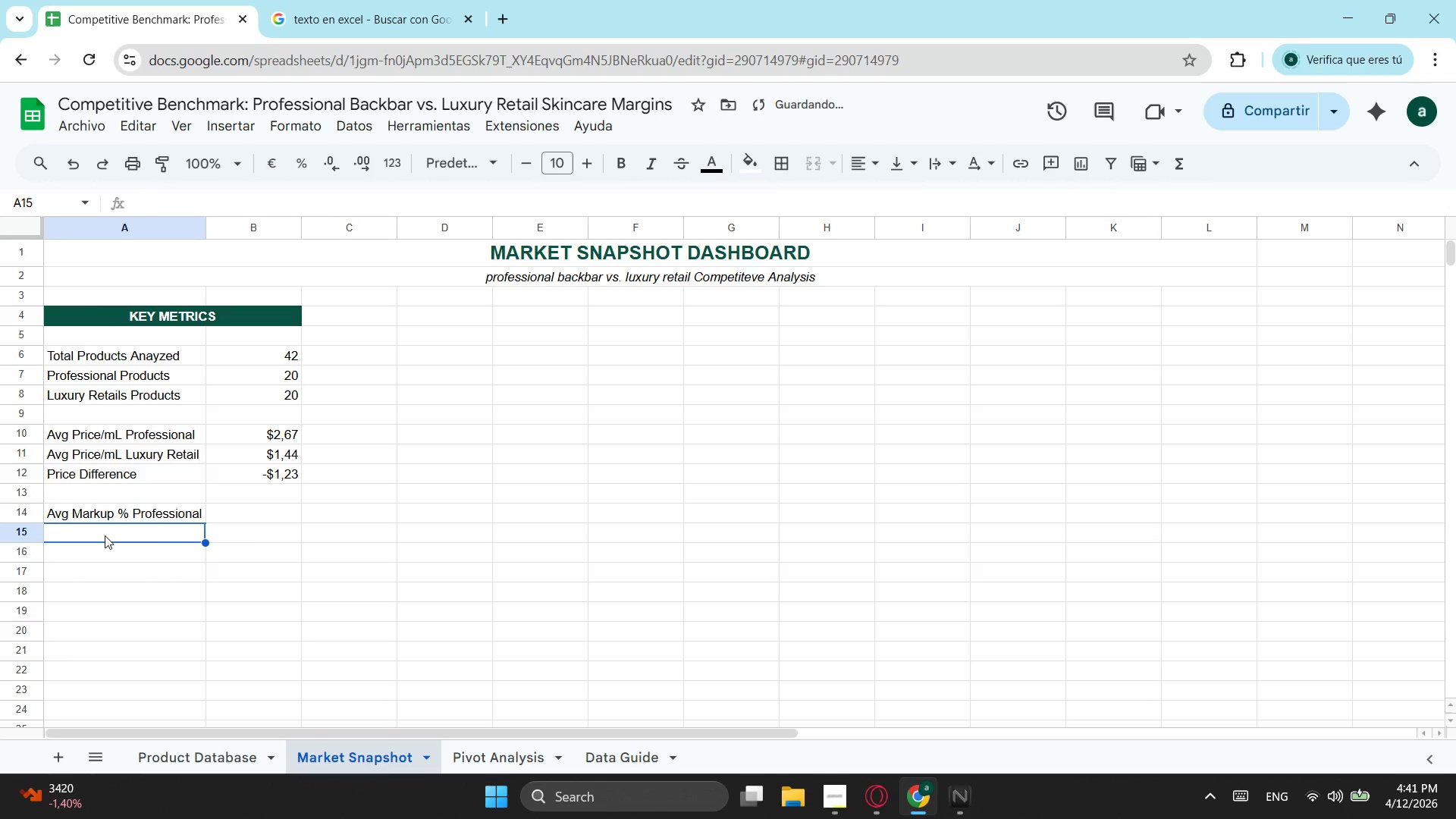 
key(Control+ControlLeft)
 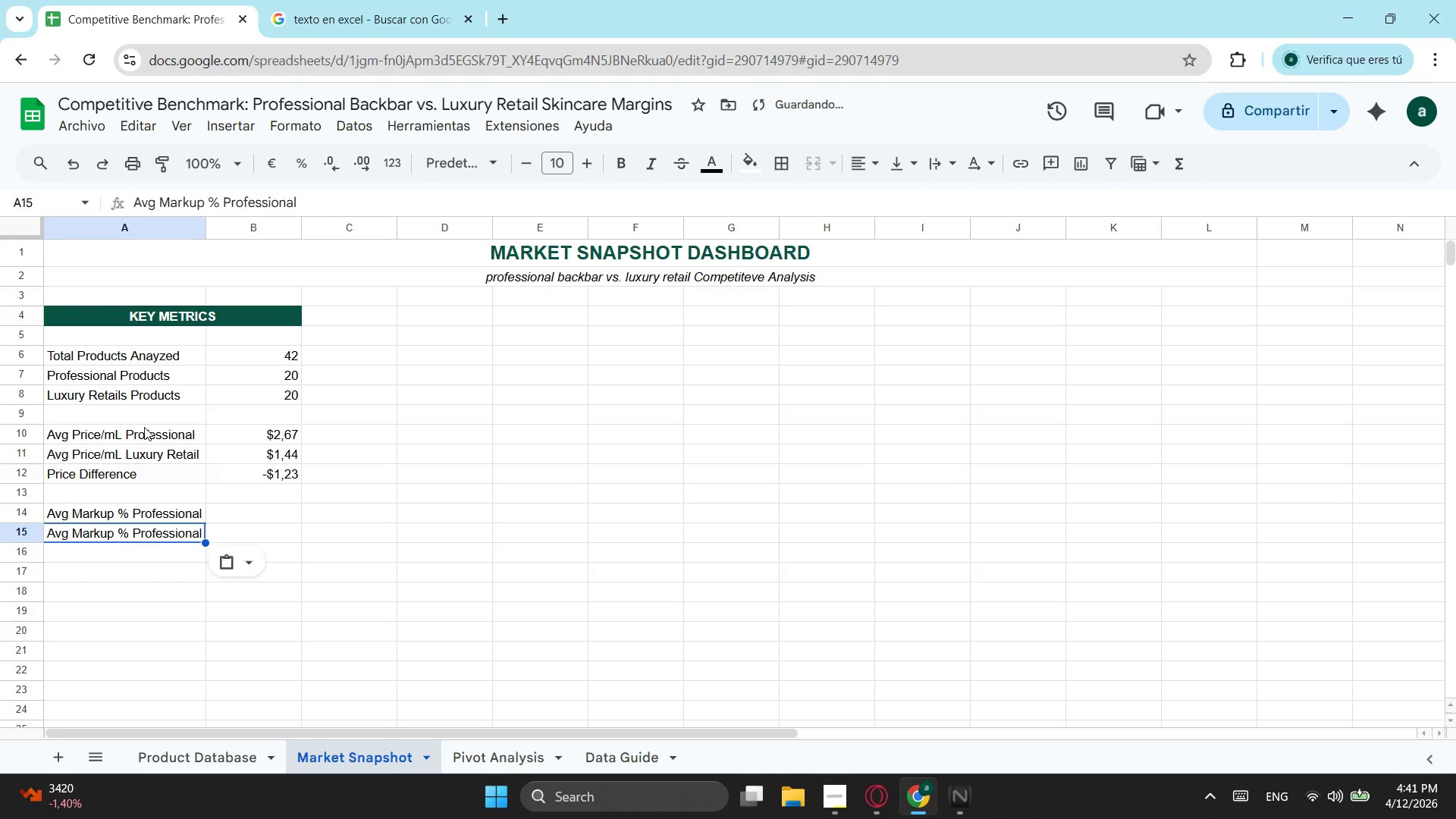 
key(Control+V)
 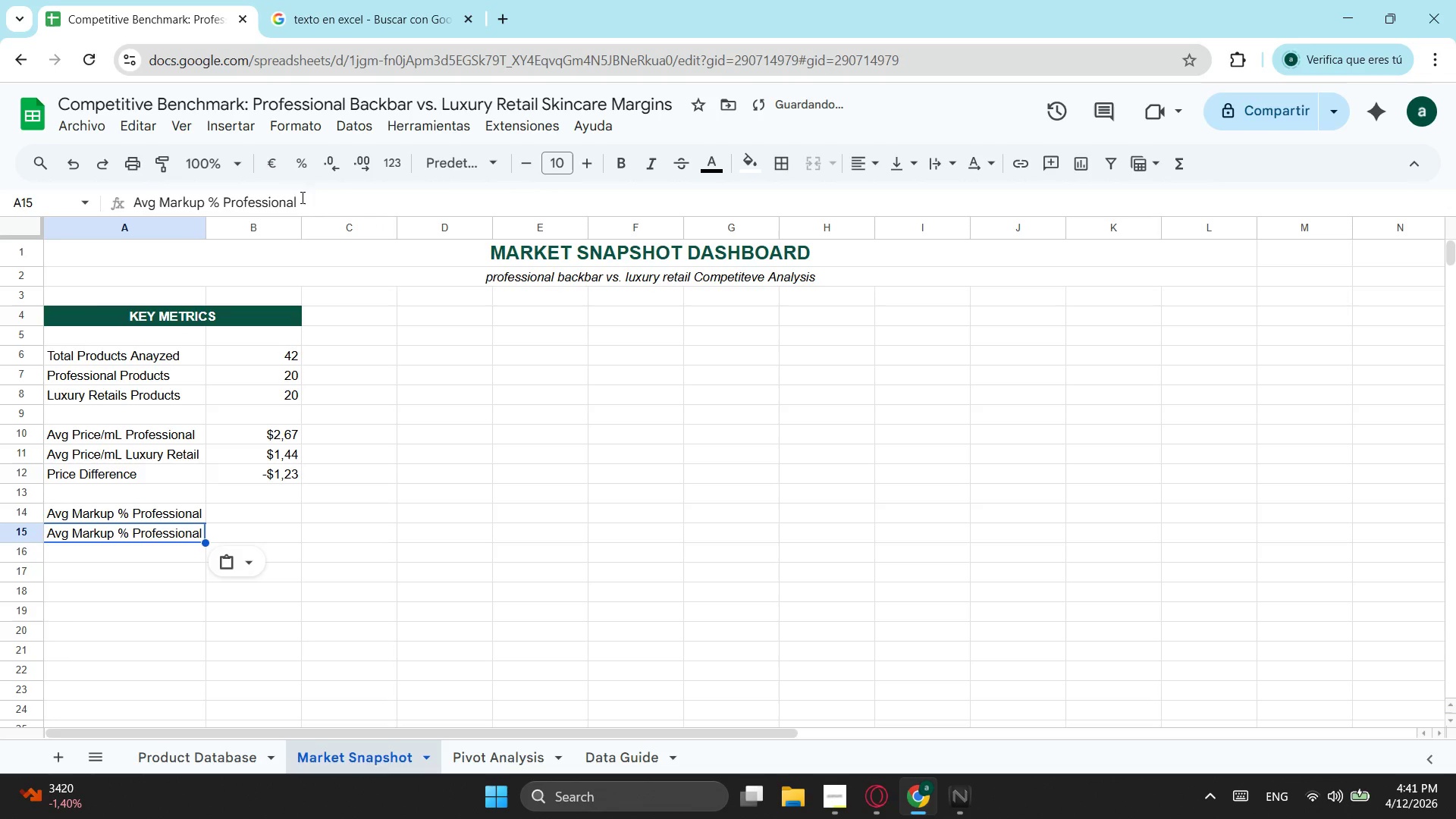 
left_click_drag(start_coordinate=[312, 207], to_coordinate=[223, 213])
 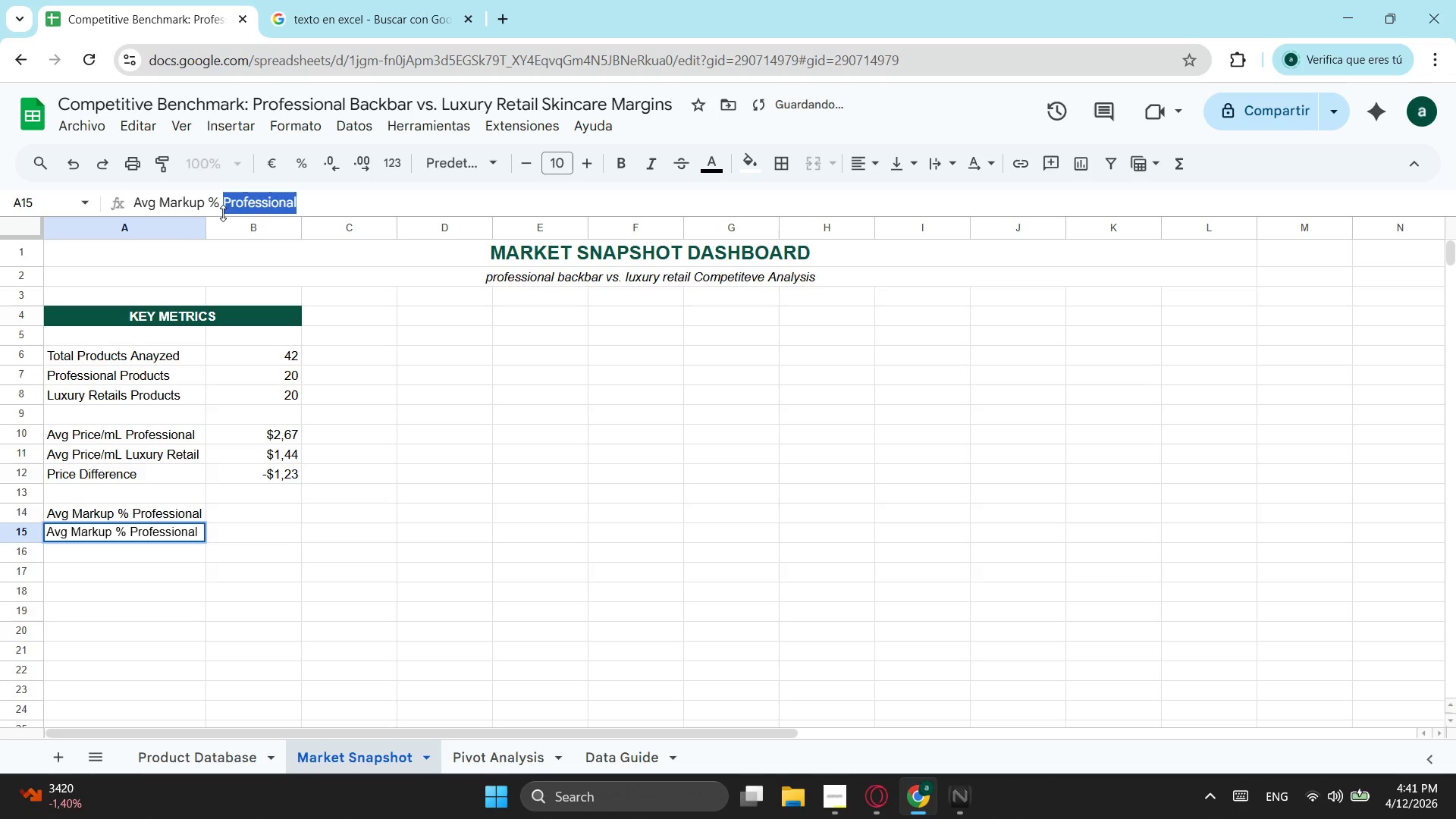 
type(Luxury Rel)
key(Backspace)
type(tail)
key(Tab)
 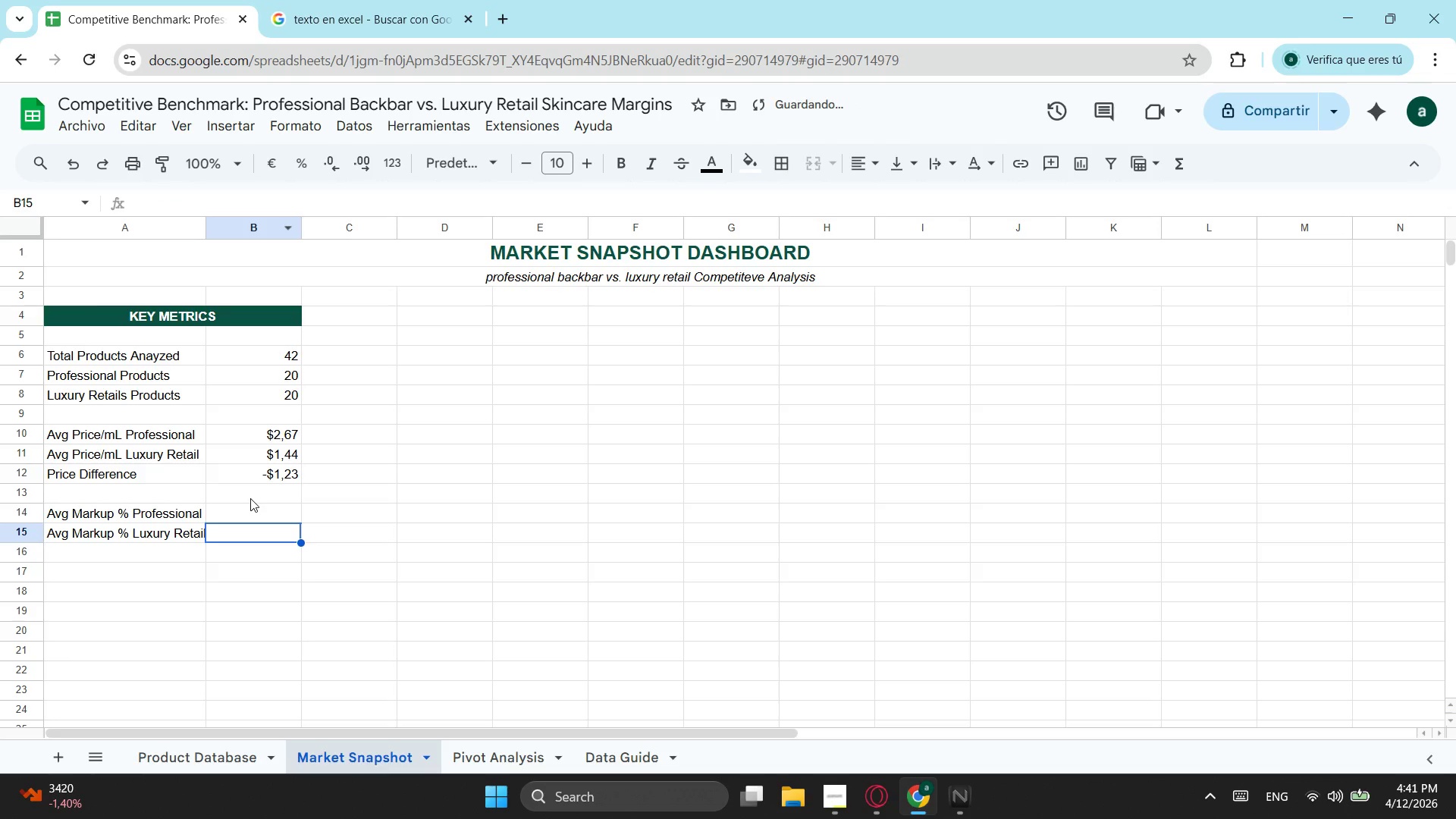 
left_click([244, 511])
 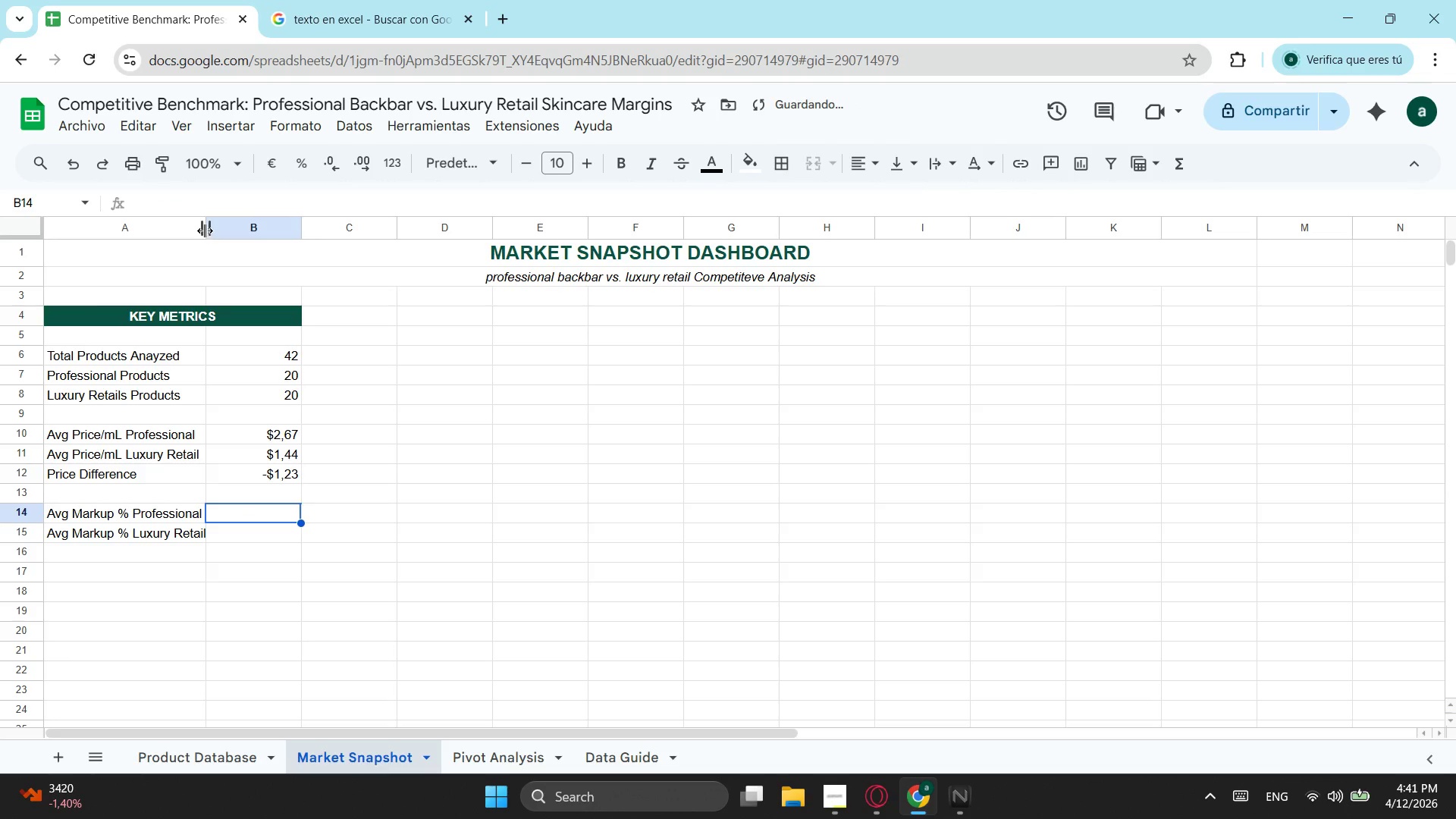 
left_click_drag(start_coordinate=[205, 231], to_coordinate=[210, 229])
 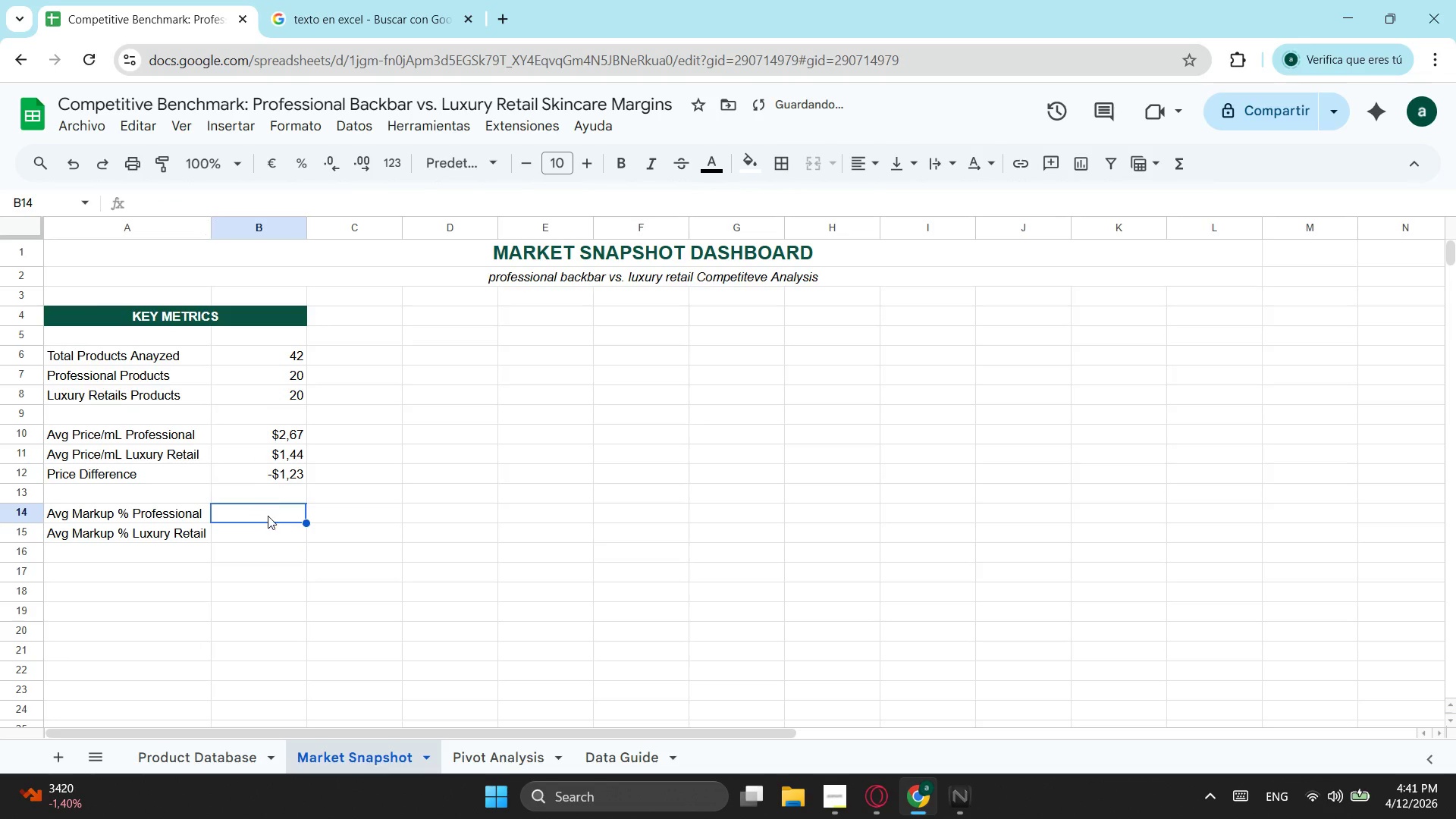 
left_click([268, 516])
 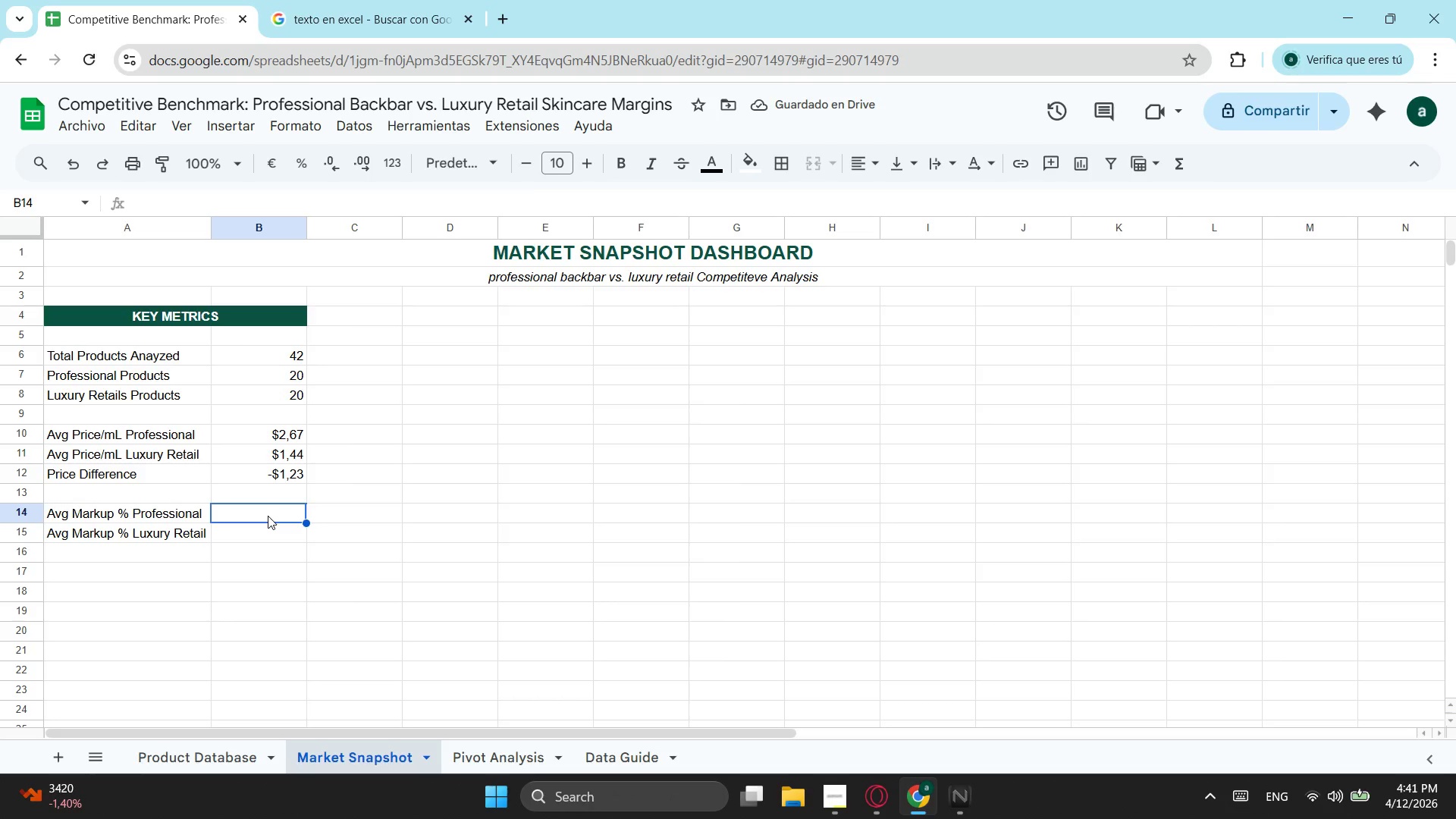 
key(Equal)
 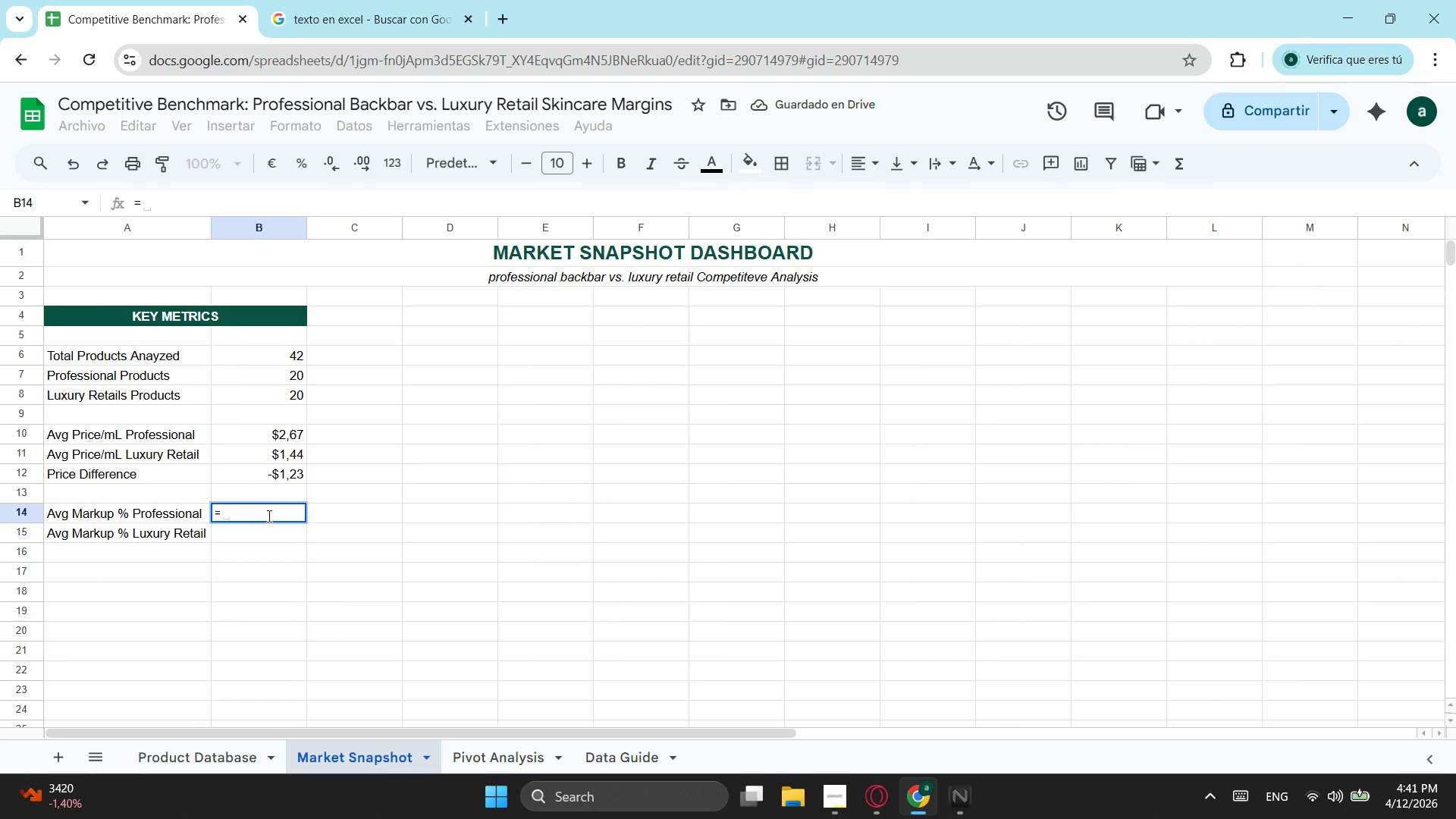 
key(Escape)
 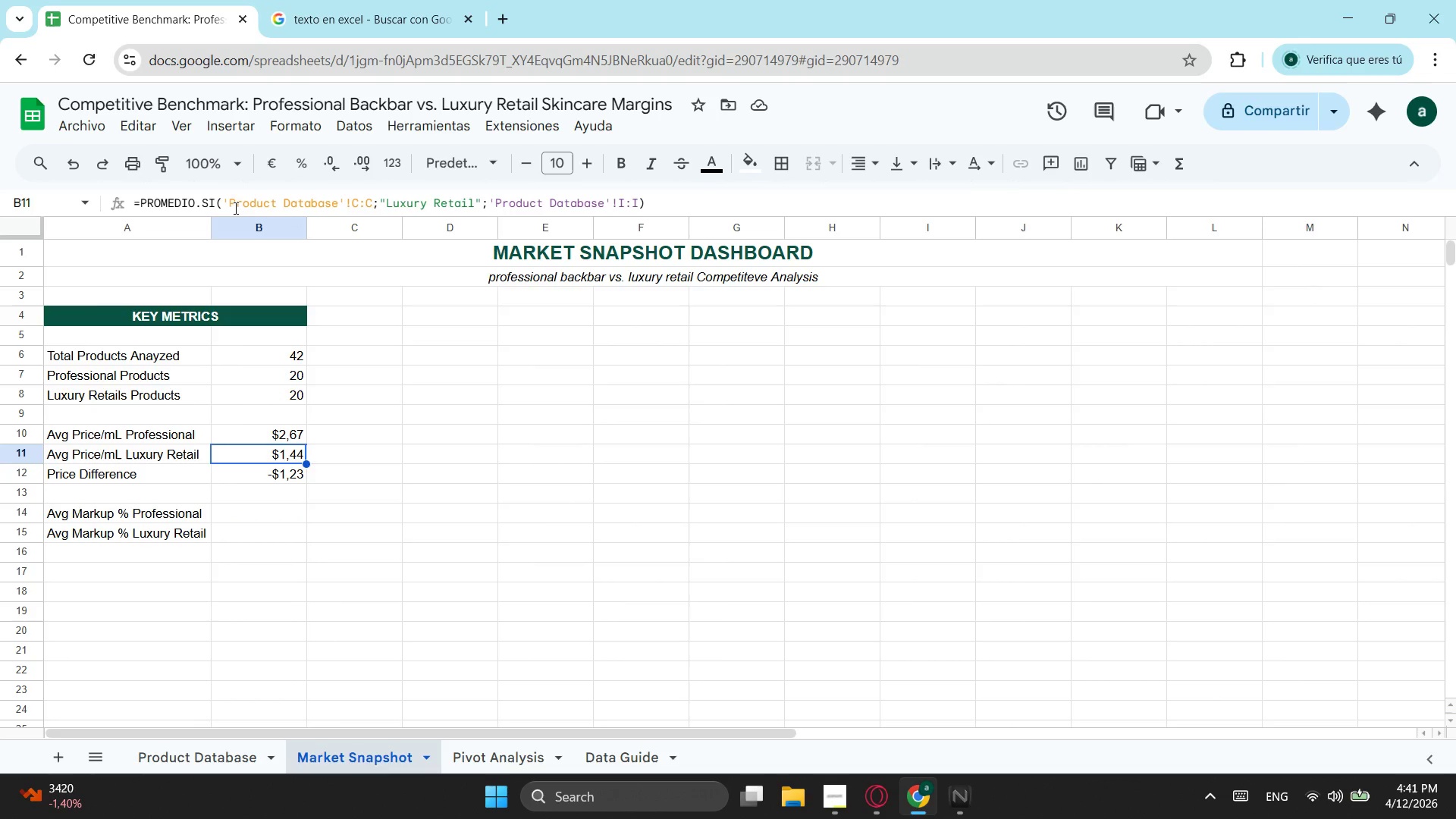 
wait(7.26)
 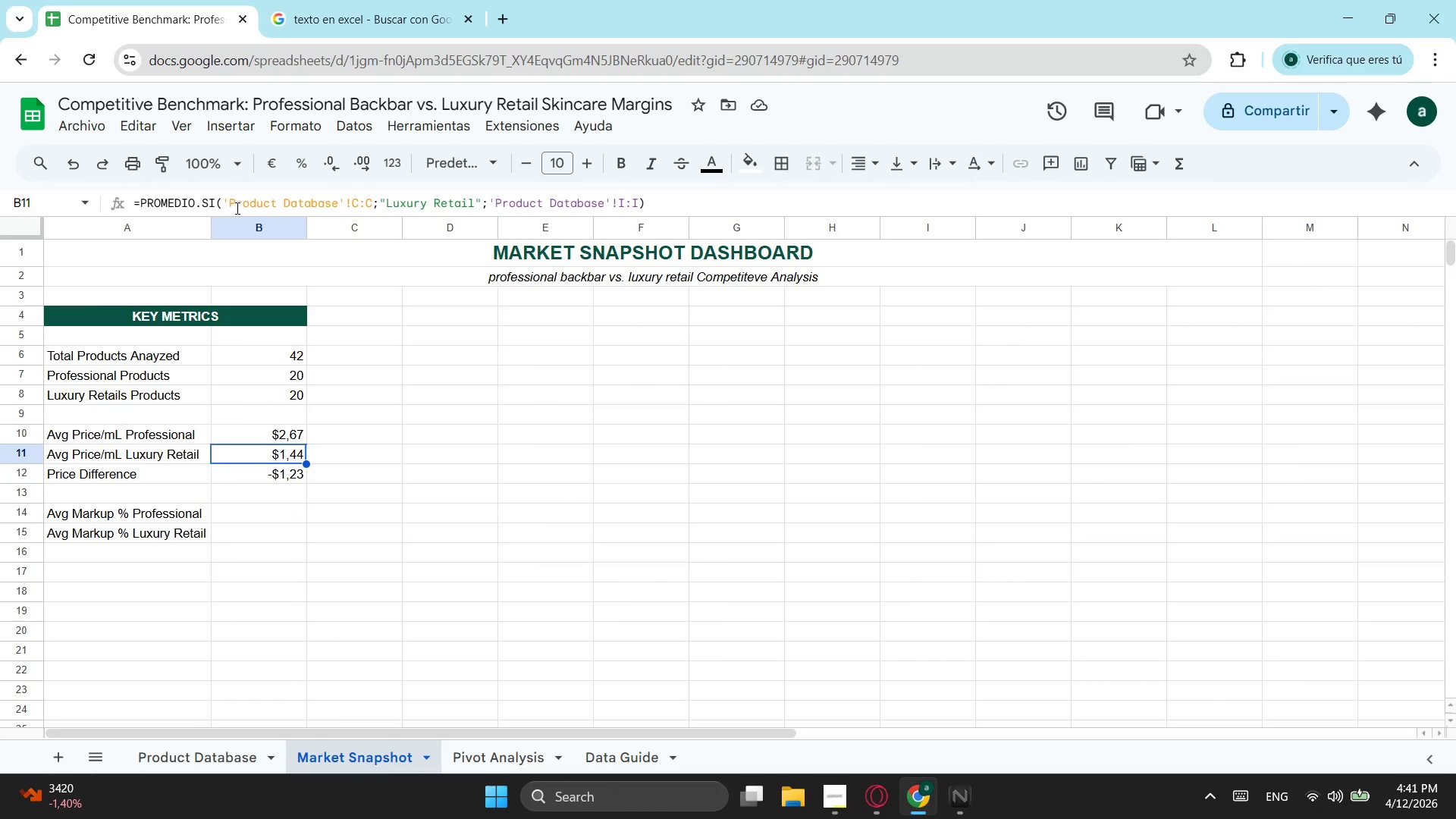 
left_click_drag(start_coordinate=[667, 196], to_coordinate=[116, 200])
 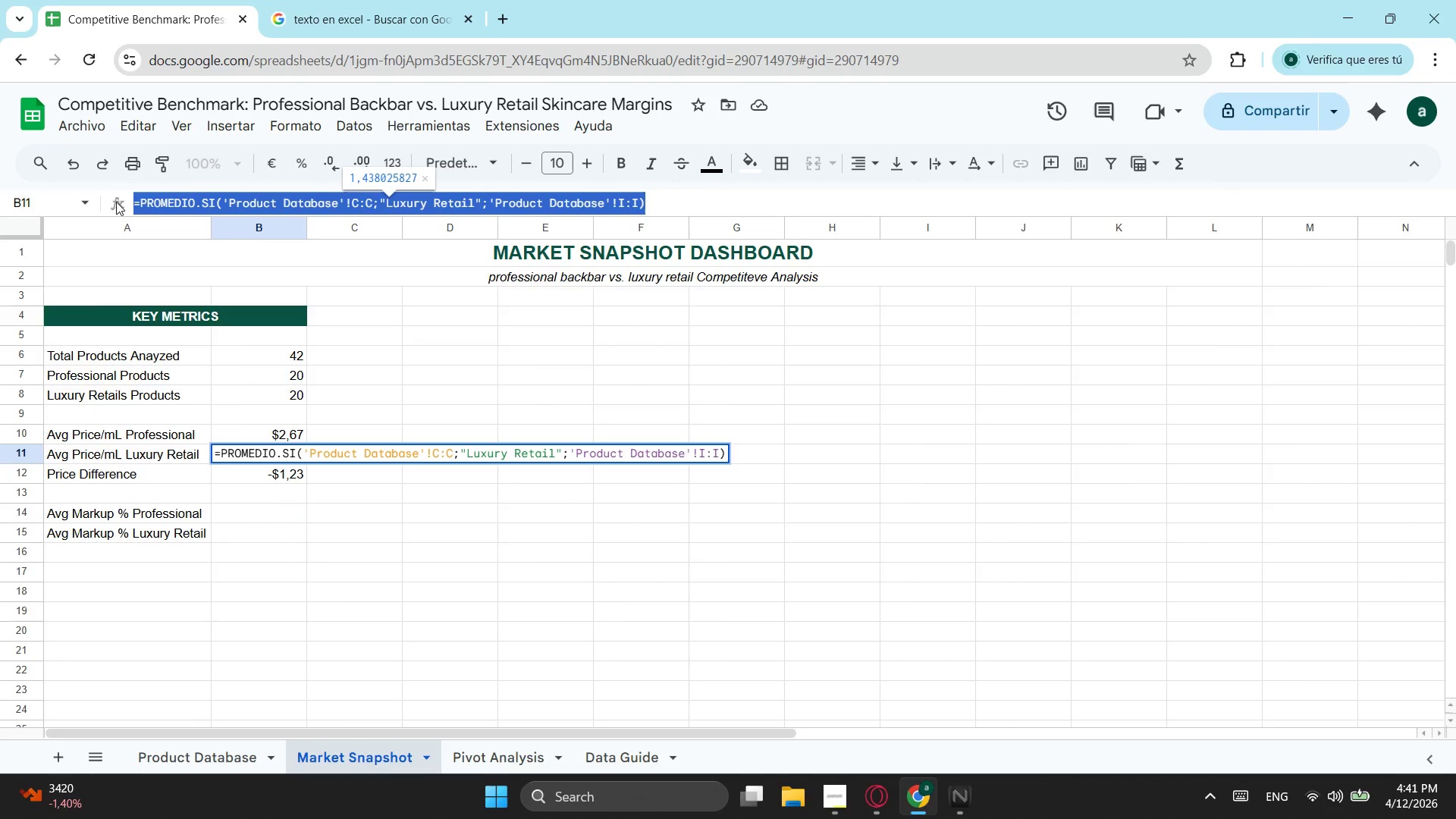 
key(Control+ControlLeft)
 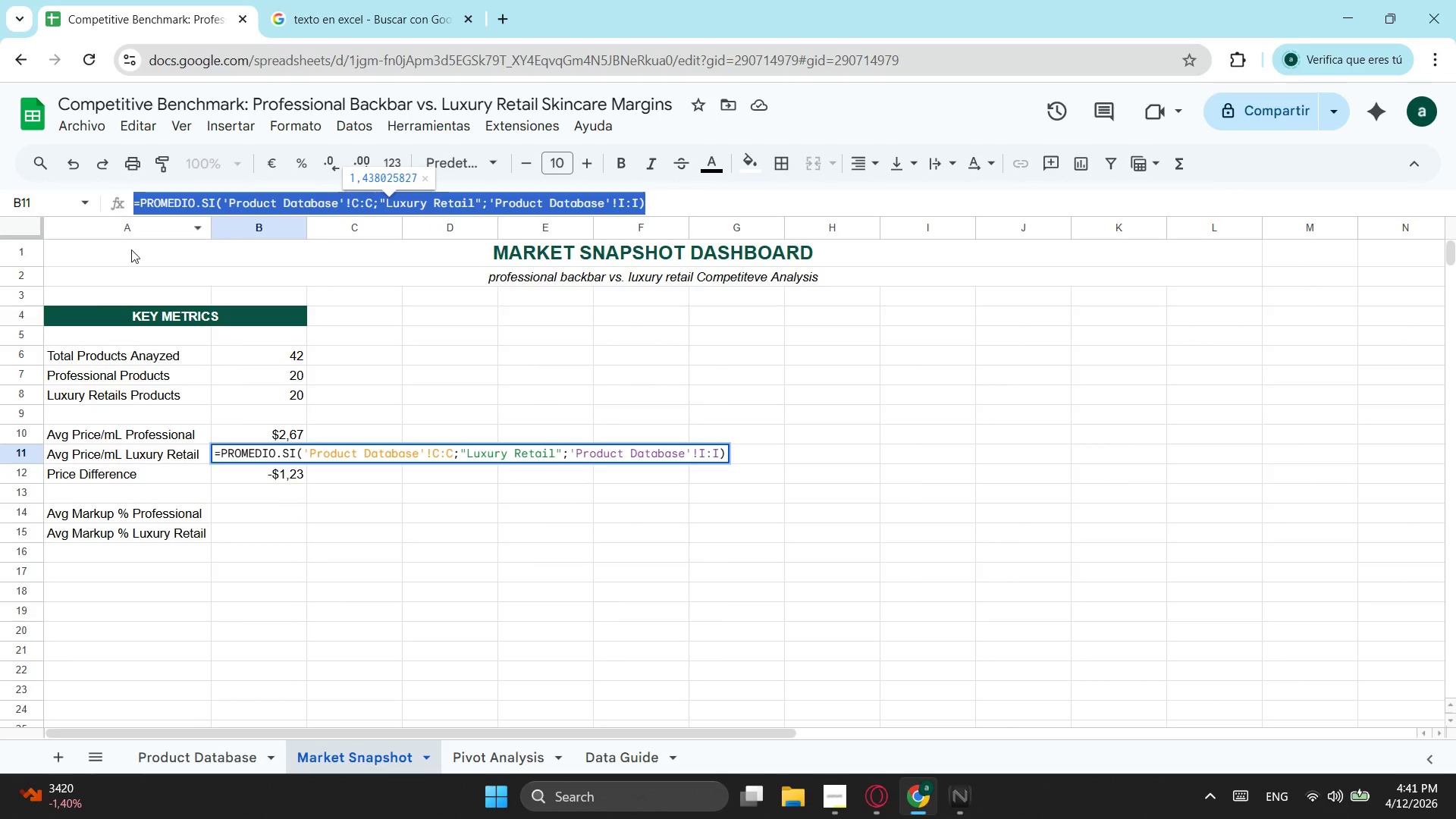 
key(Control+C)
 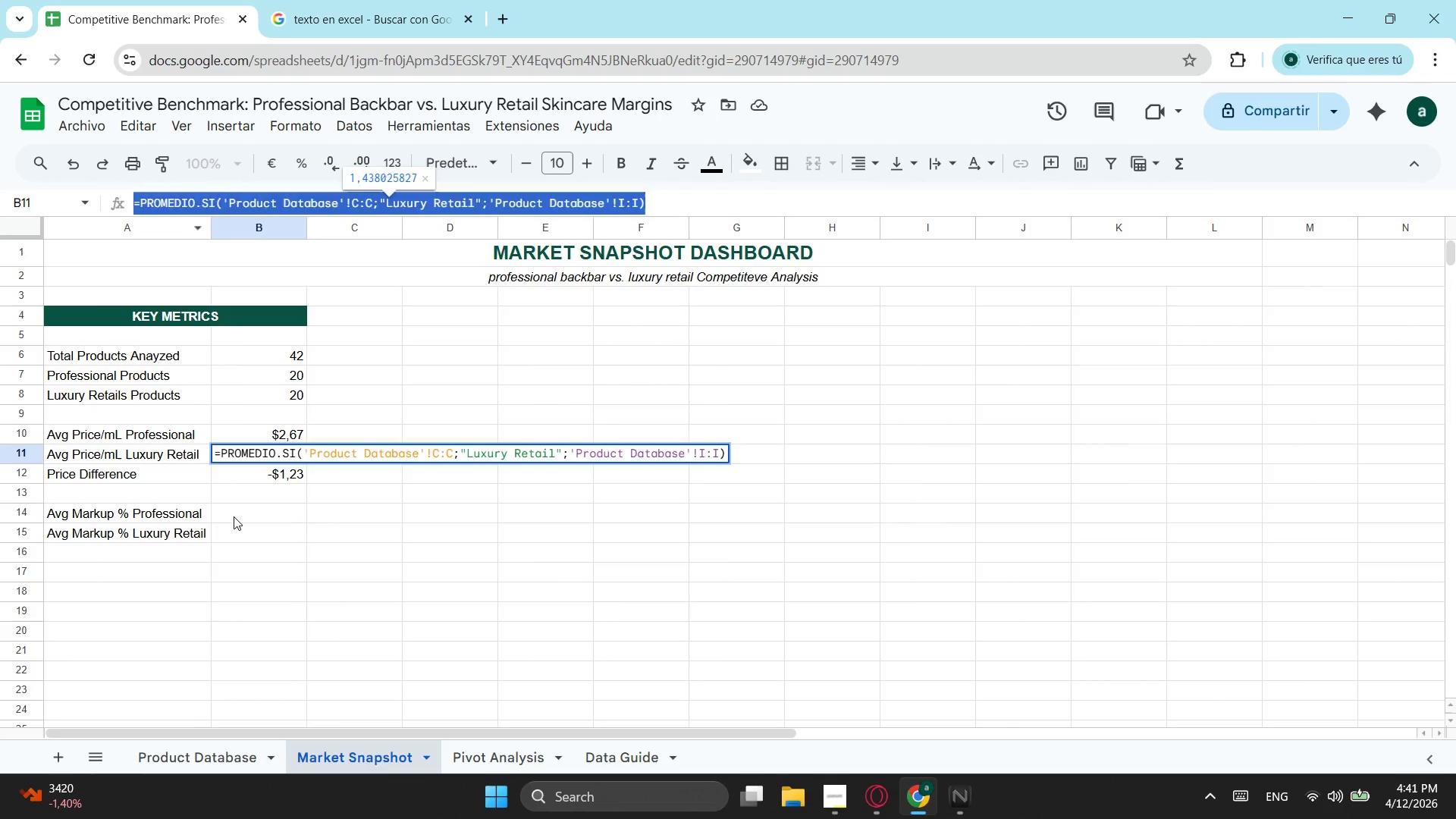 
left_click([234, 516])
 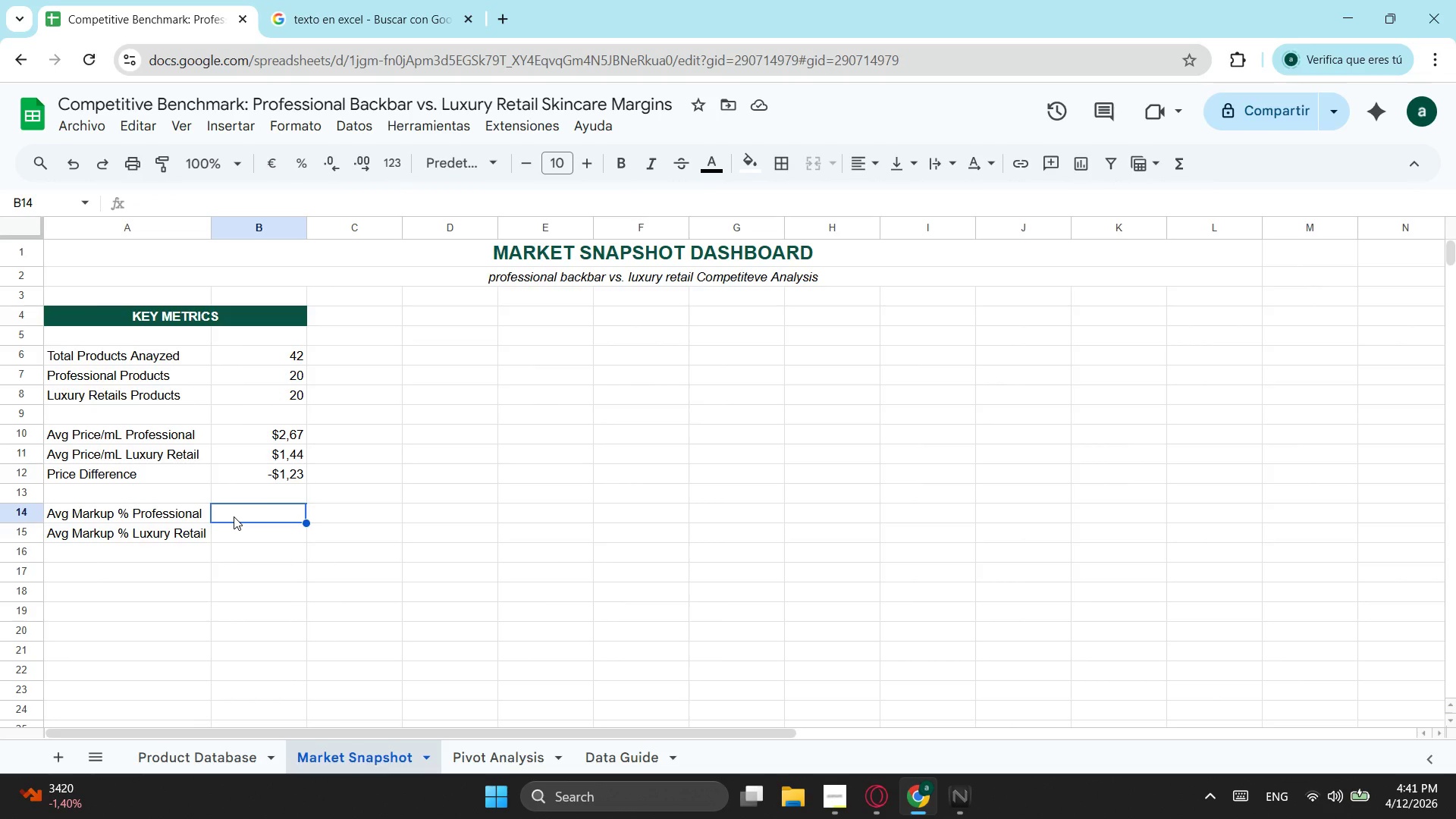 
key(Control+ControlLeft)
 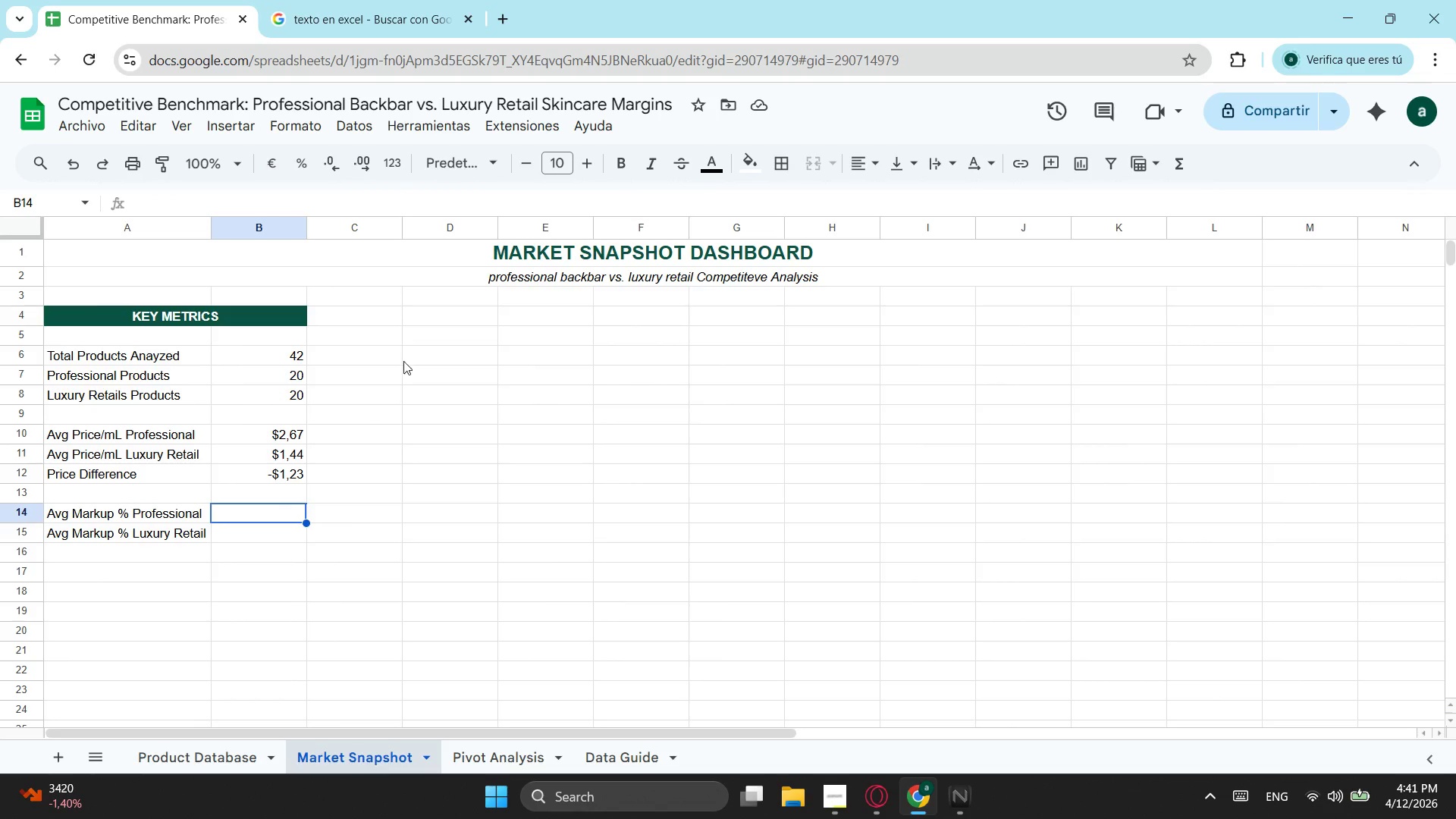 
key(Control+V)
 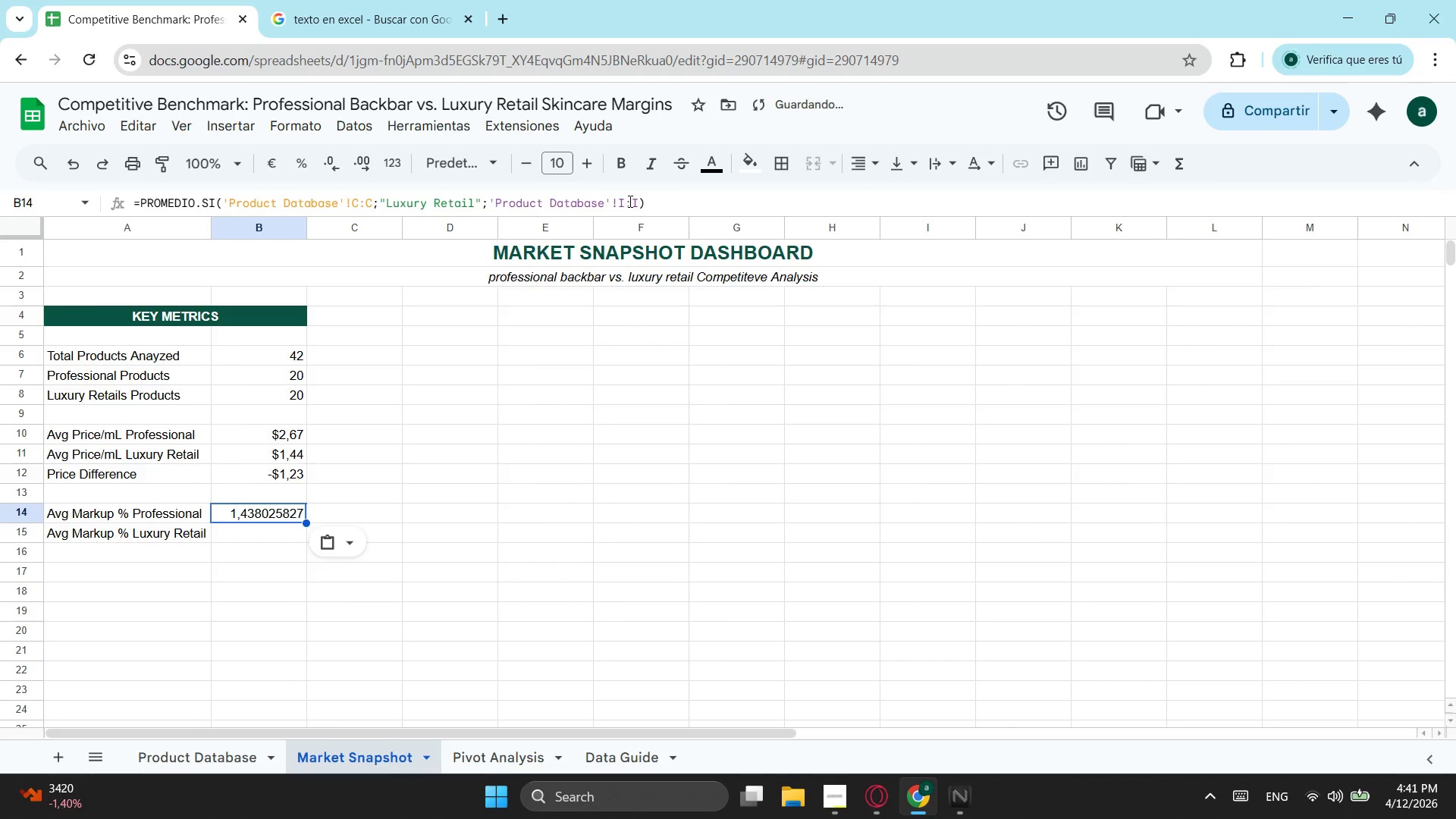 
left_click([627, 201])
 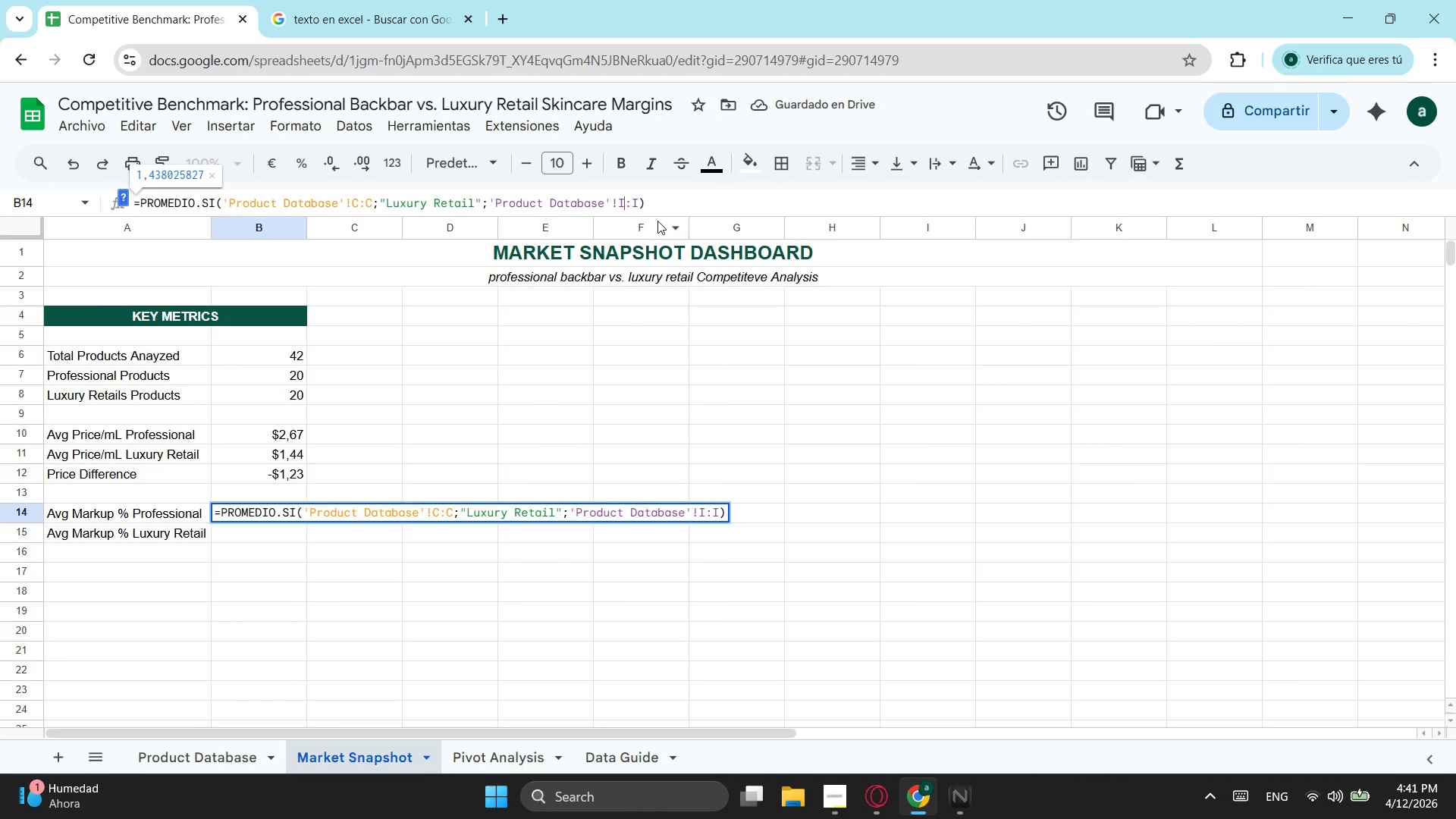 
key(Backspace)
 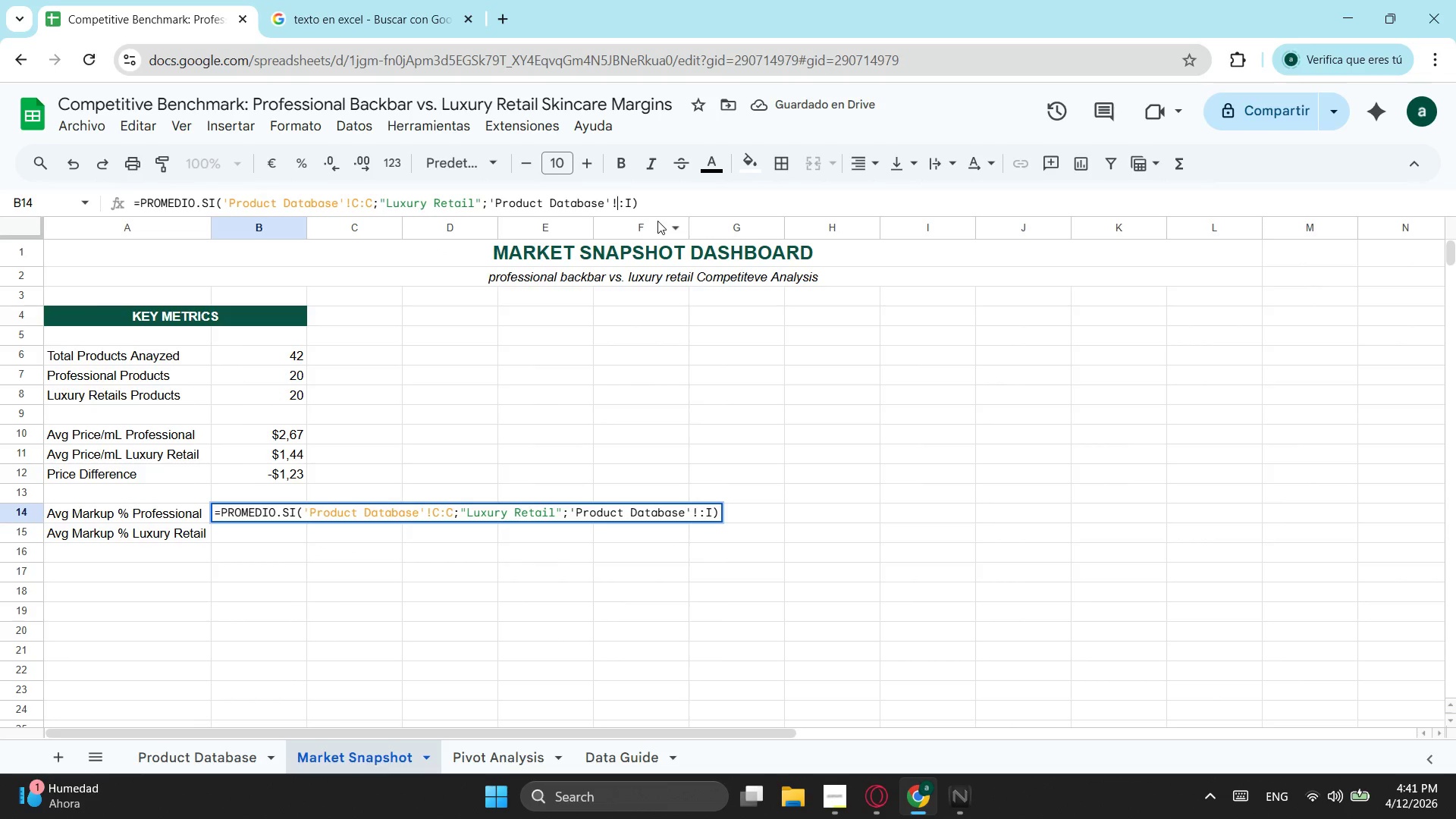 
key(Shift+L)
 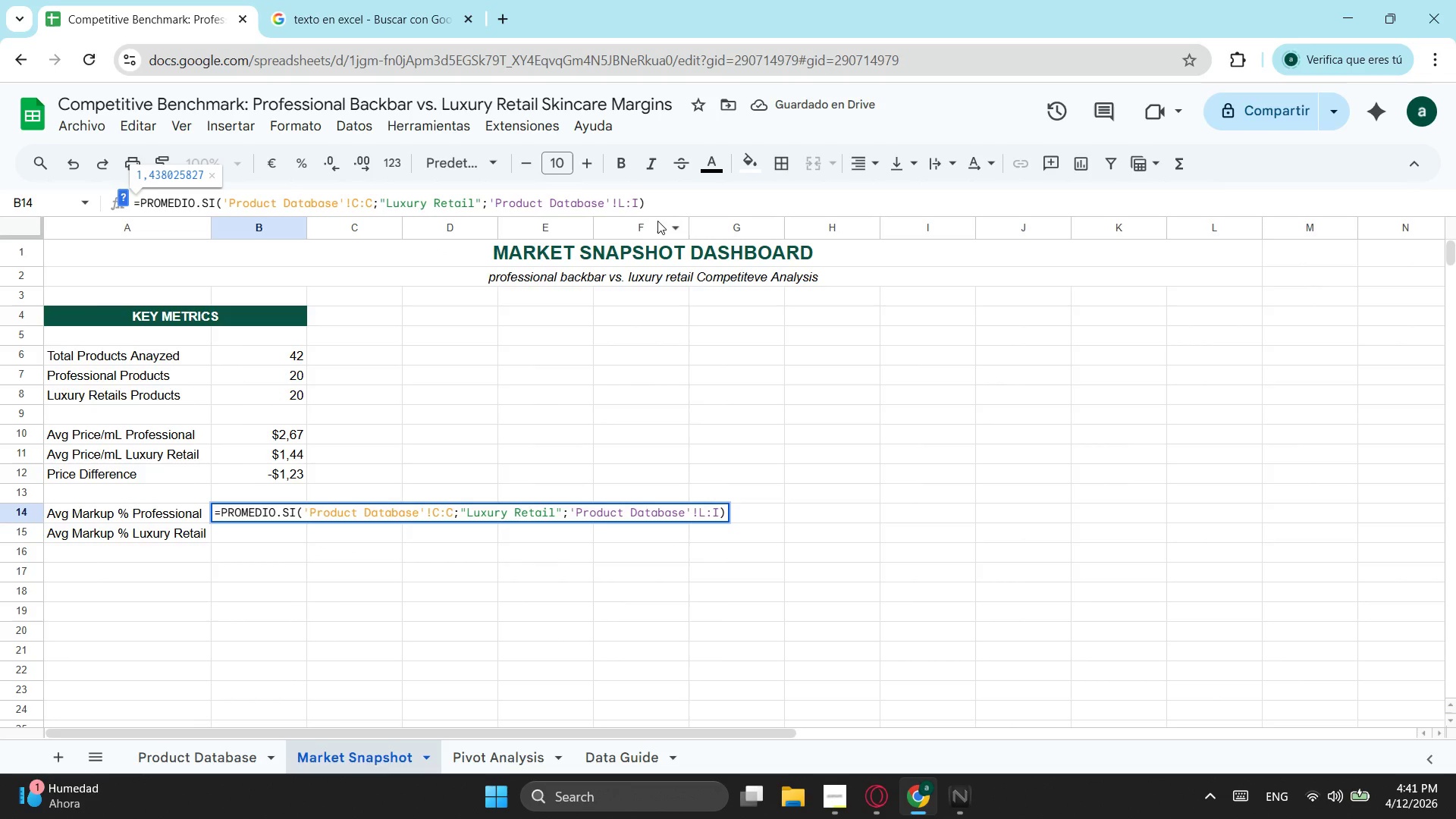 
key(ArrowRight)
 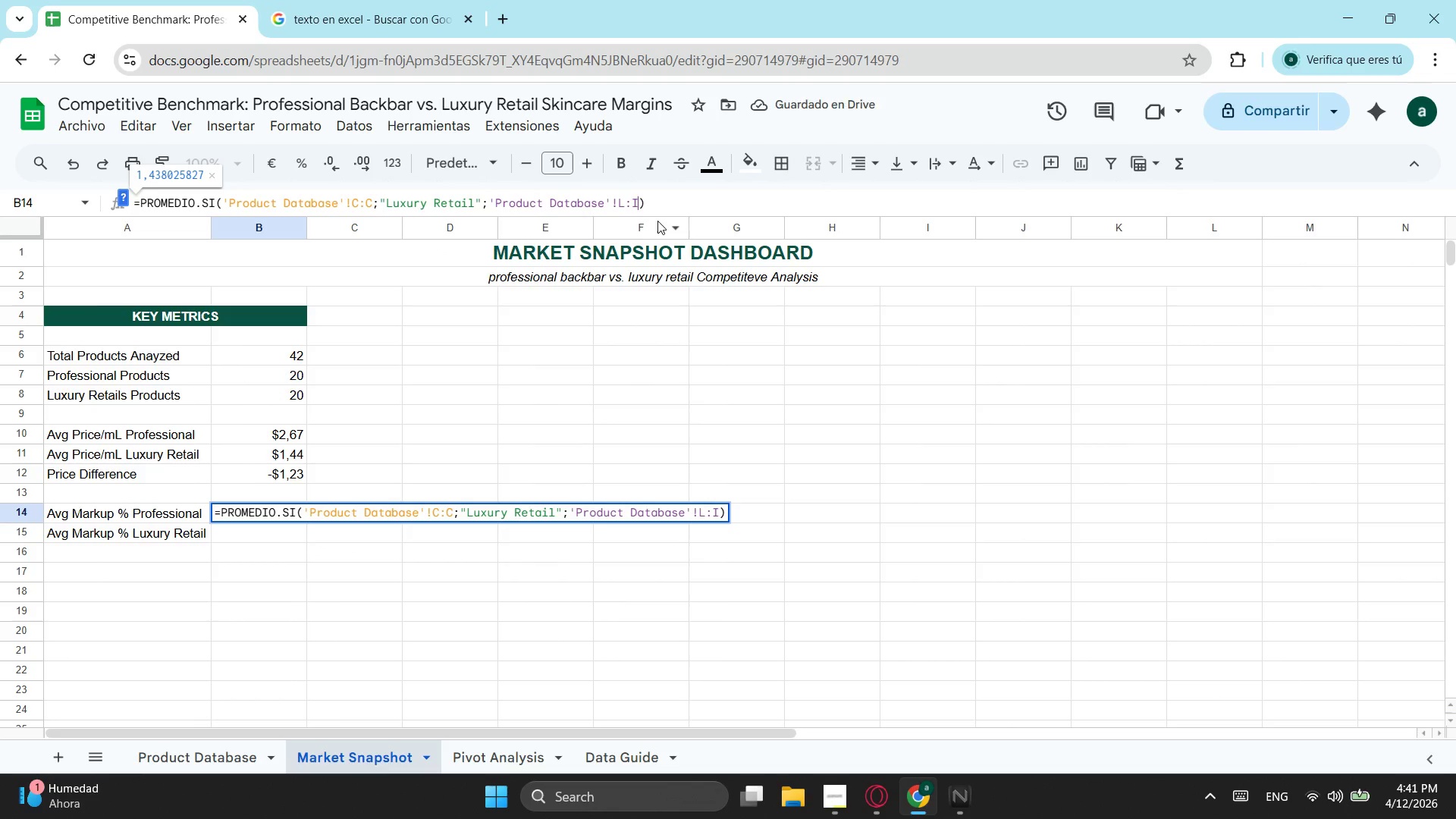 
key(ArrowRight)
 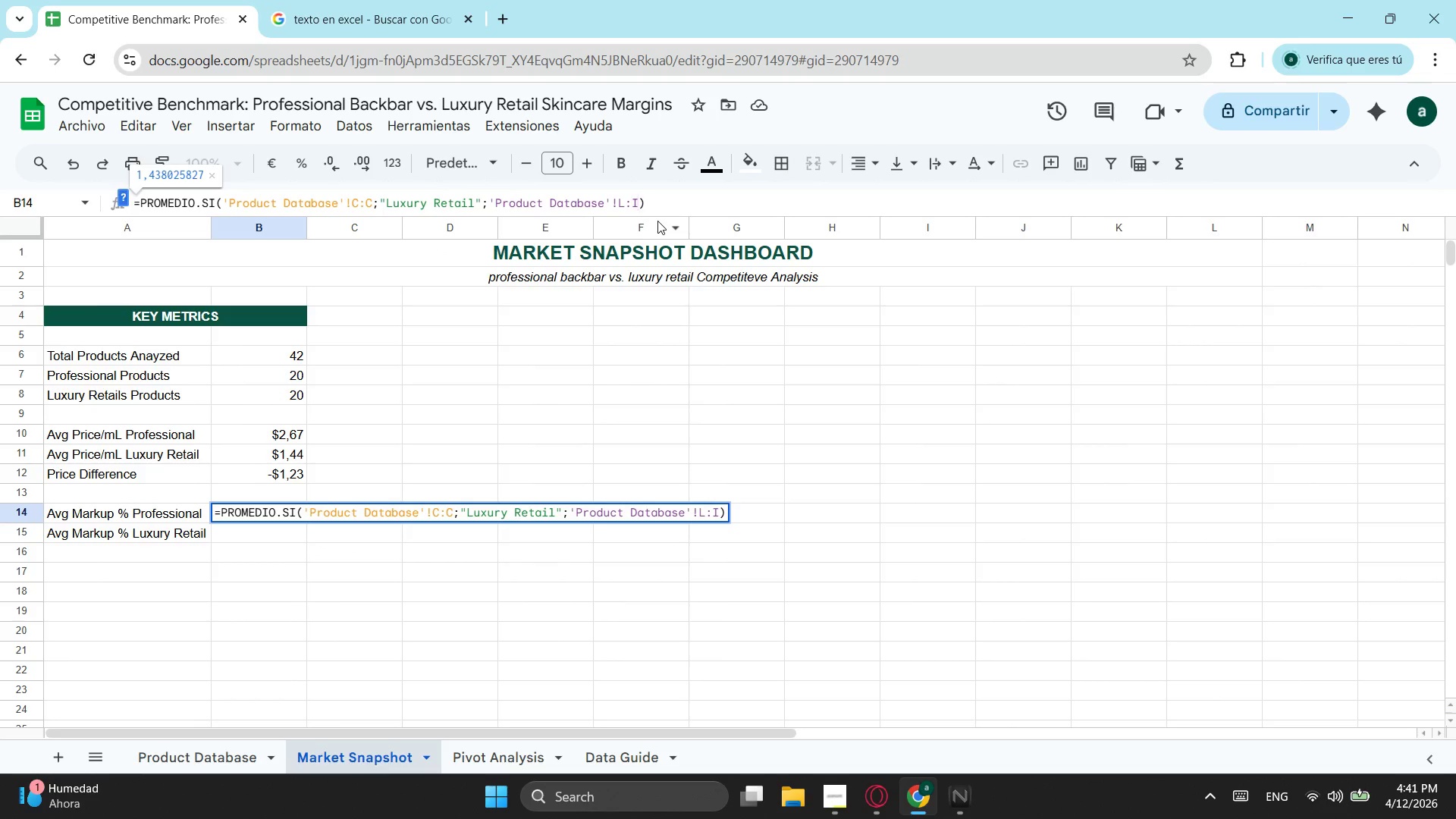 
key(Backspace)
 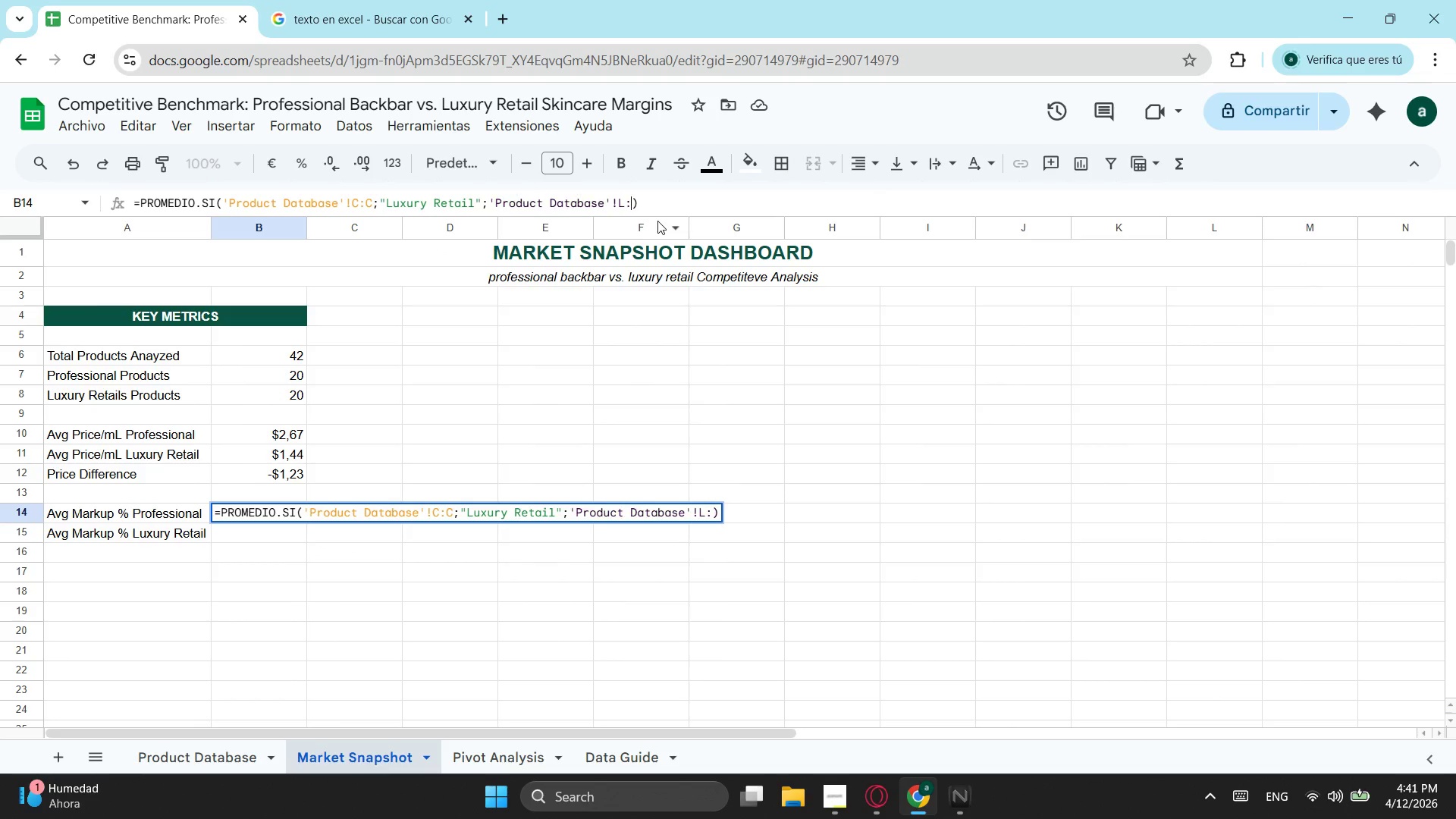 
key(Shift+ShiftLeft)
 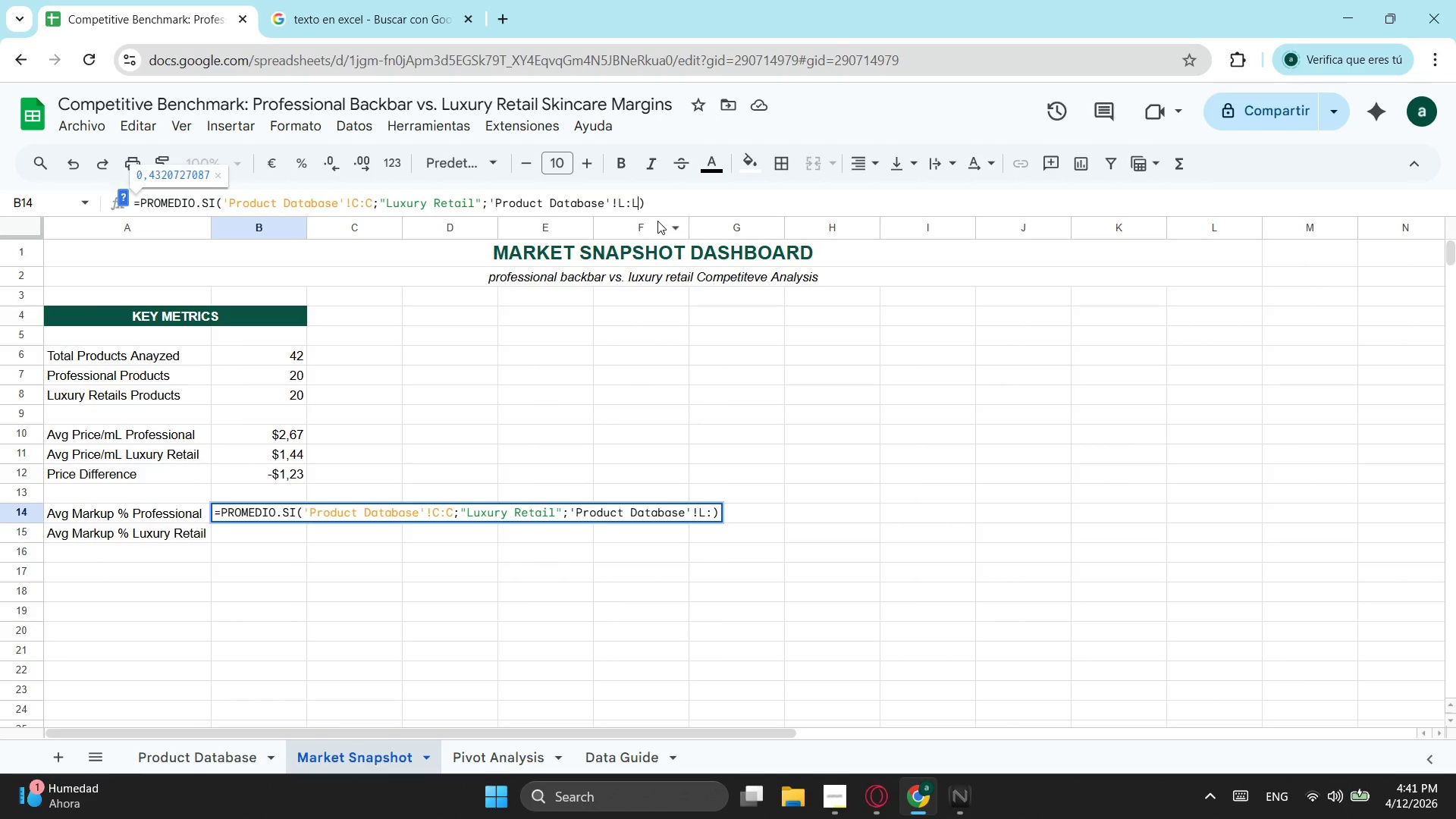 
key(Shift+L)
 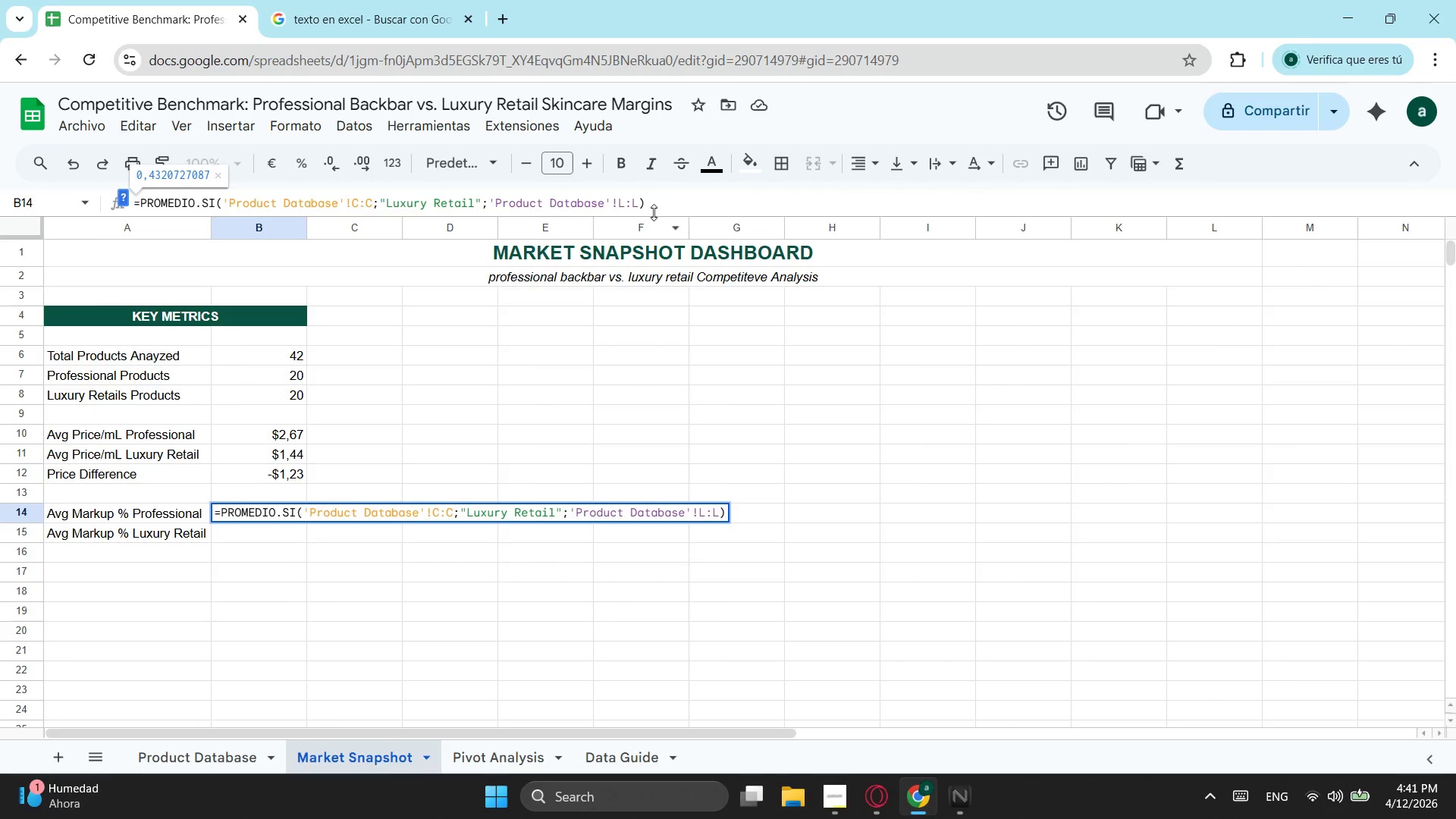 
left_click([654, 206])
 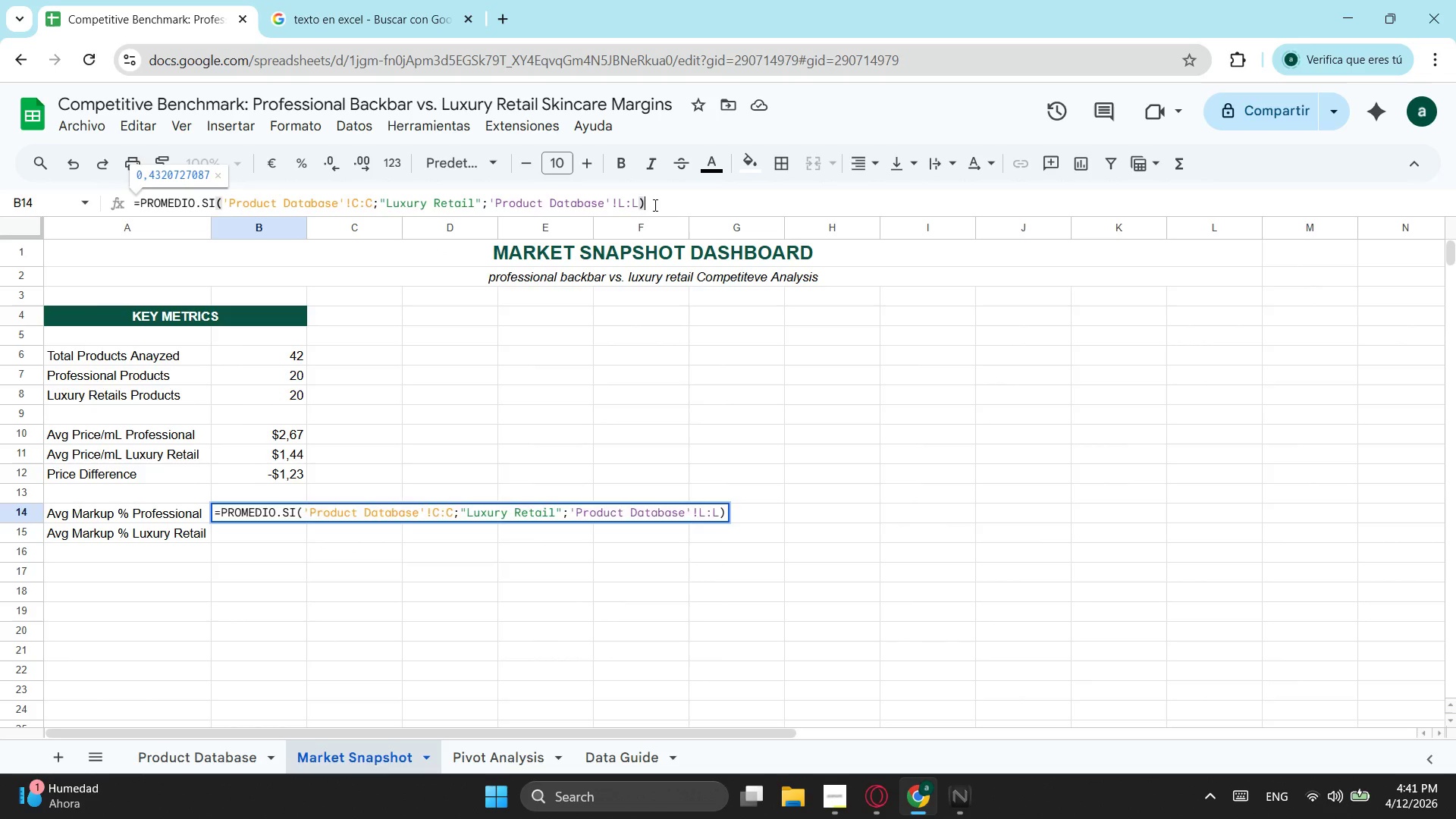 
key(Enter)
 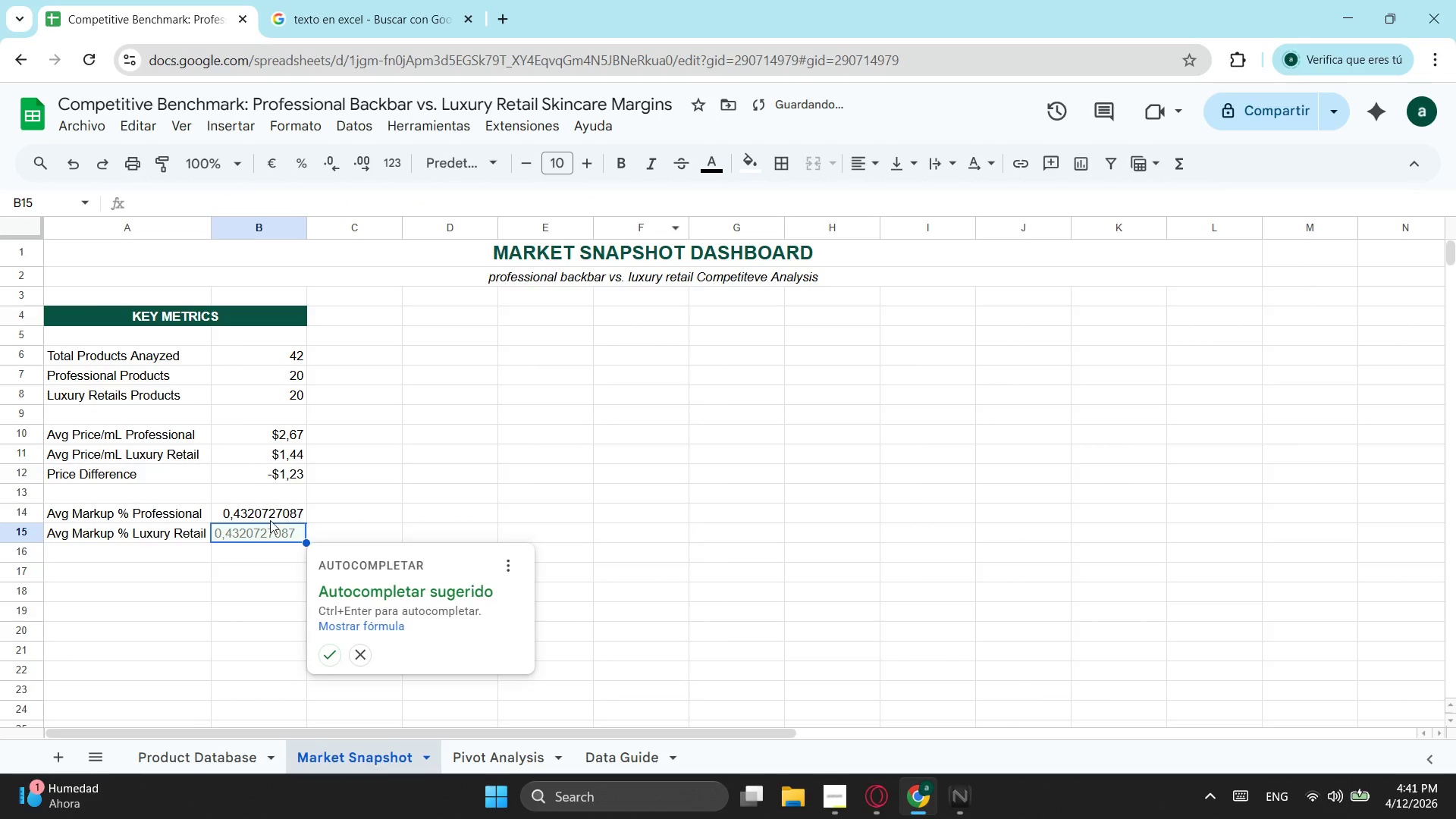 
left_click([265, 520])
 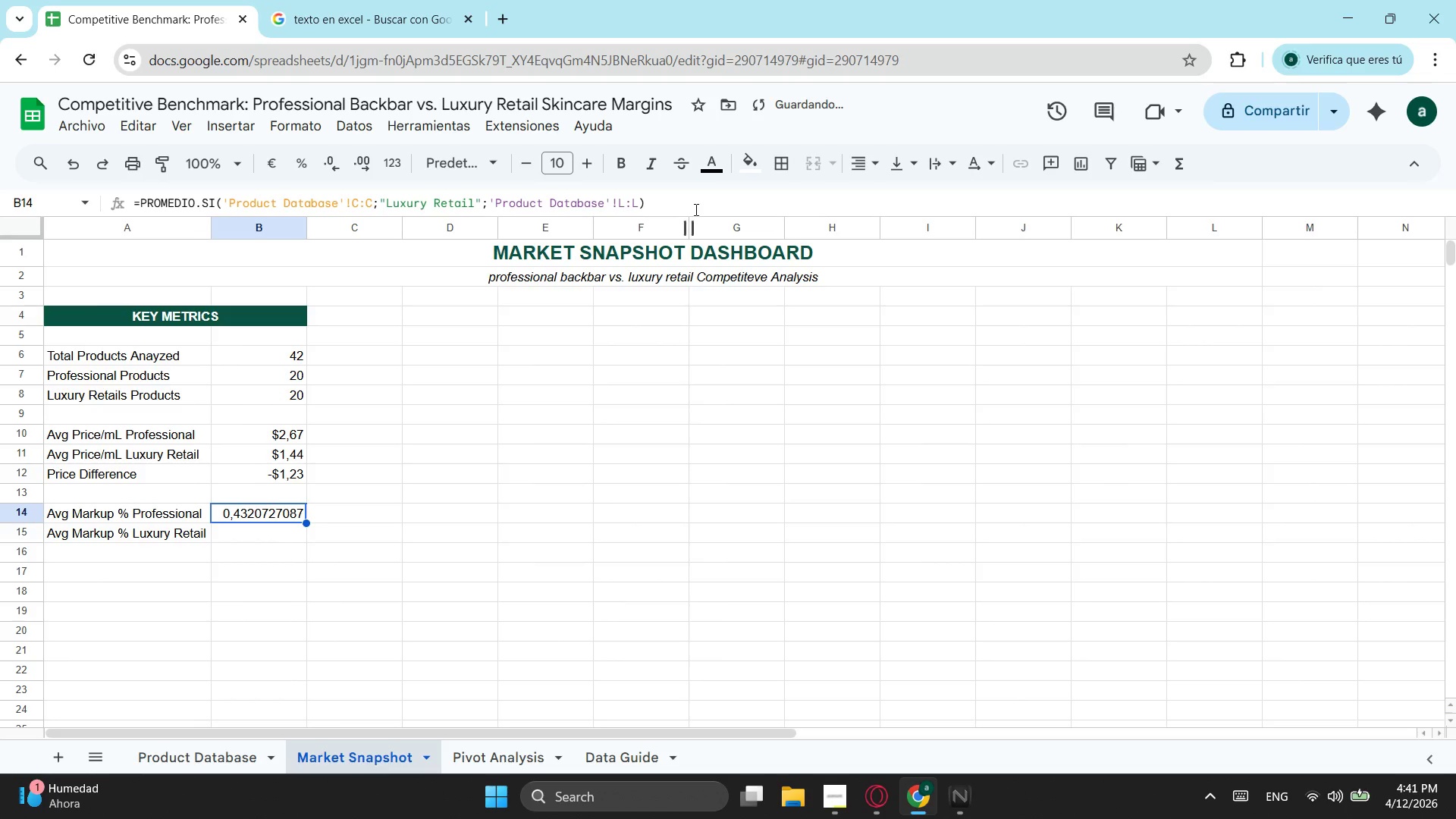 
left_click_drag(start_coordinate=[682, 206], to_coordinate=[102, 204])
 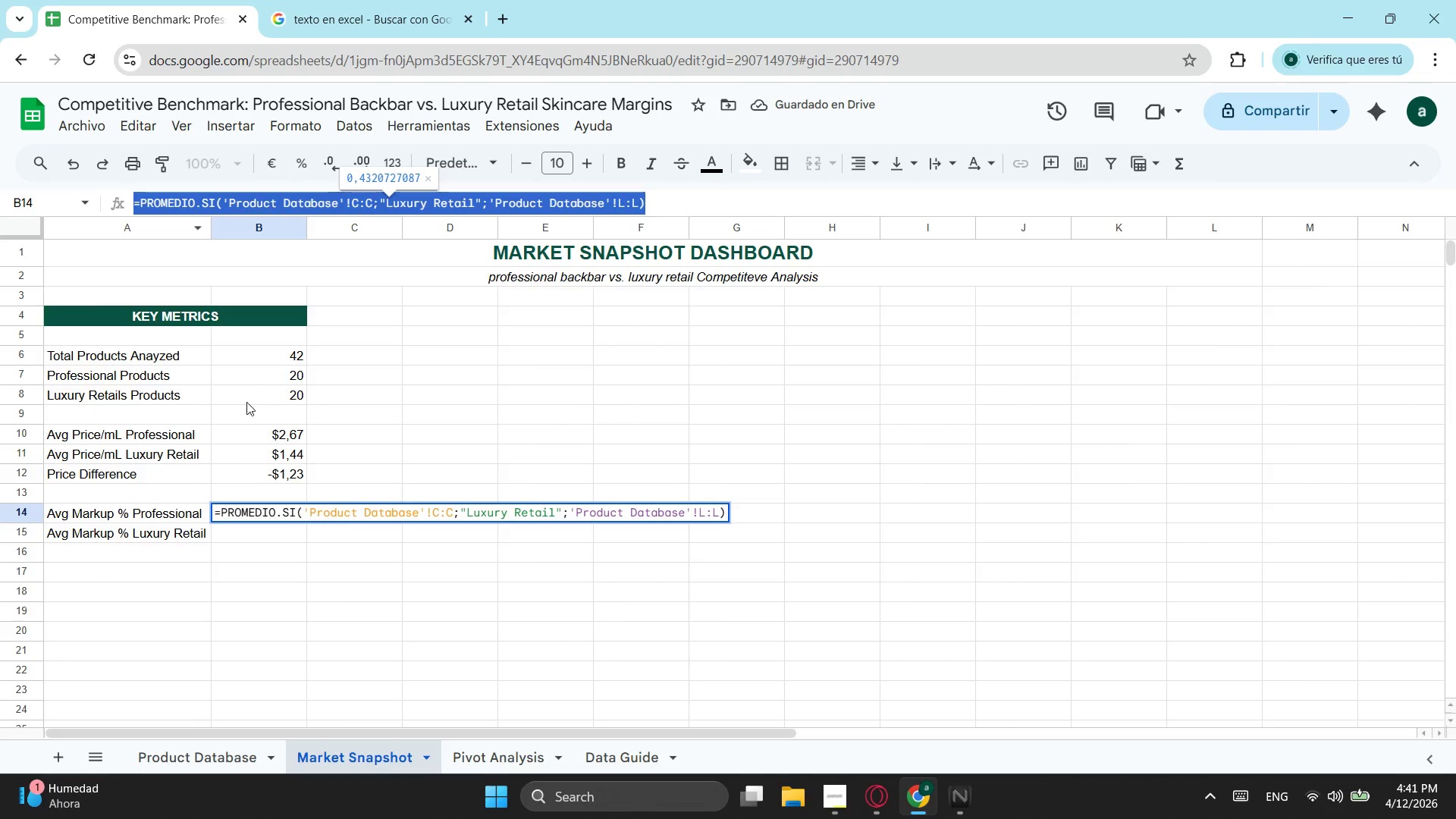 
key(Control+ControlLeft)
 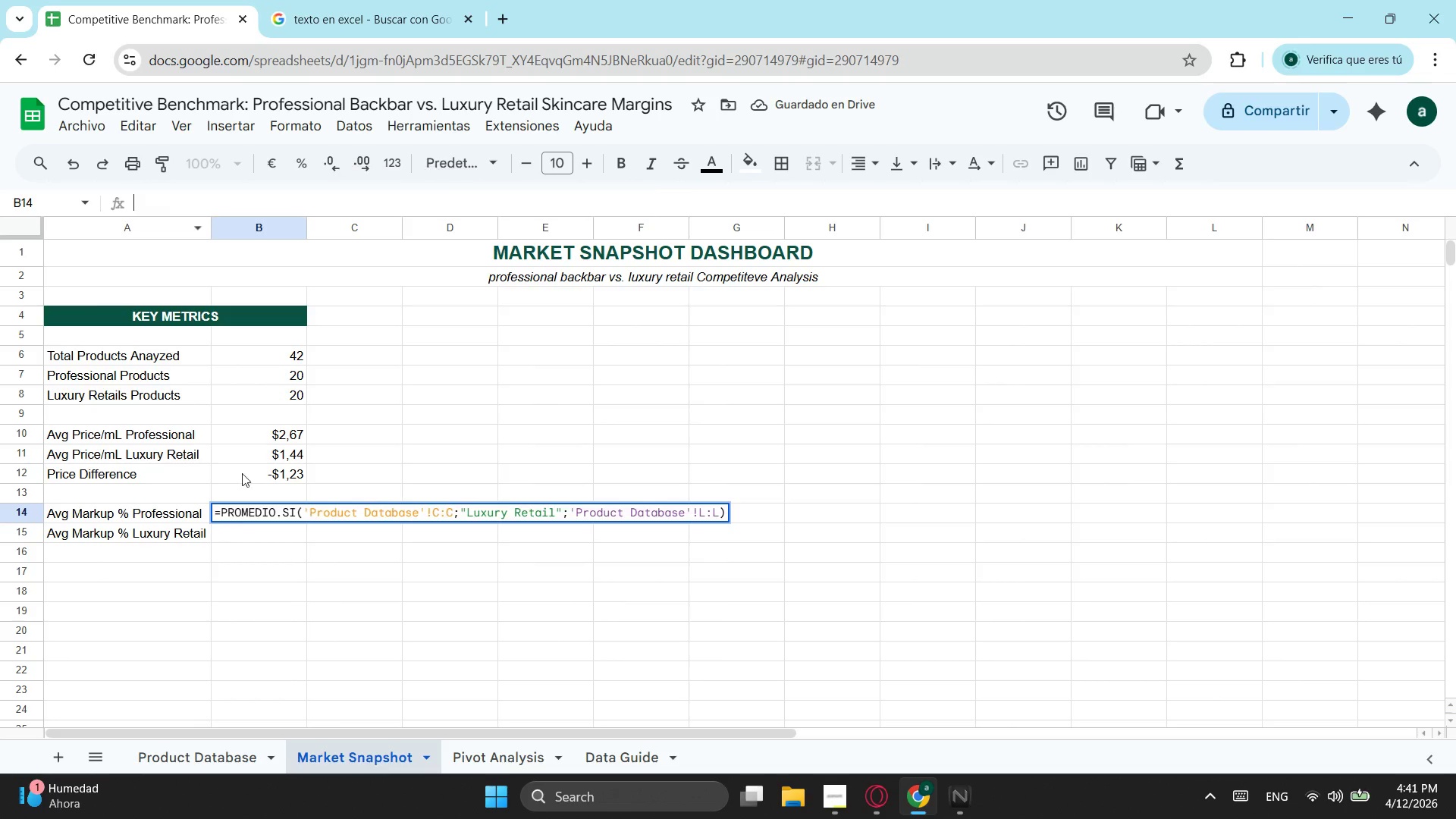 
key(Control+X)
 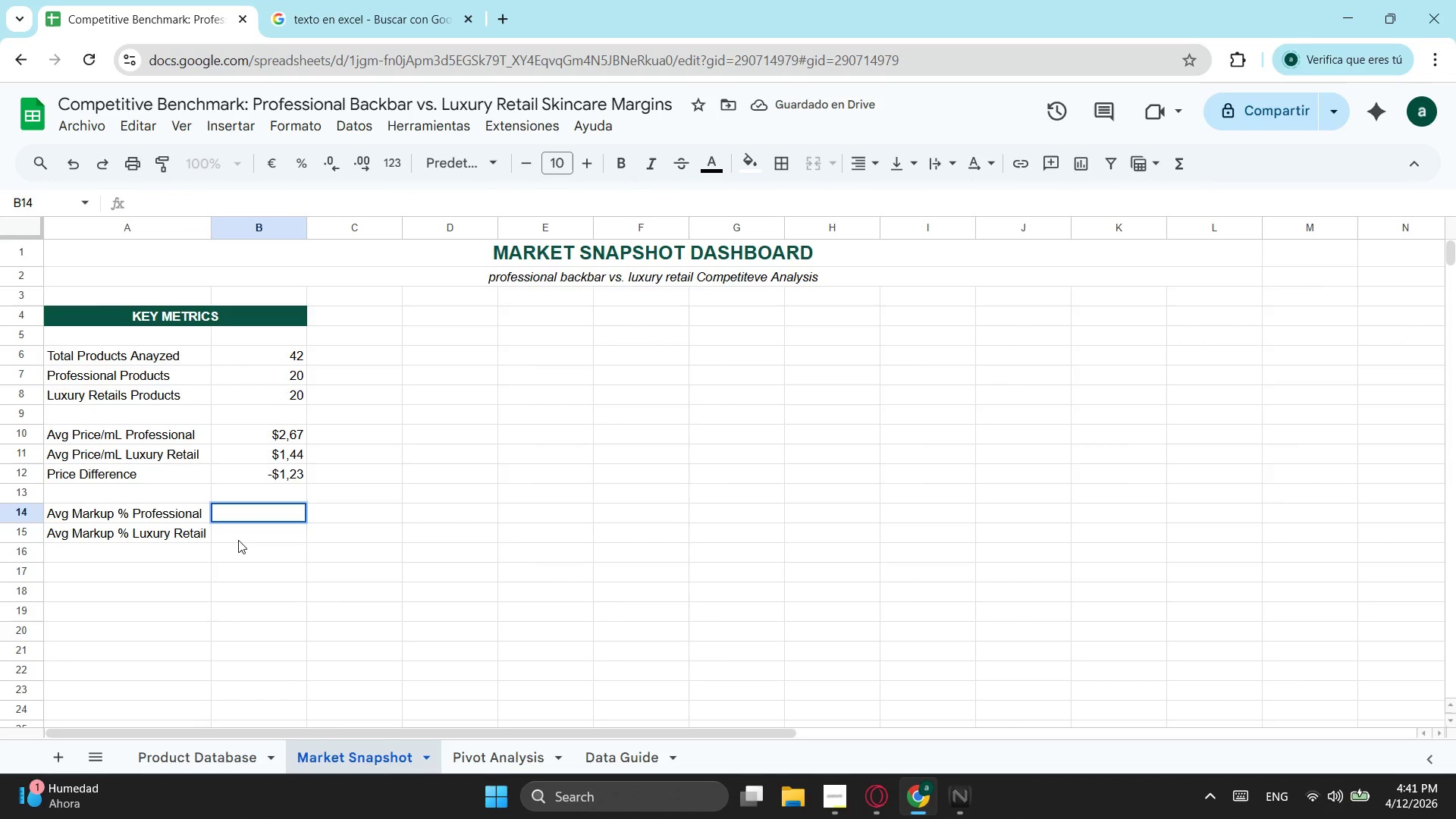 
left_click([238, 540])
 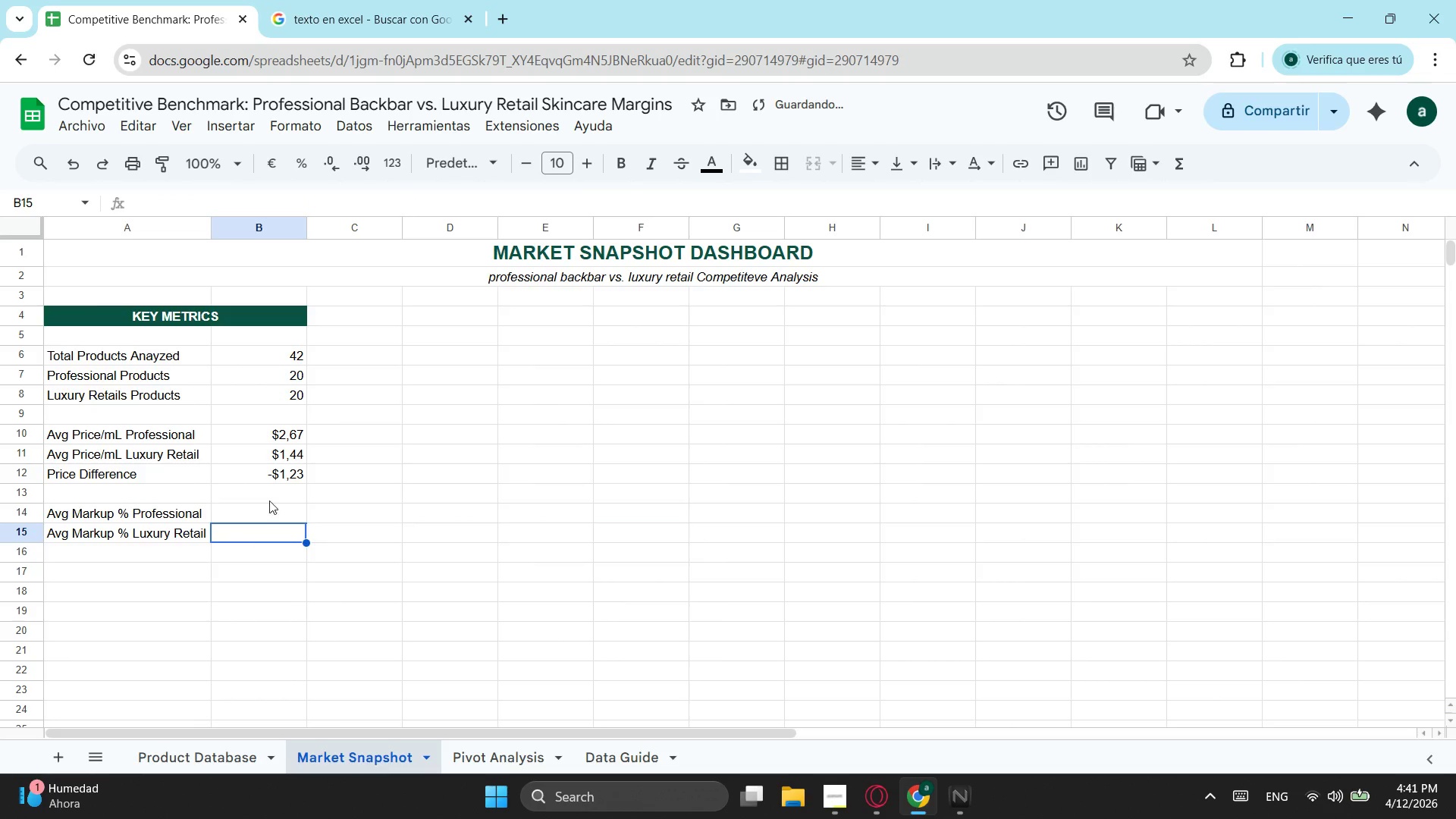 
key(Control+ControlLeft)
 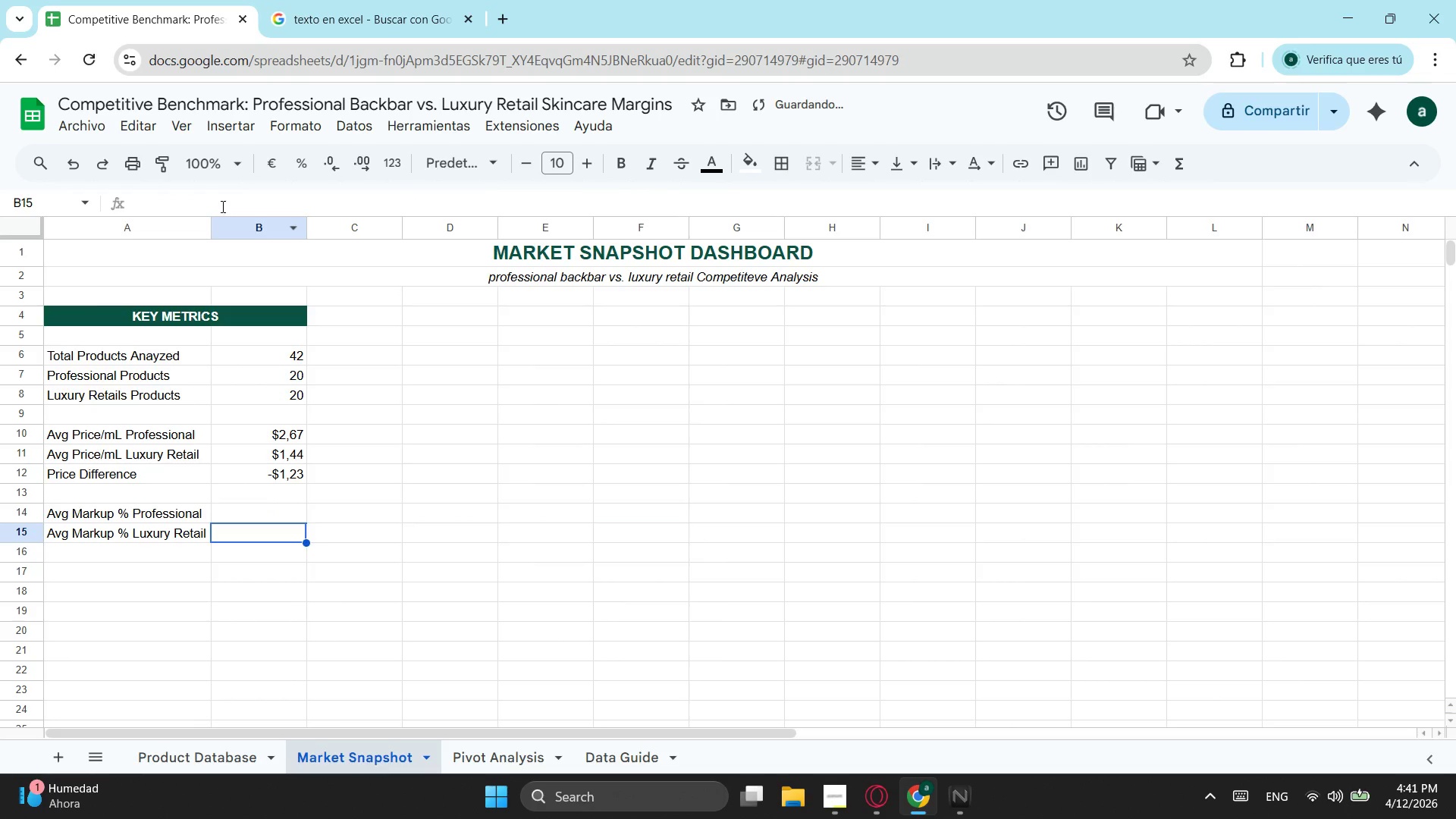 
left_click([216, 201])
 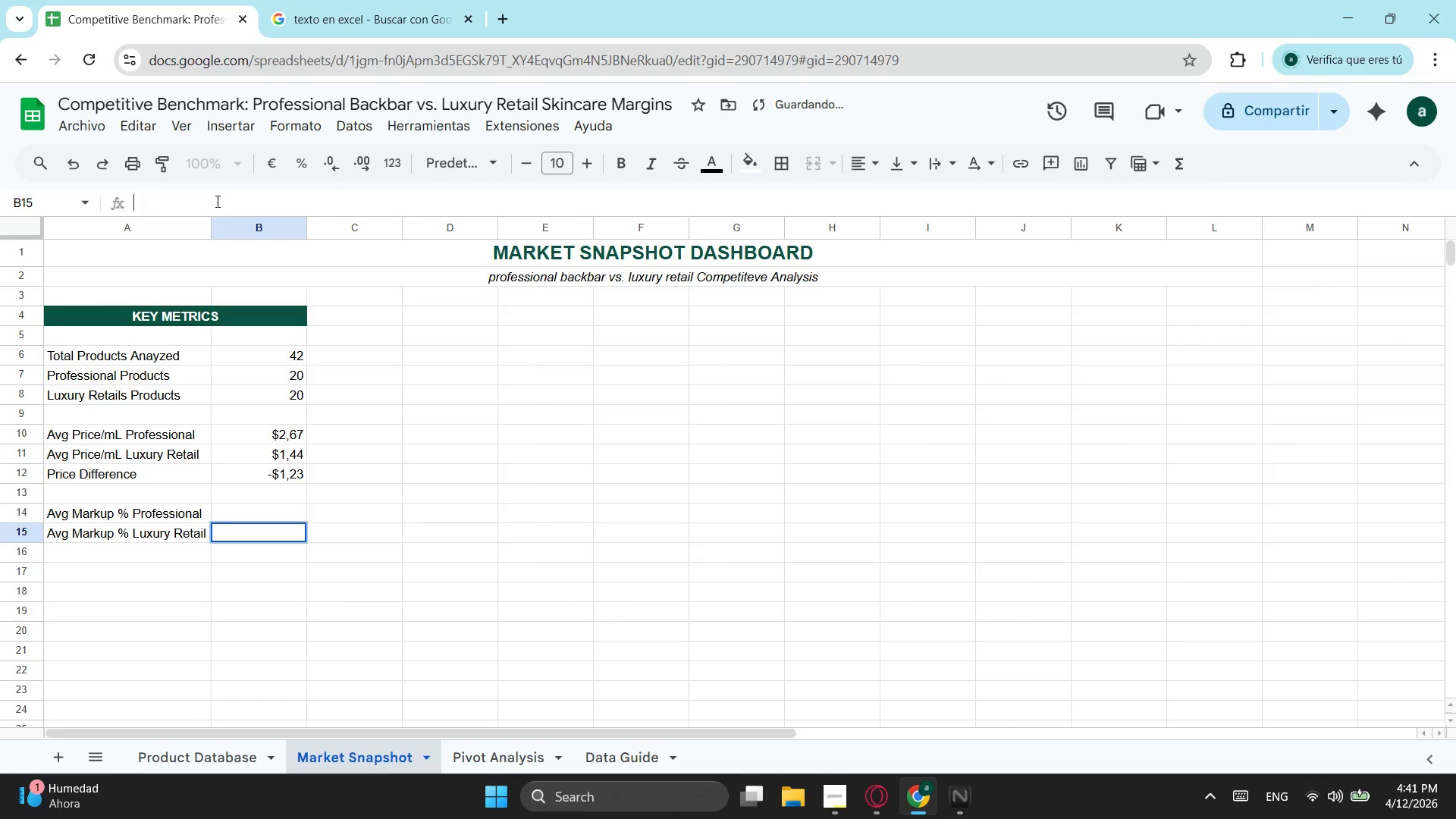 
key(Control+ControlLeft)
 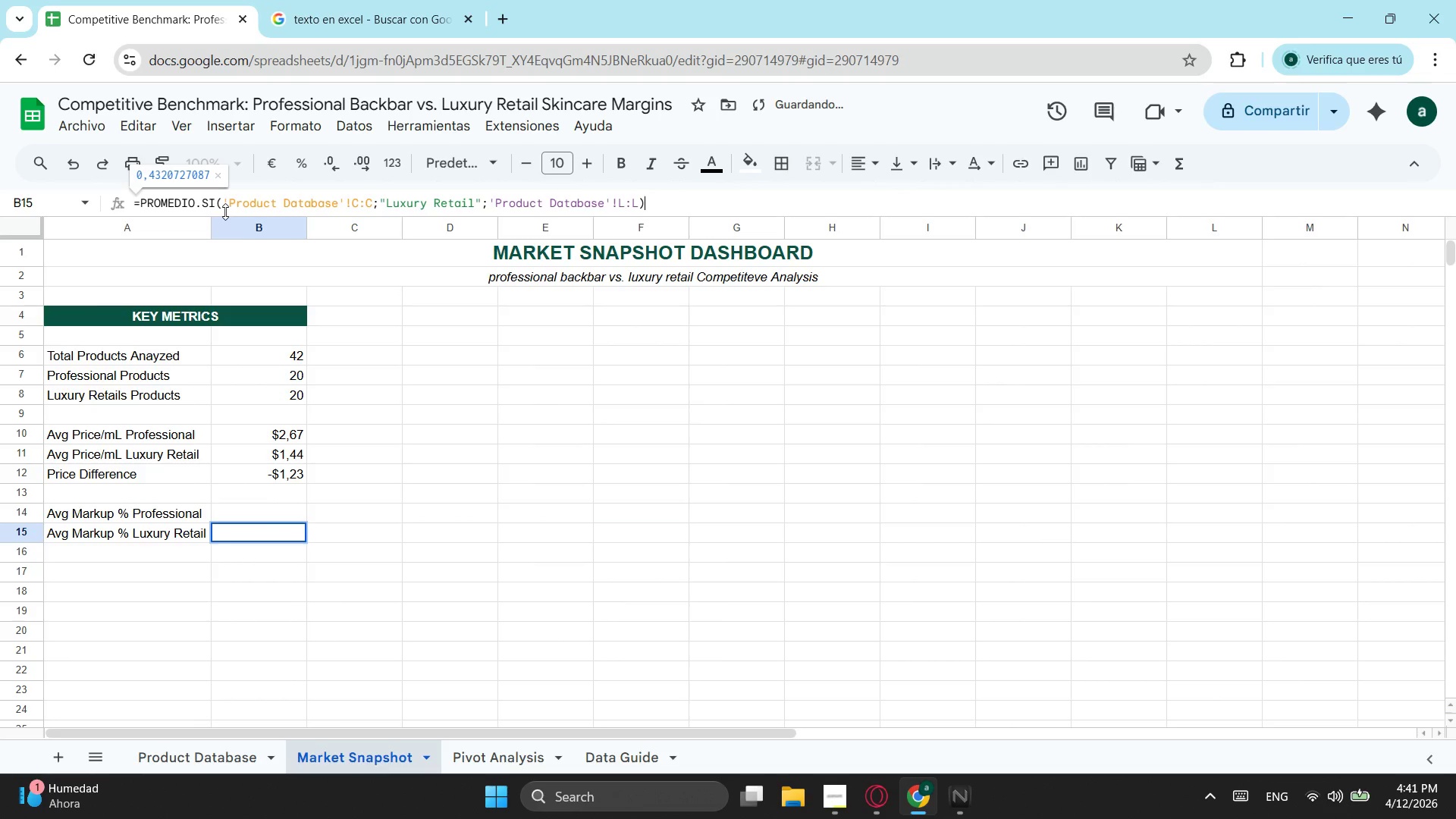 
key(Control+V)
 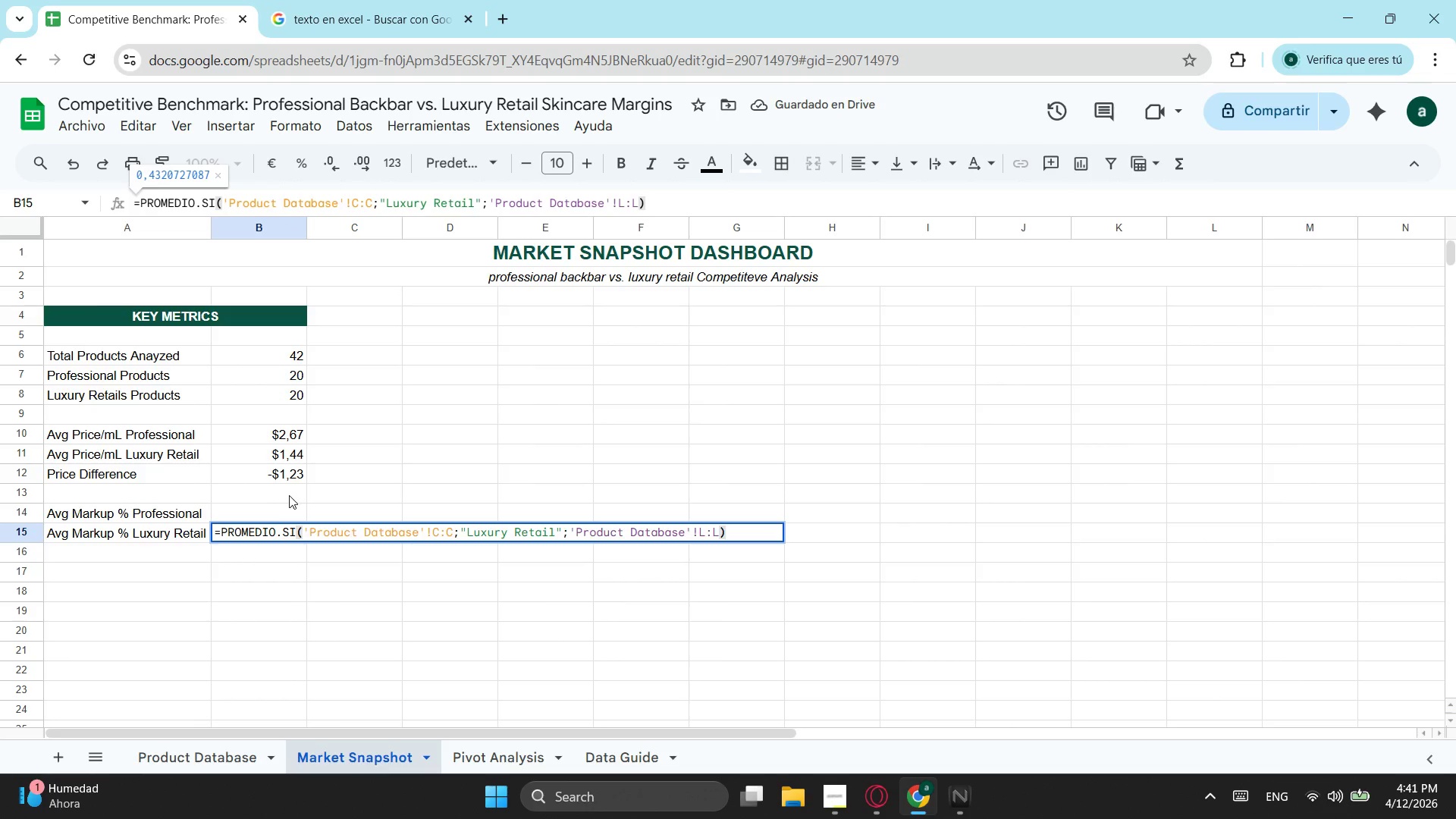 
left_click([247, 511])
 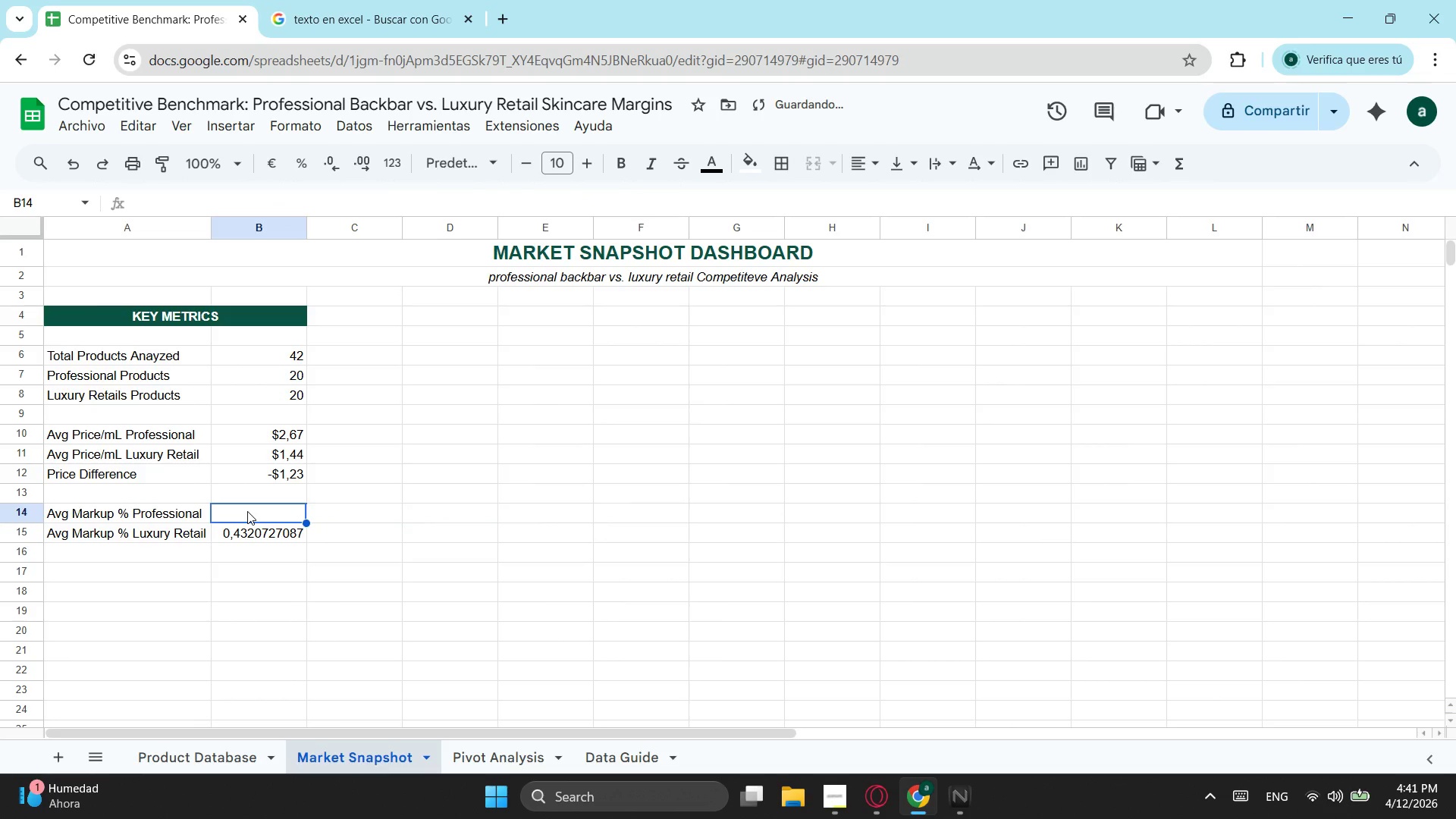 
key(Control+ControlLeft)
 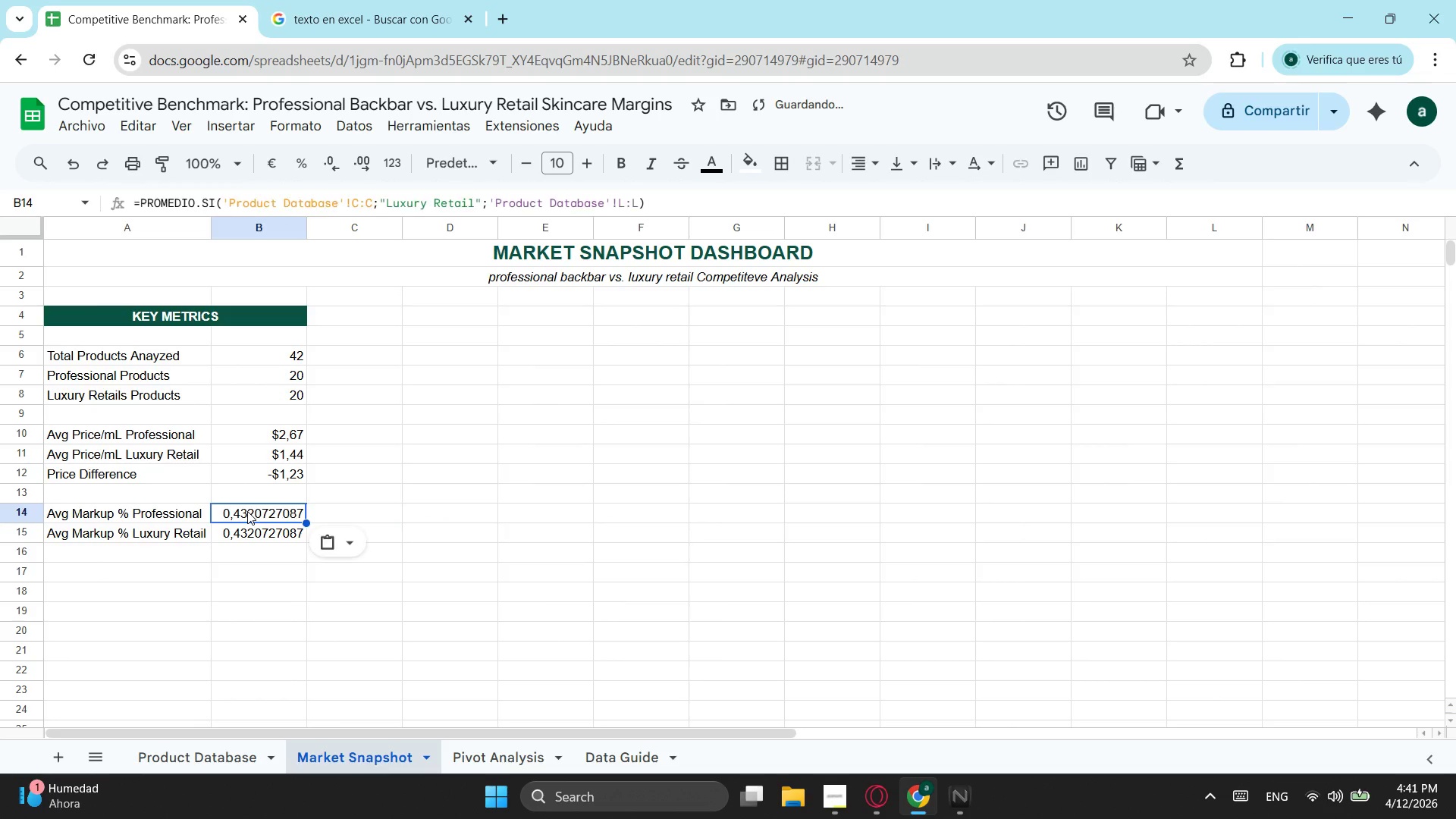 
key(Control+V)
 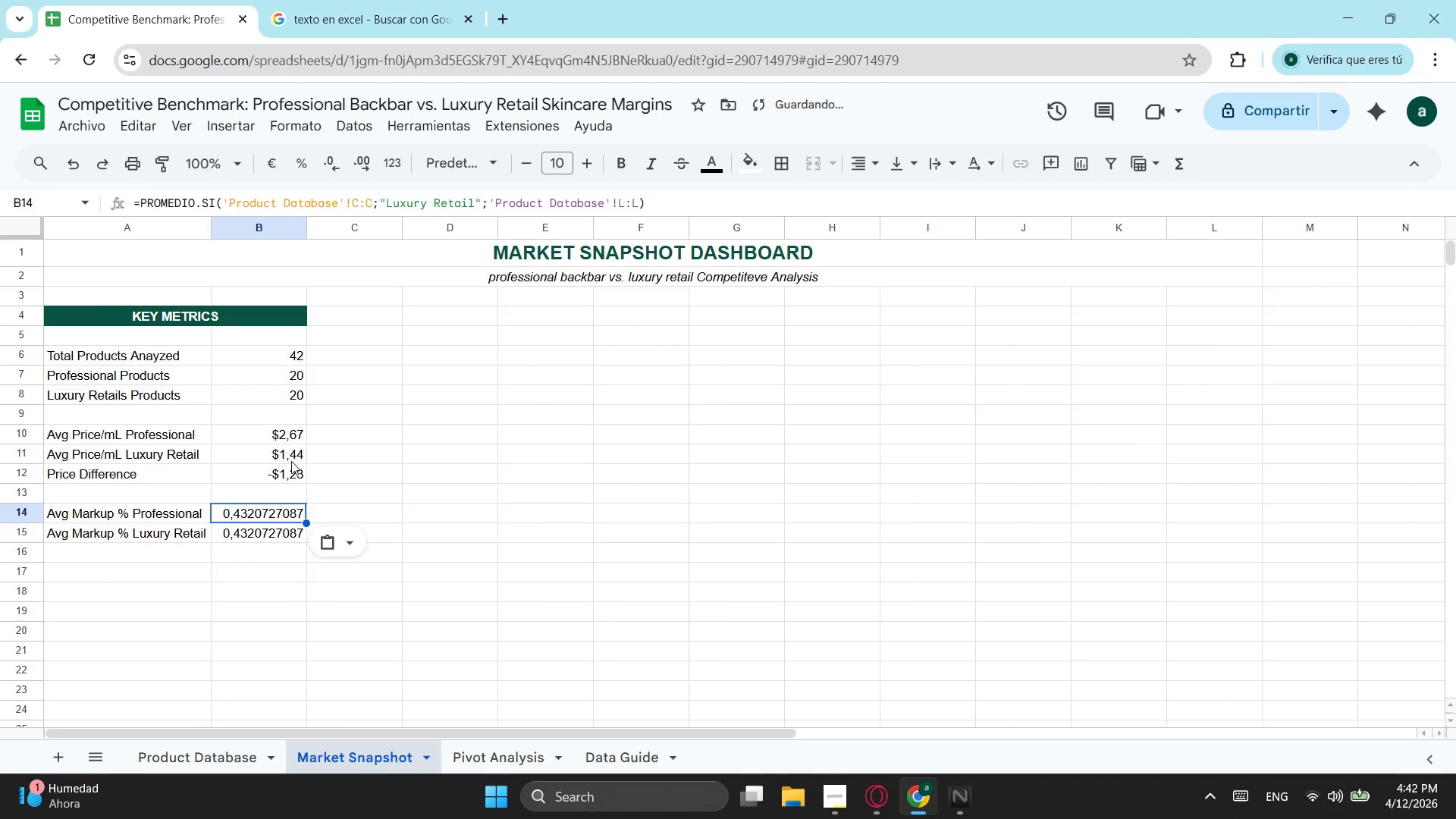 
left_click([291, 461])
 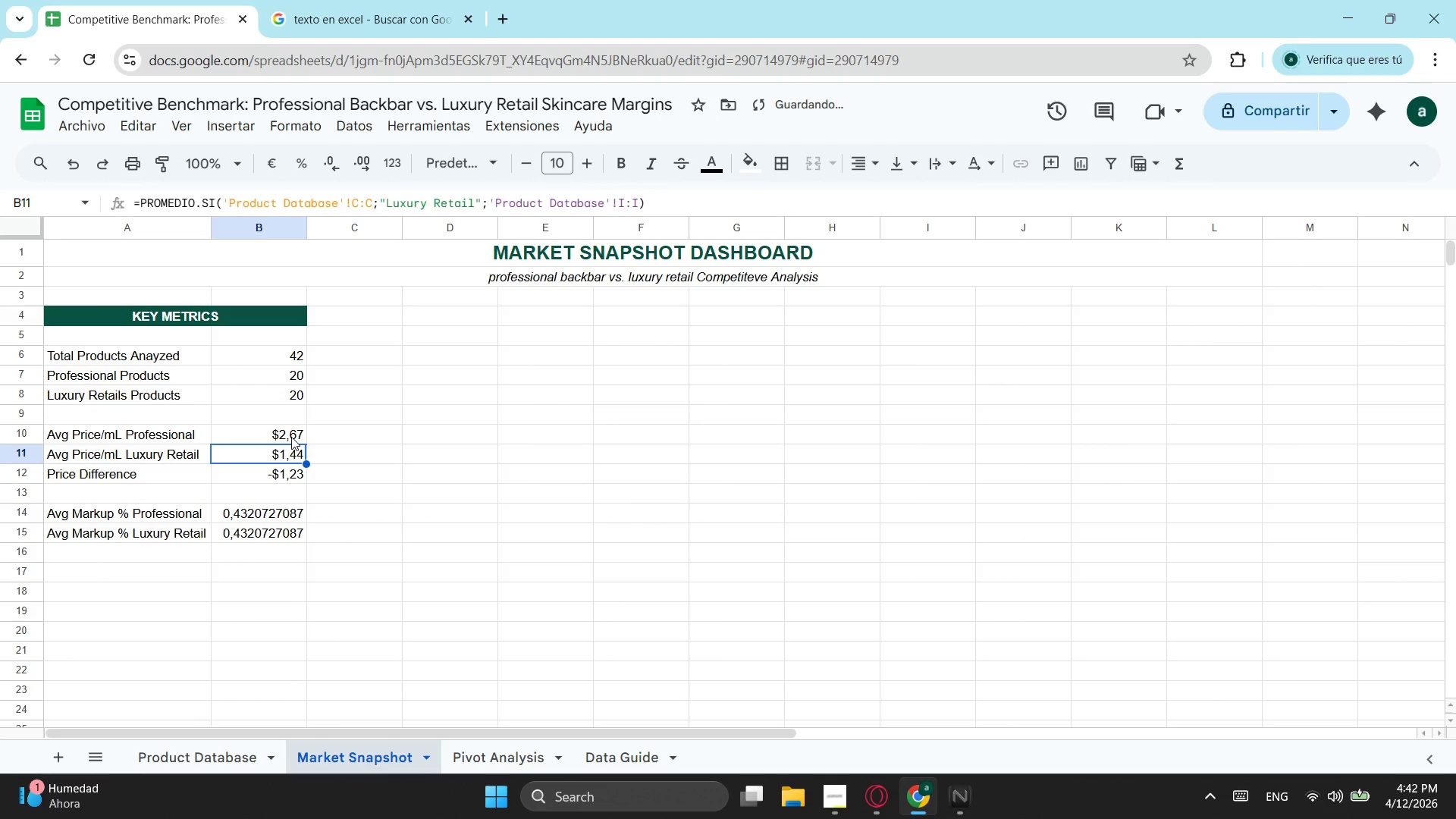 
left_click([291, 437])
 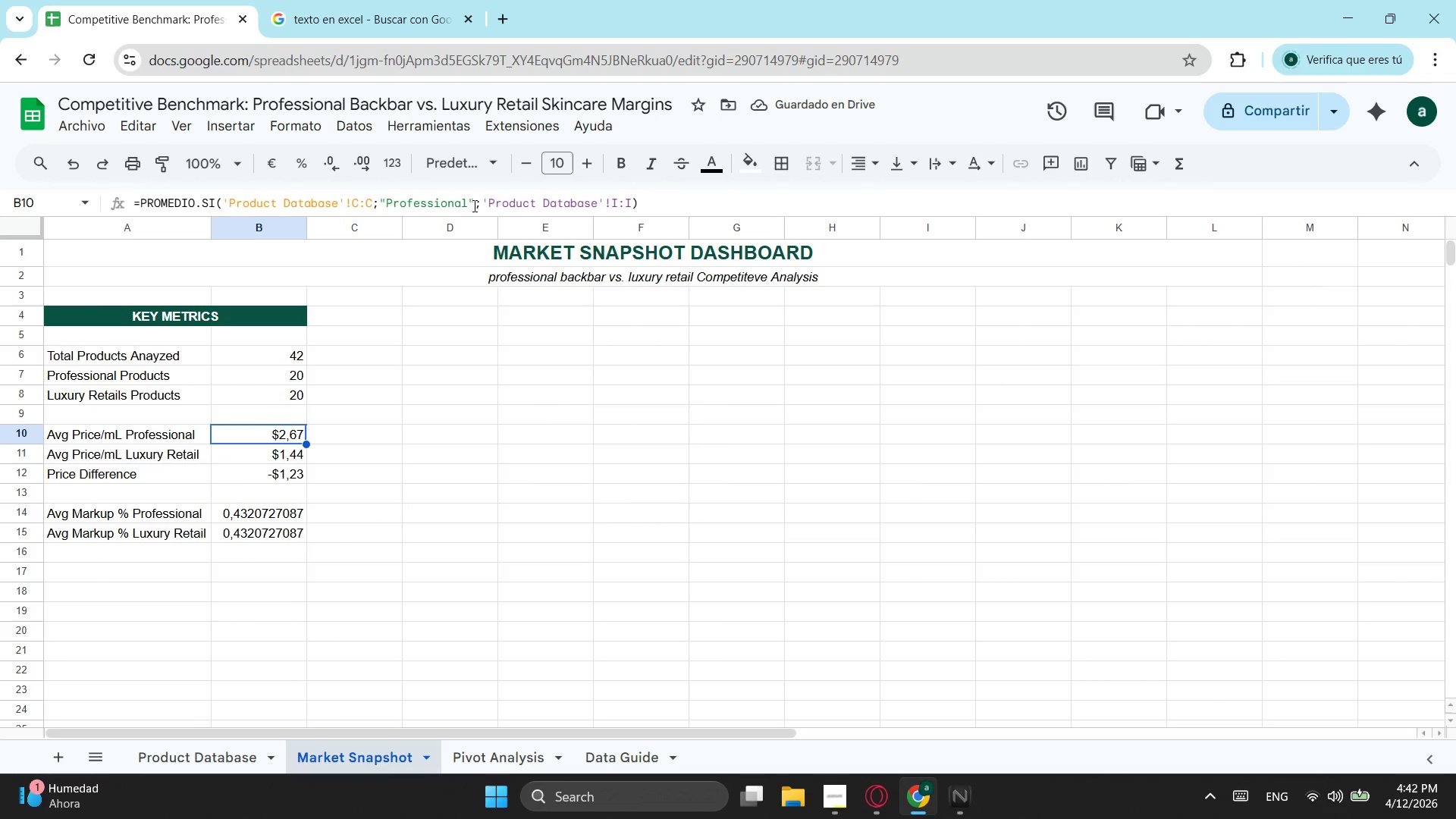 
left_click_drag(start_coordinate=[473, 206], to_coordinate=[379, 214])
 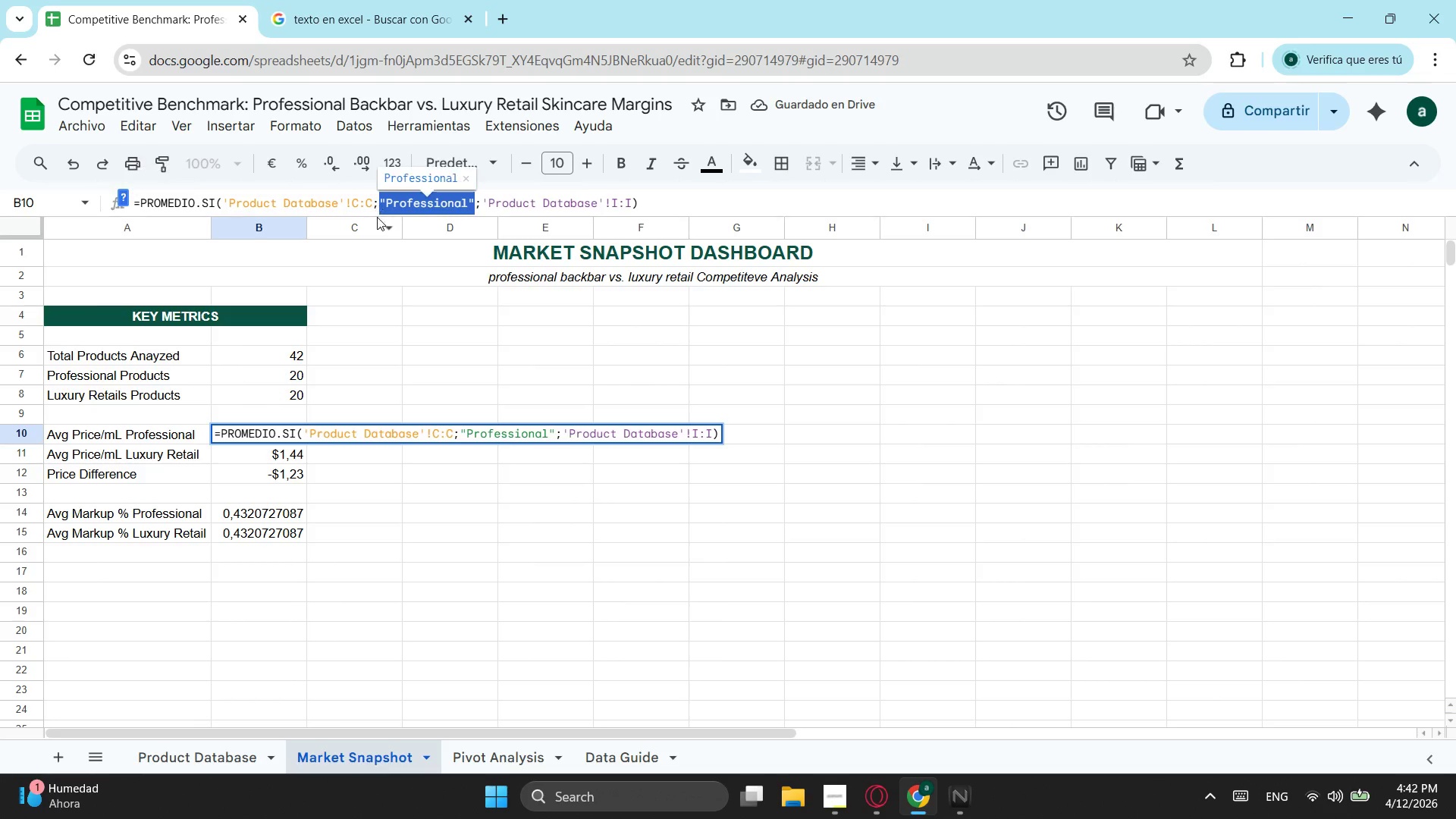 
key(Control+ControlLeft)
 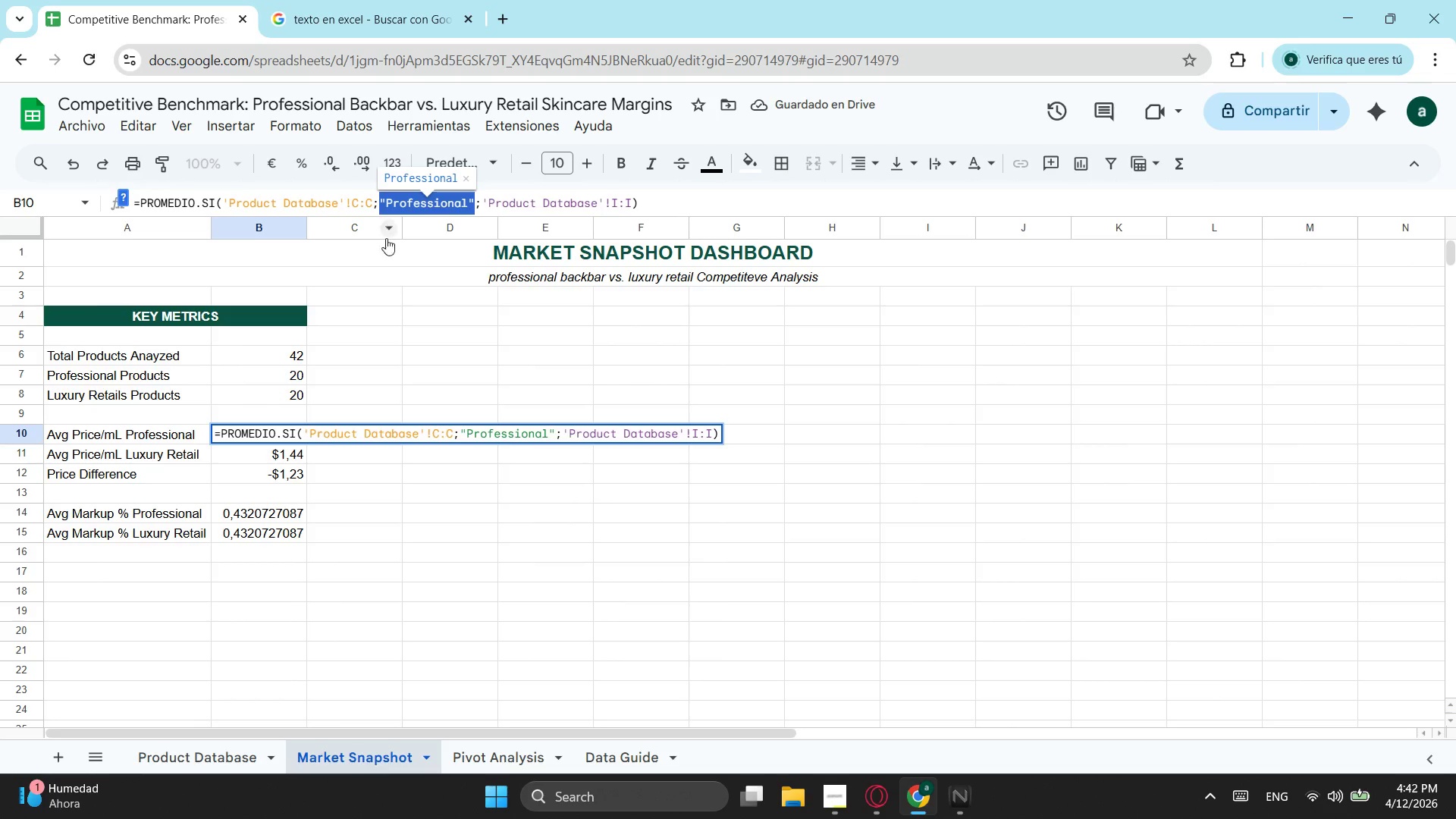 
key(Control+C)
 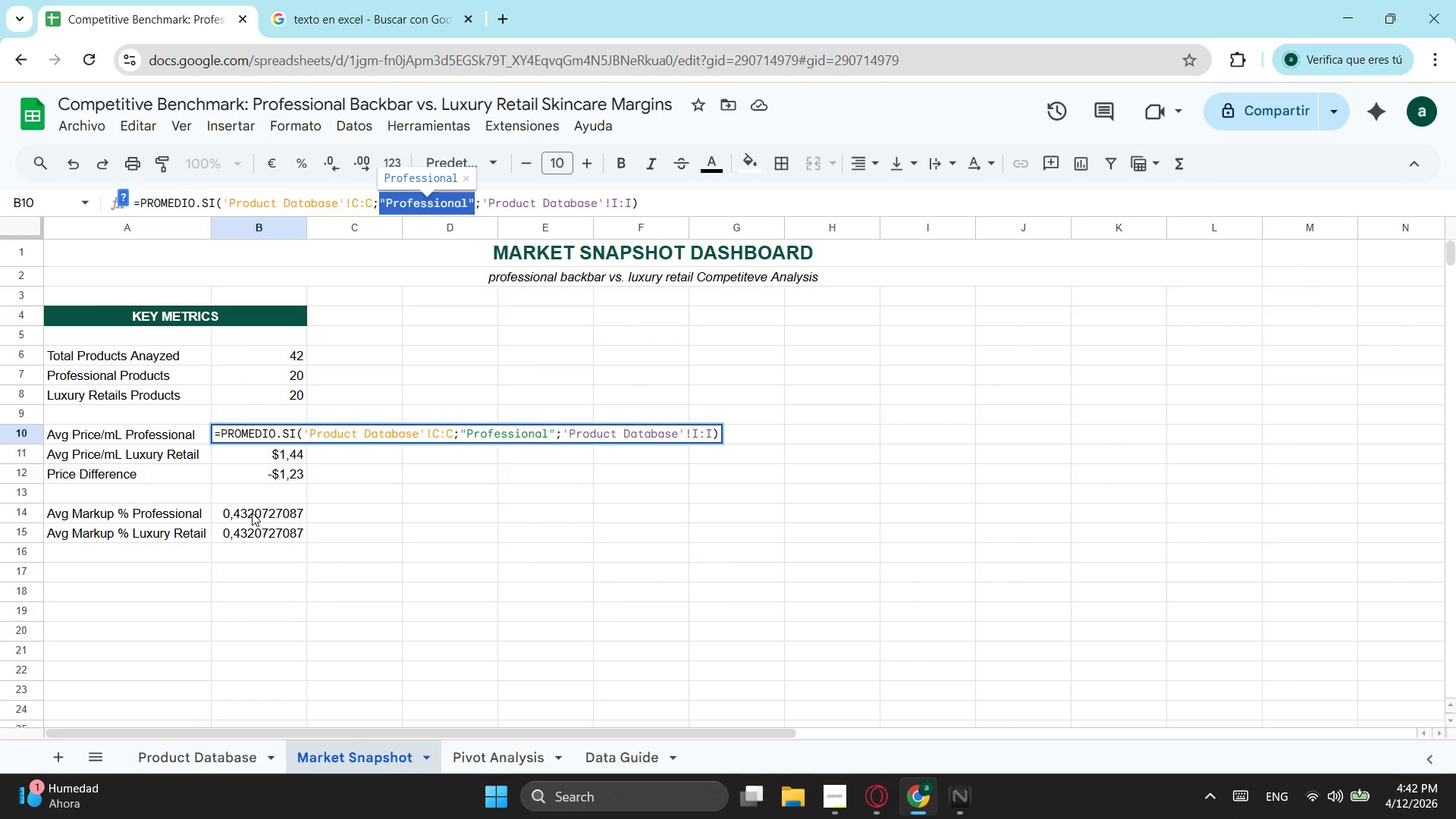 
left_click([252, 513])
 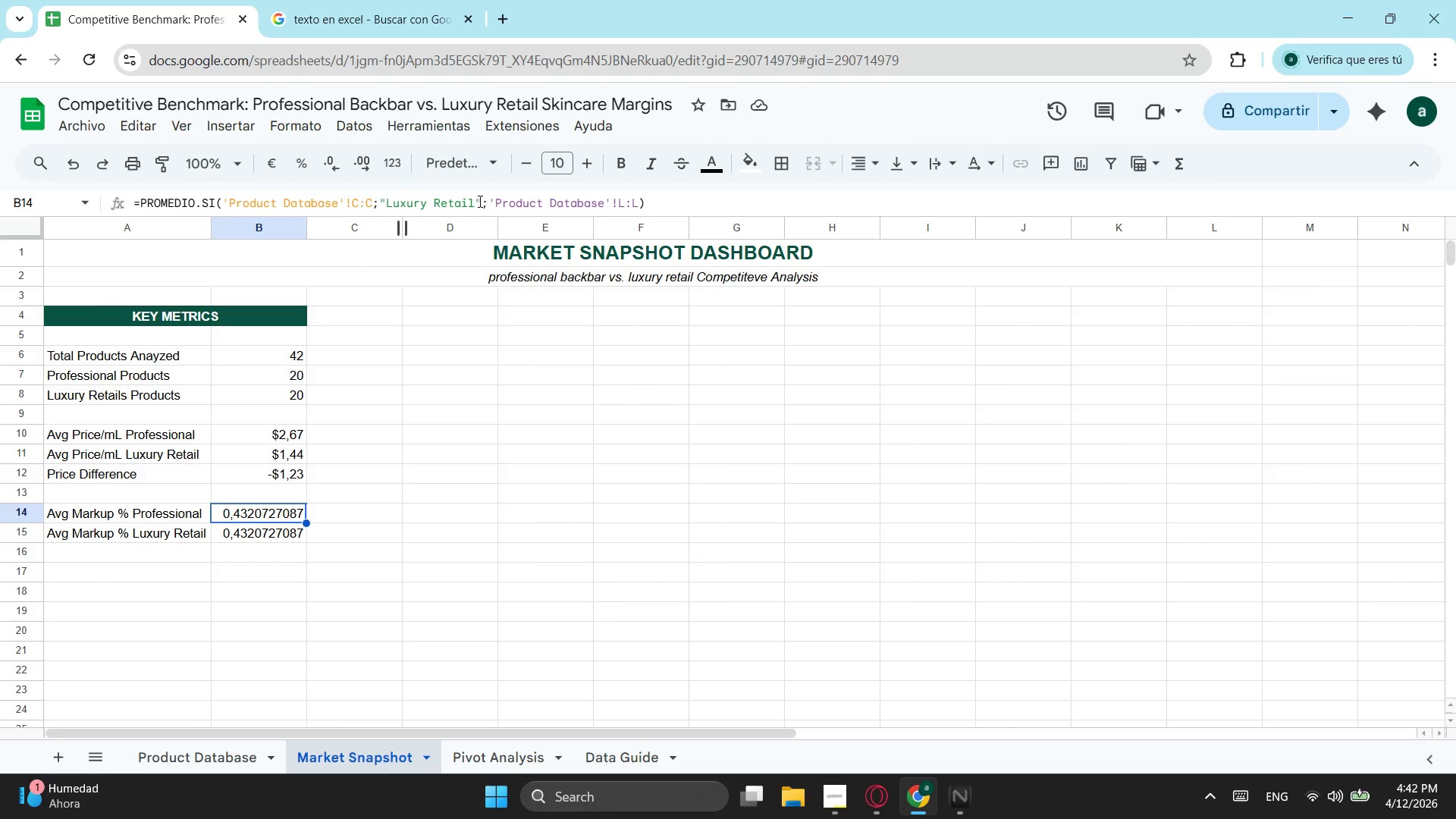 
left_click_drag(start_coordinate=[479, 201], to_coordinate=[380, 220])
 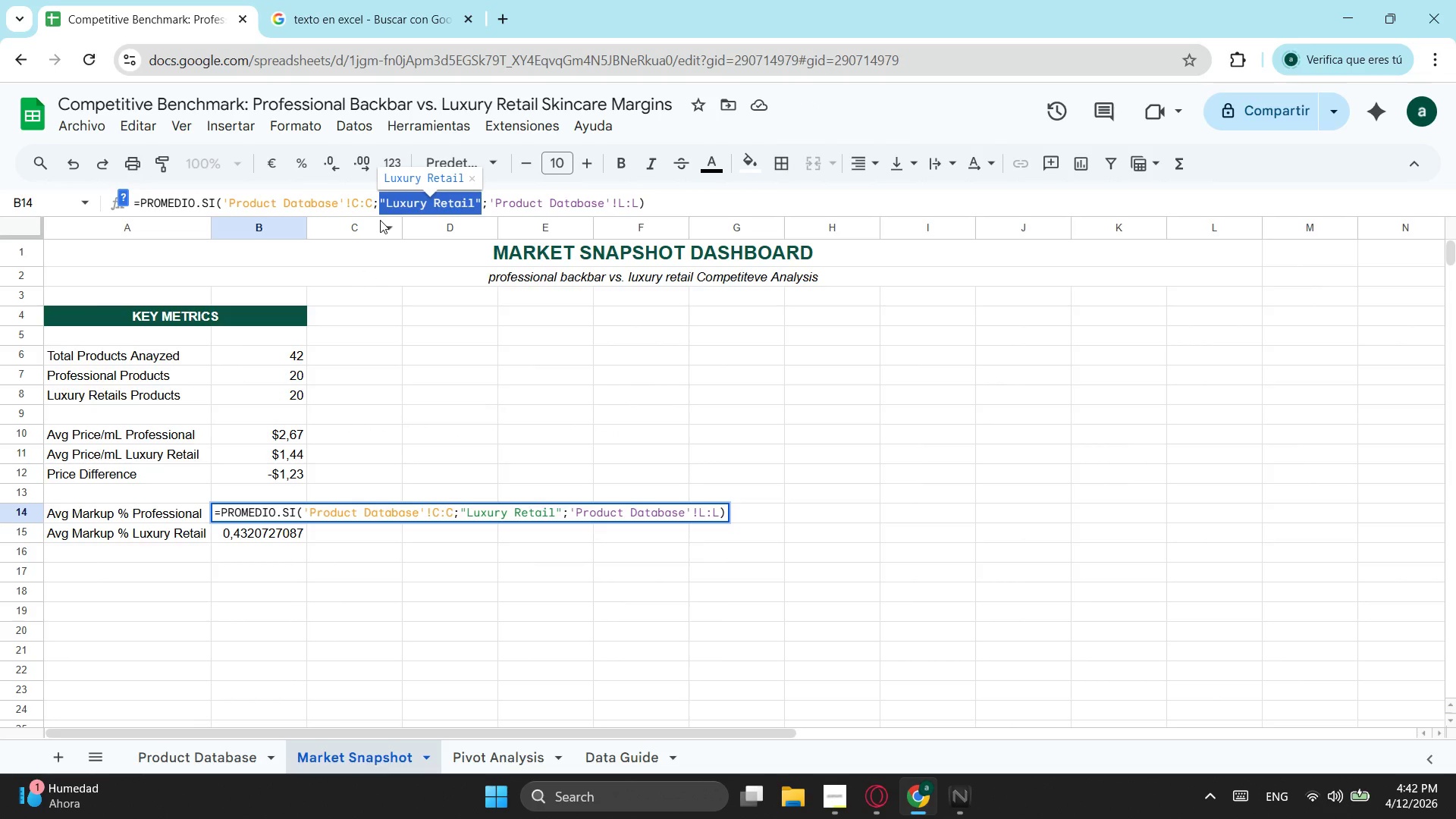 
key(Control+ControlLeft)
 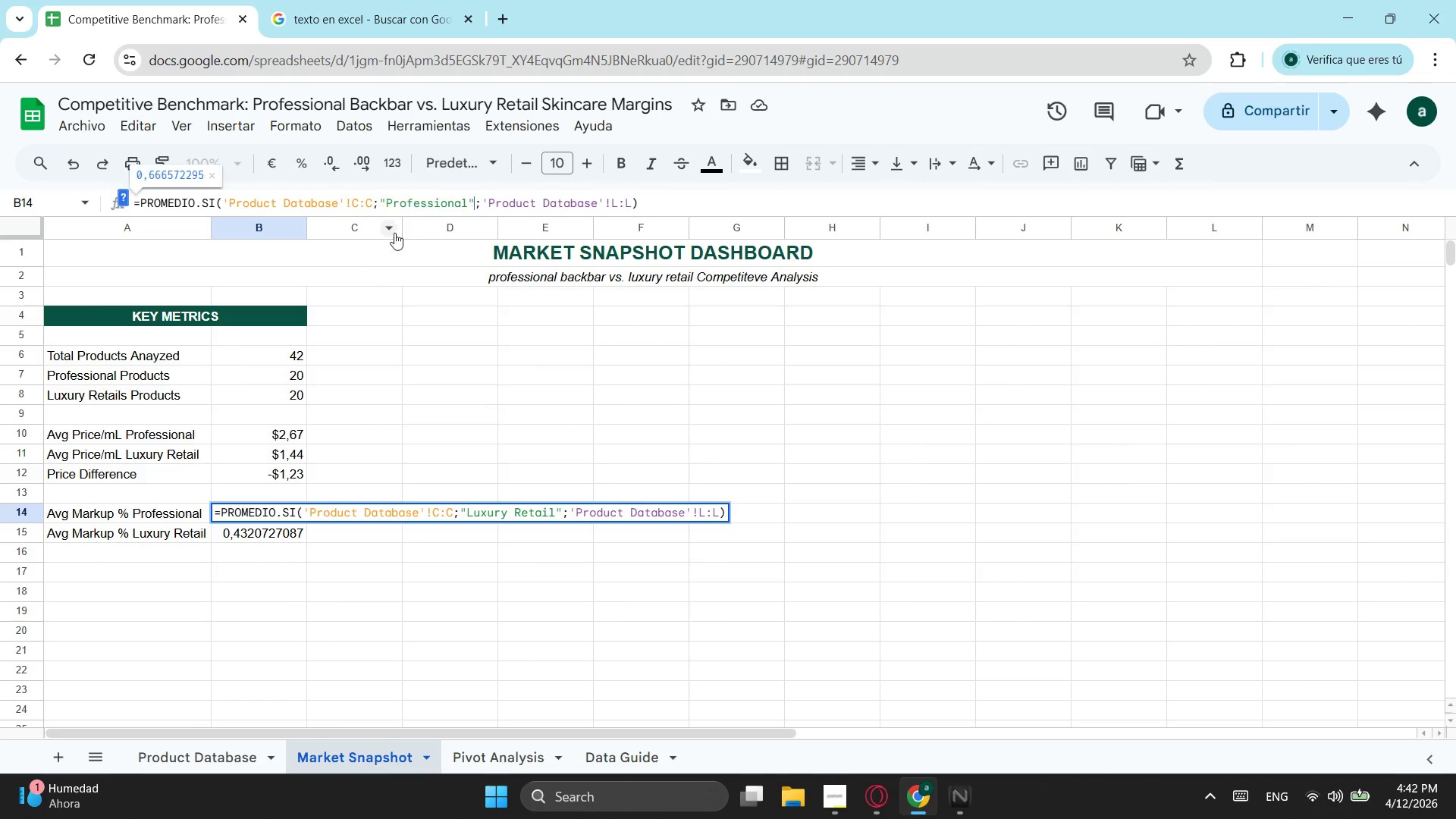 
key(Control+V)
 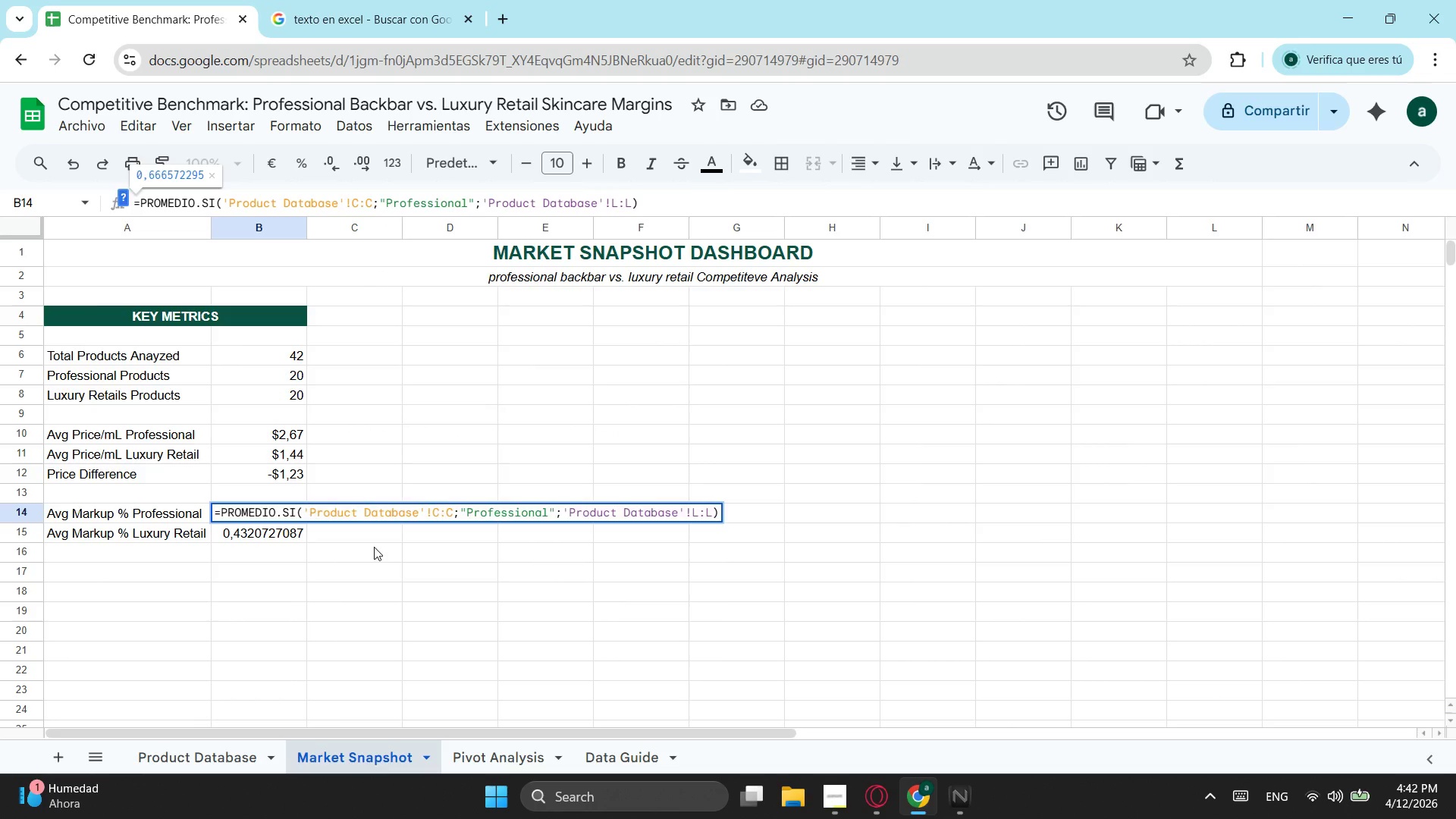 
key(Enter)
 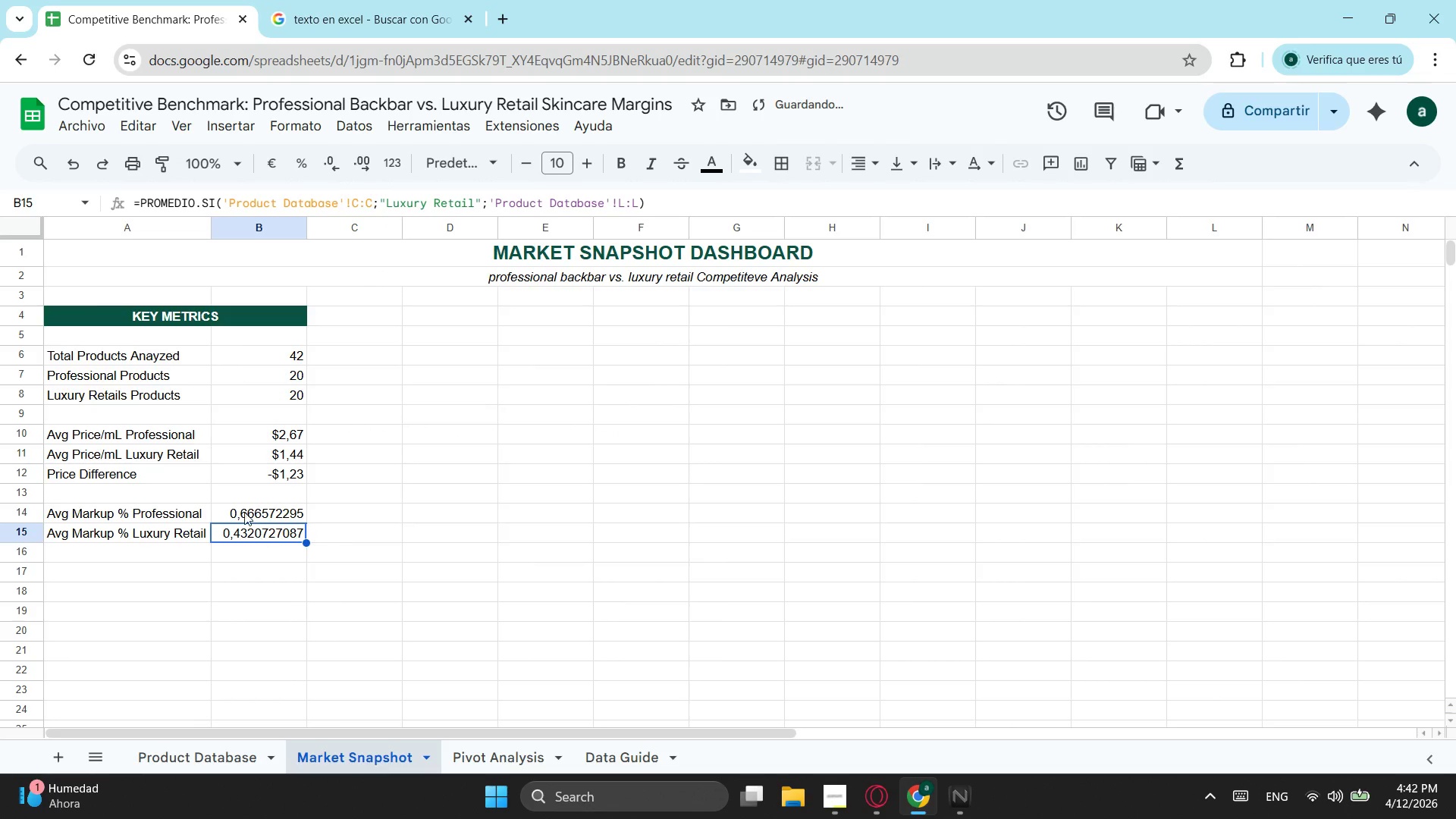 
left_click_drag(start_coordinate=[248, 504], to_coordinate=[253, 532])
 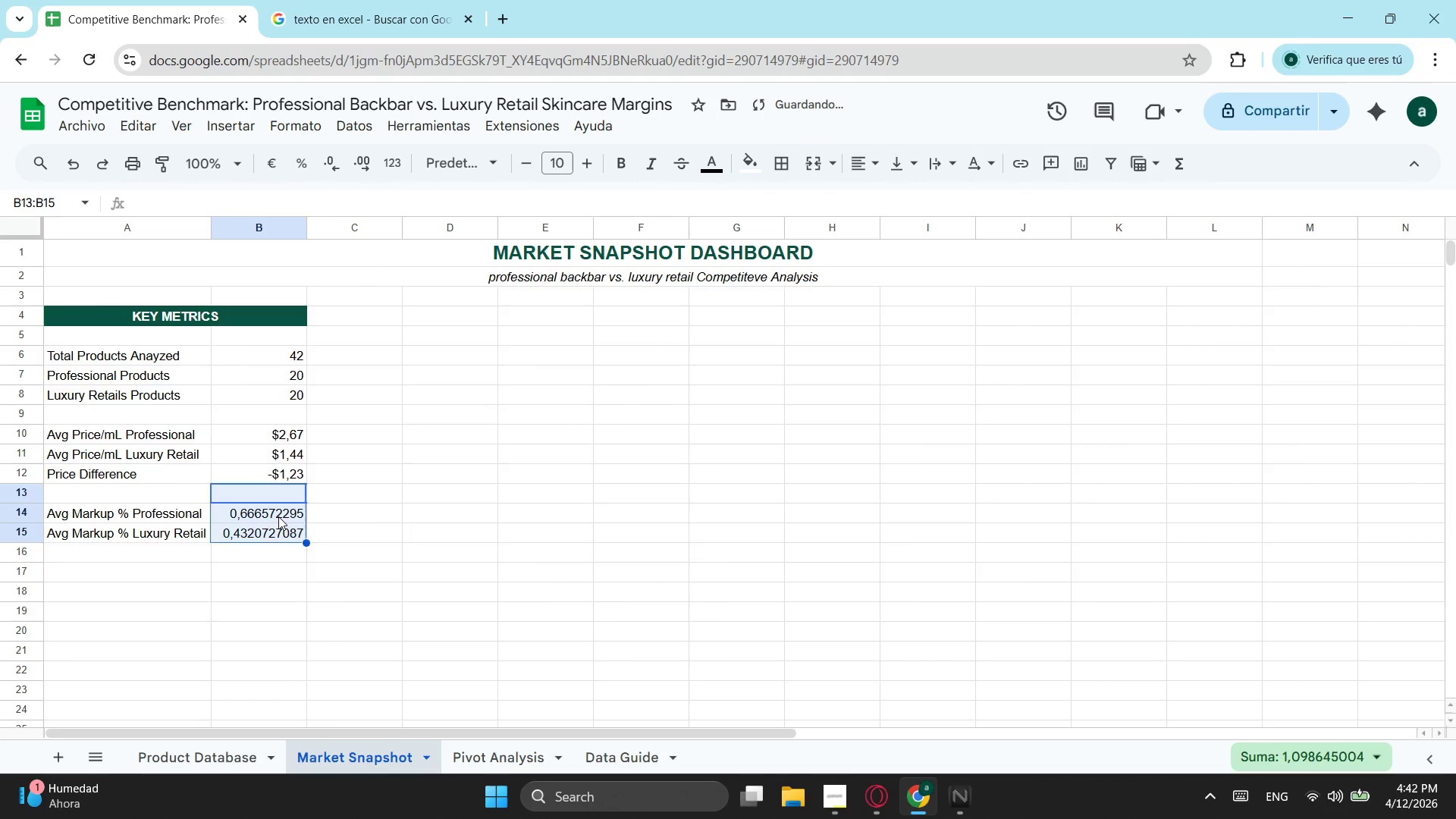 
left_click_drag(start_coordinate=[277, 518], to_coordinate=[282, 529])
 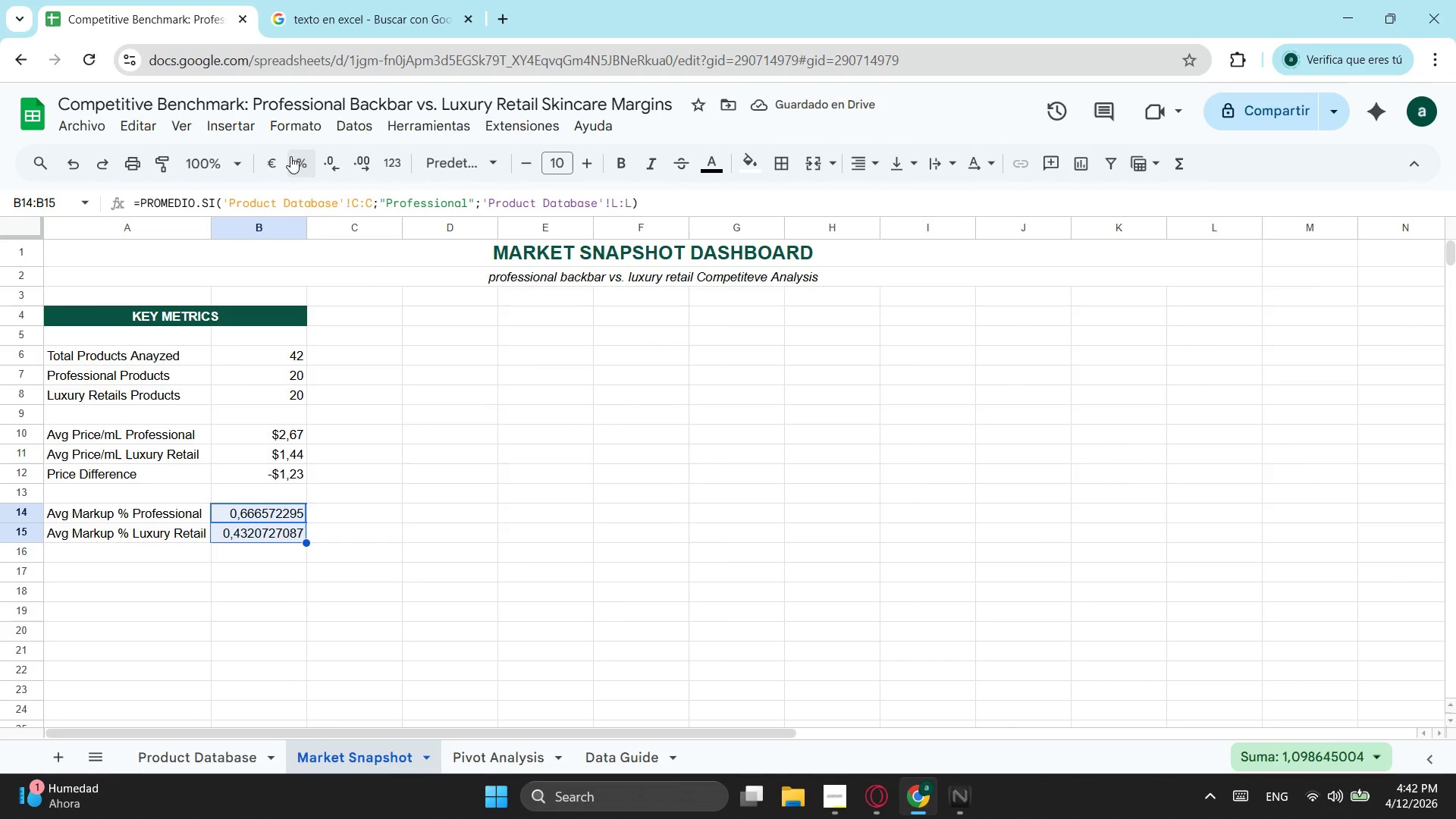 
left_click([290, 156])
 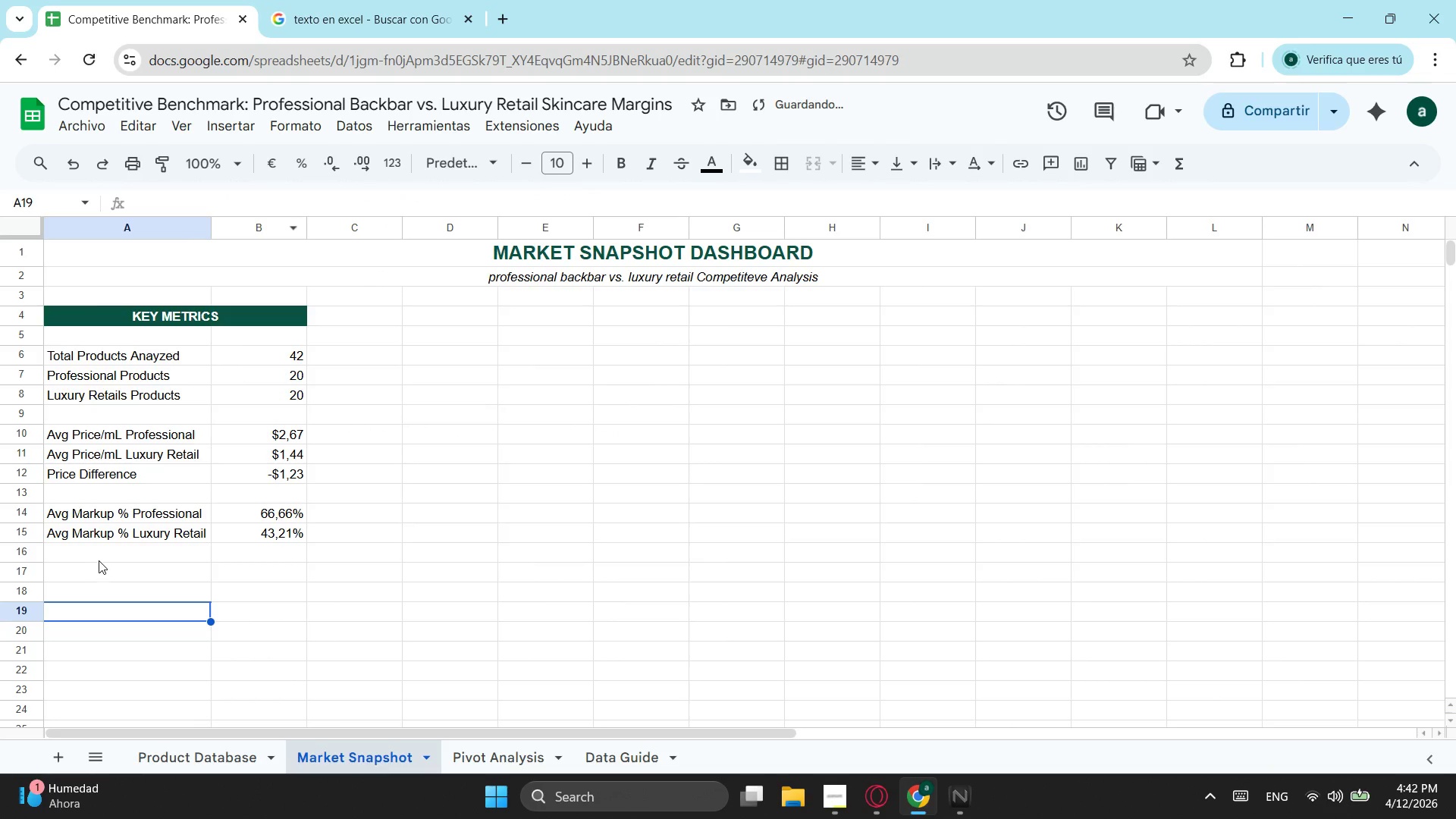 
left_click([100, 557])
 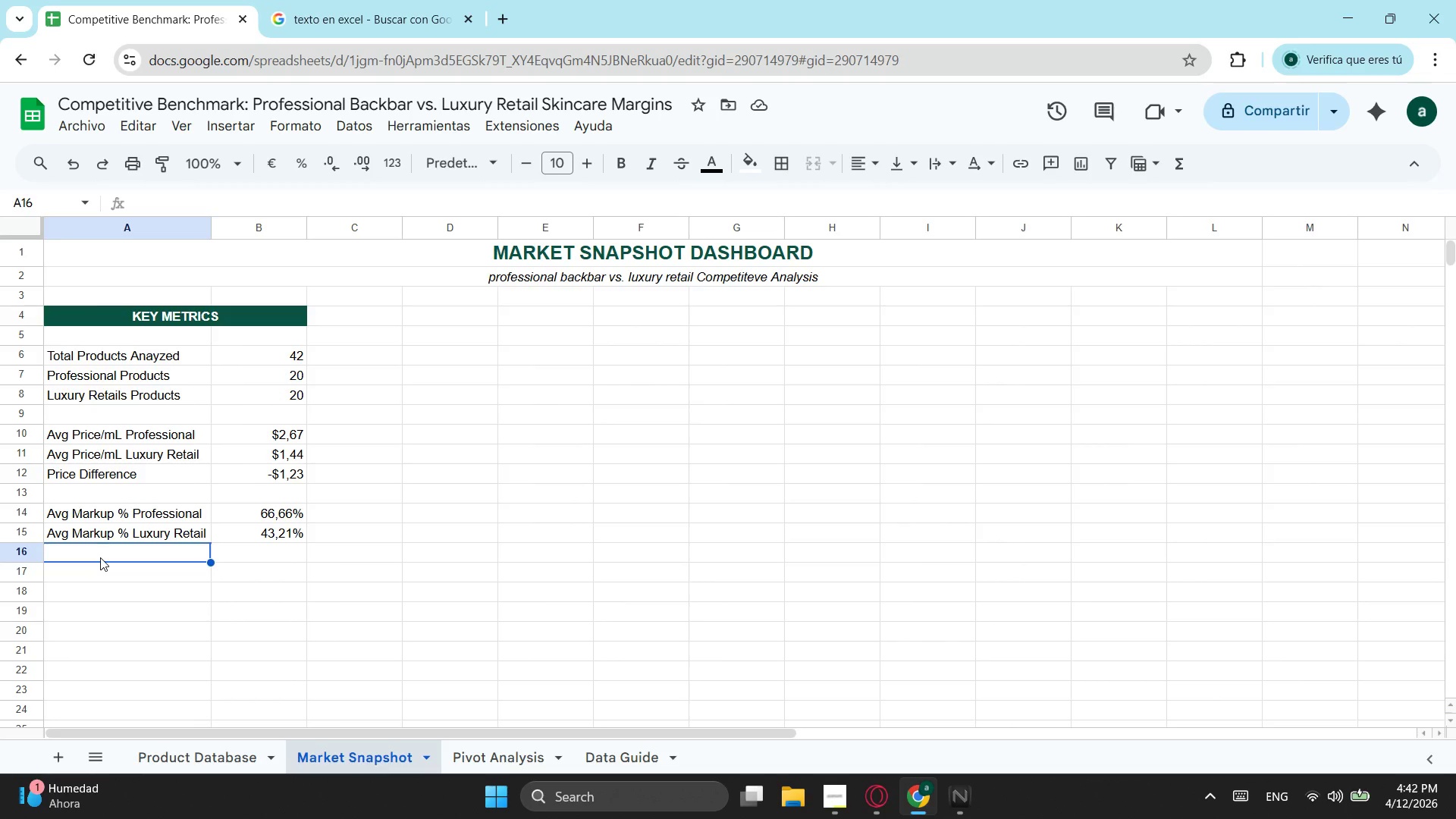 
wait(6.5)
 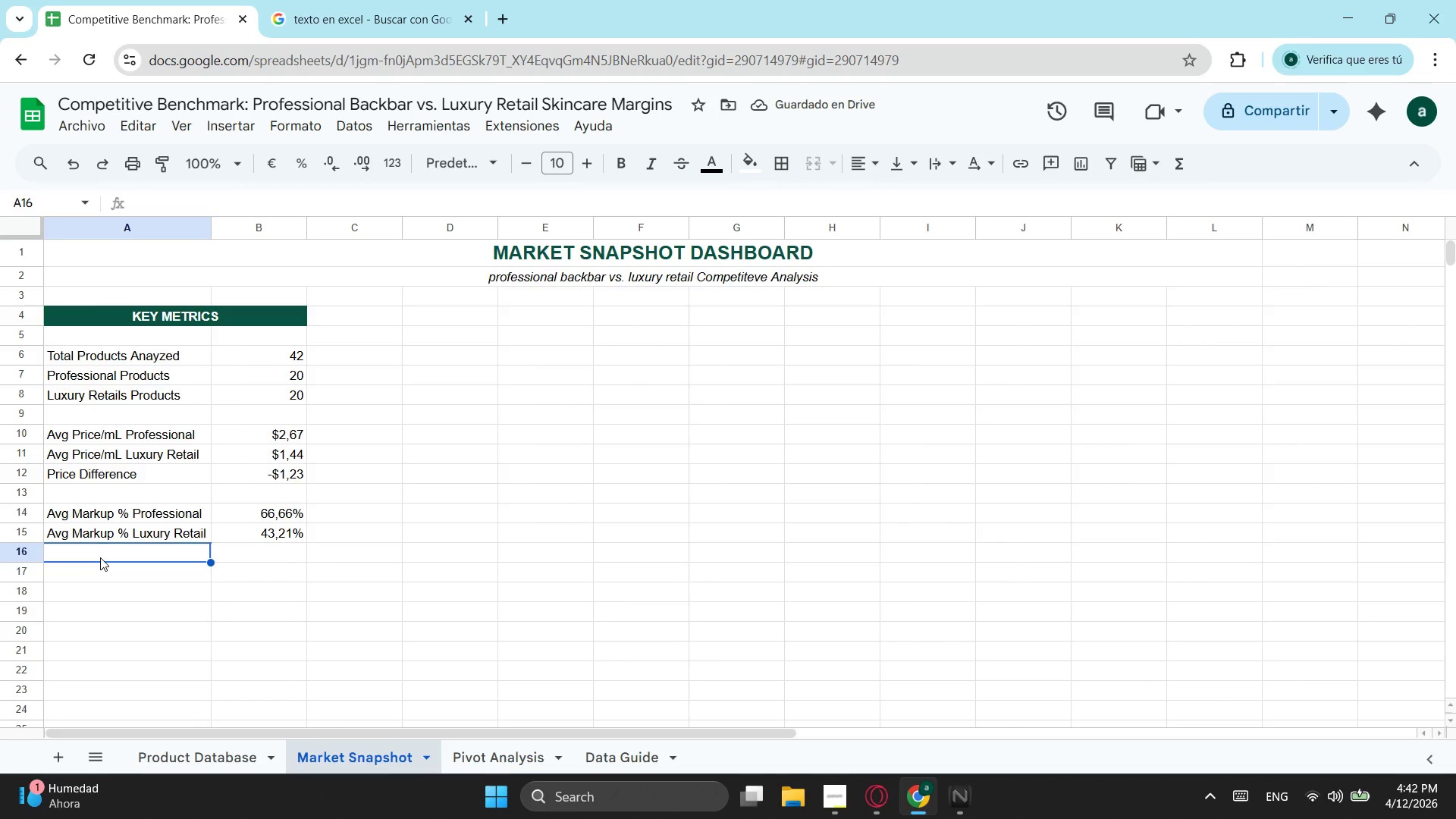 
left_click_drag(start_coordinate=[142, 518], to_coordinate=[249, 532])
 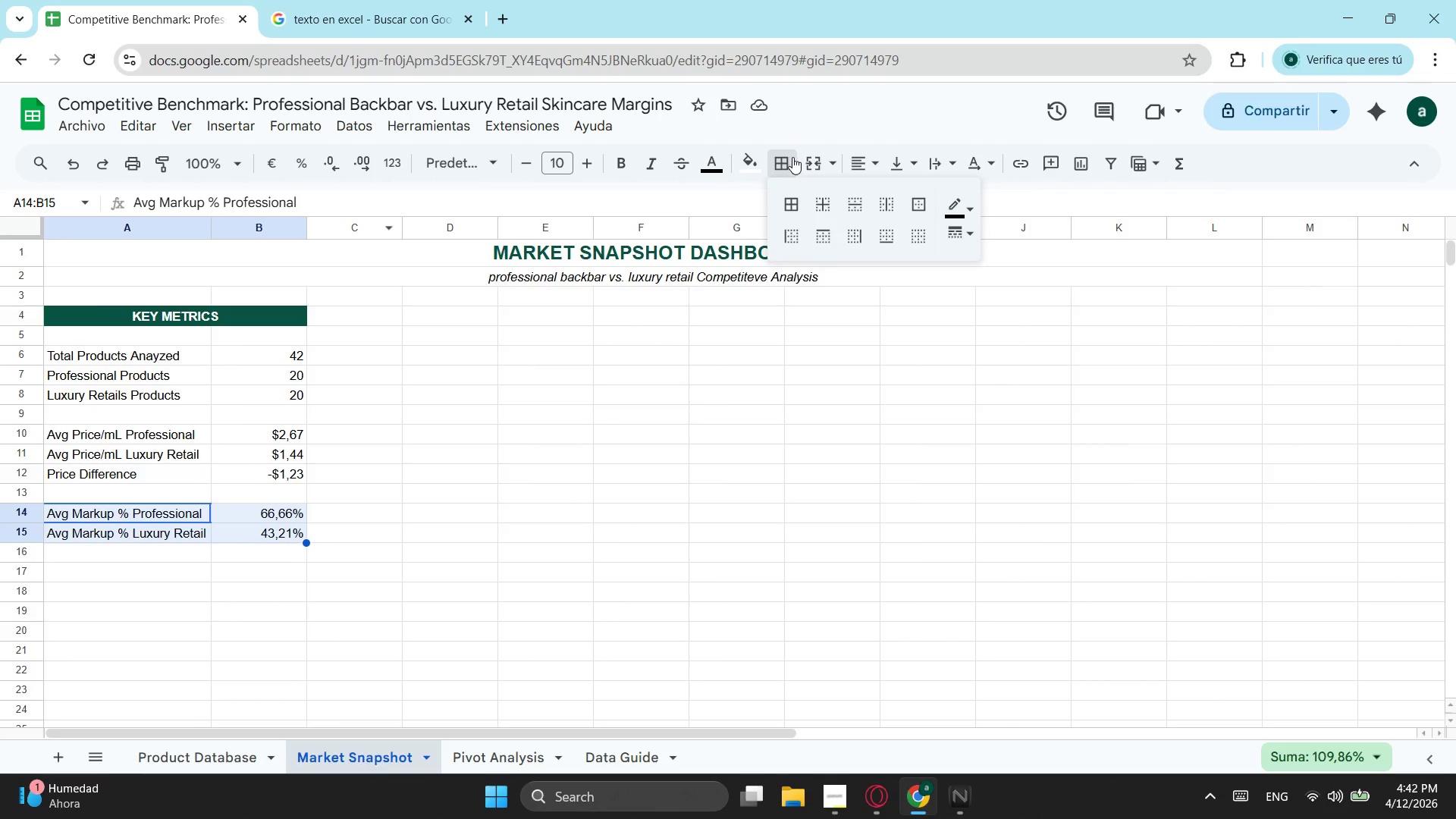 
left_click([796, 203])
 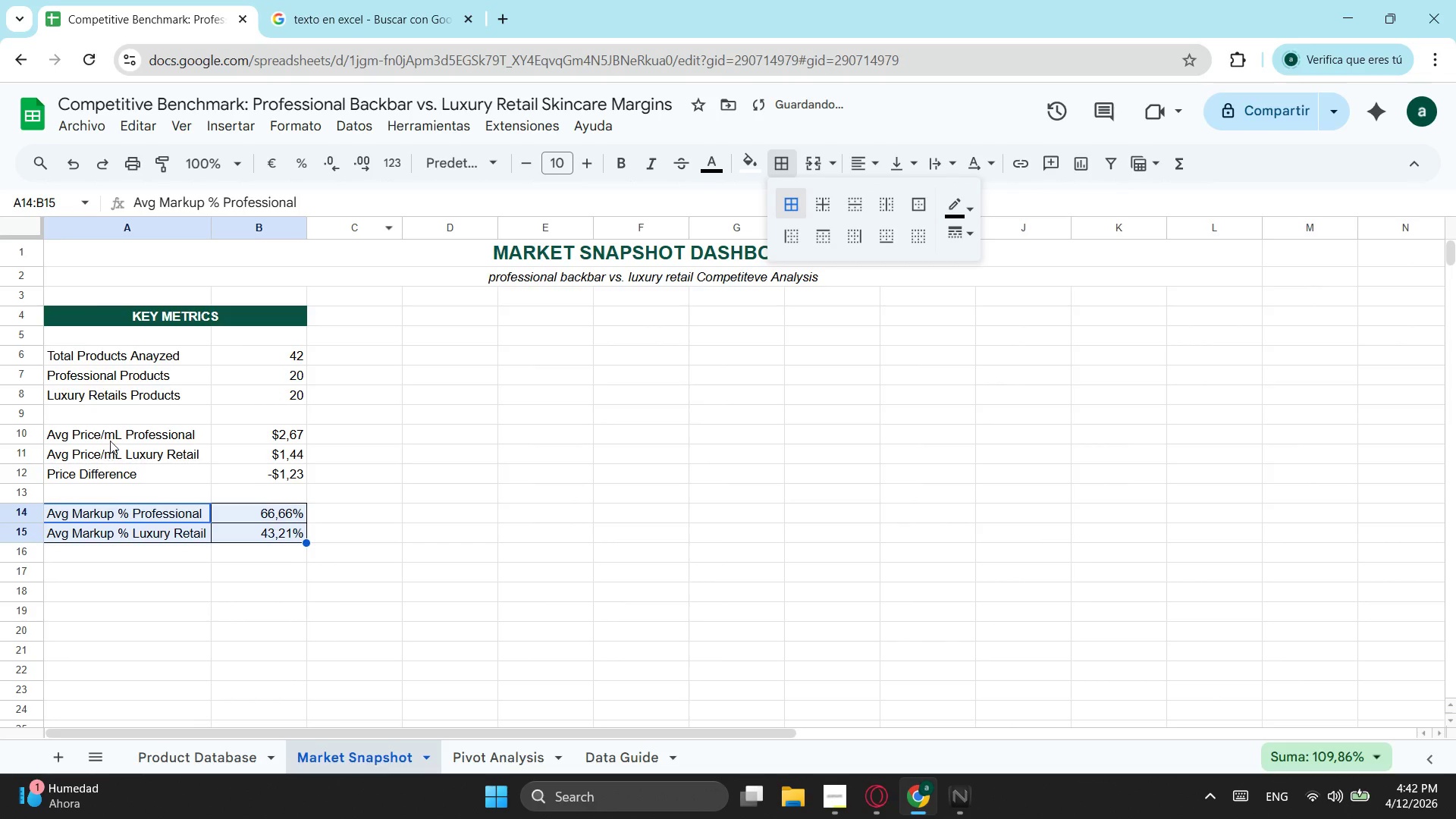 
left_click_drag(start_coordinate=[115, 440], to_coordinate=[277, 480])
 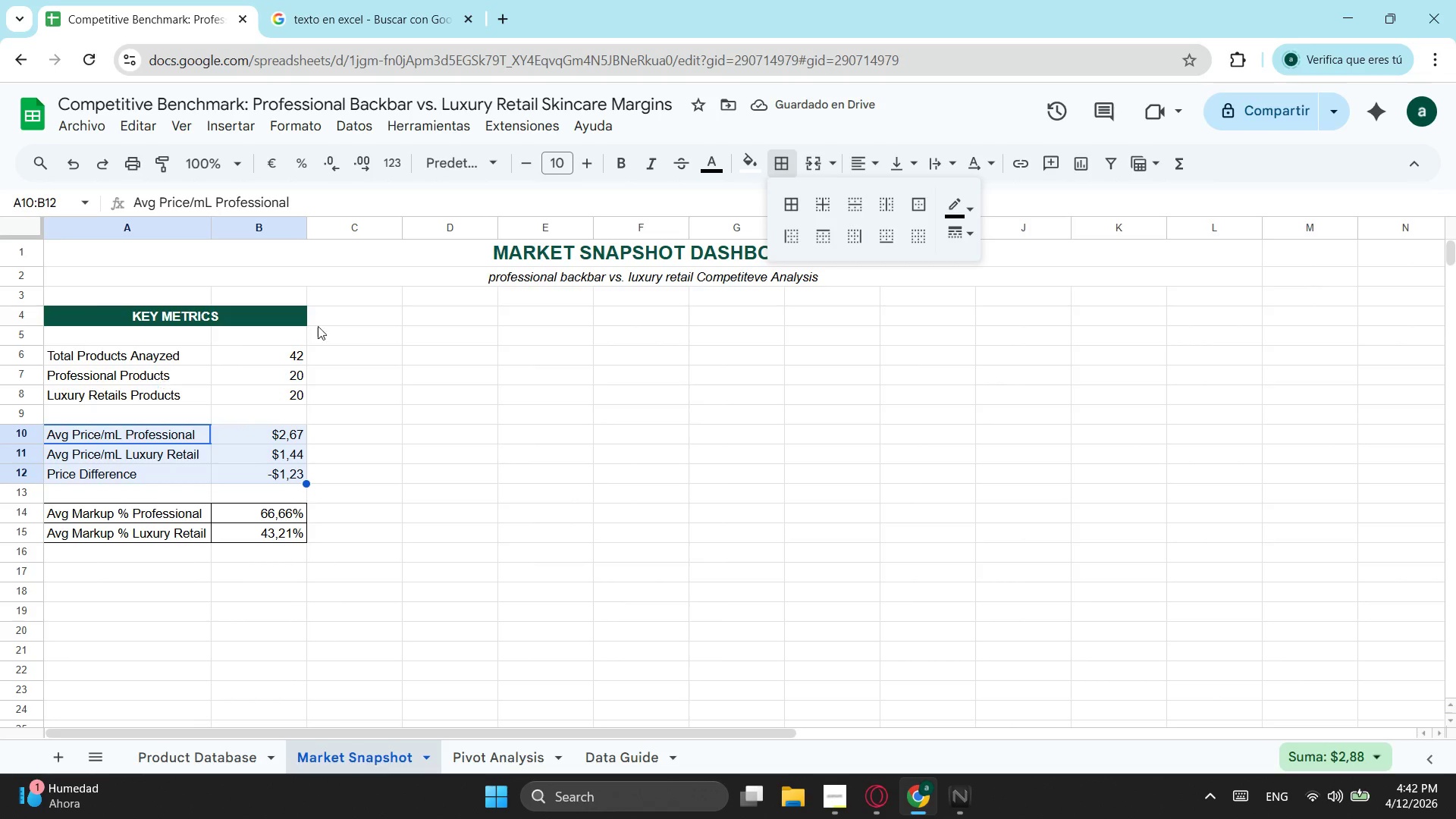 
left_click([790, 212])
 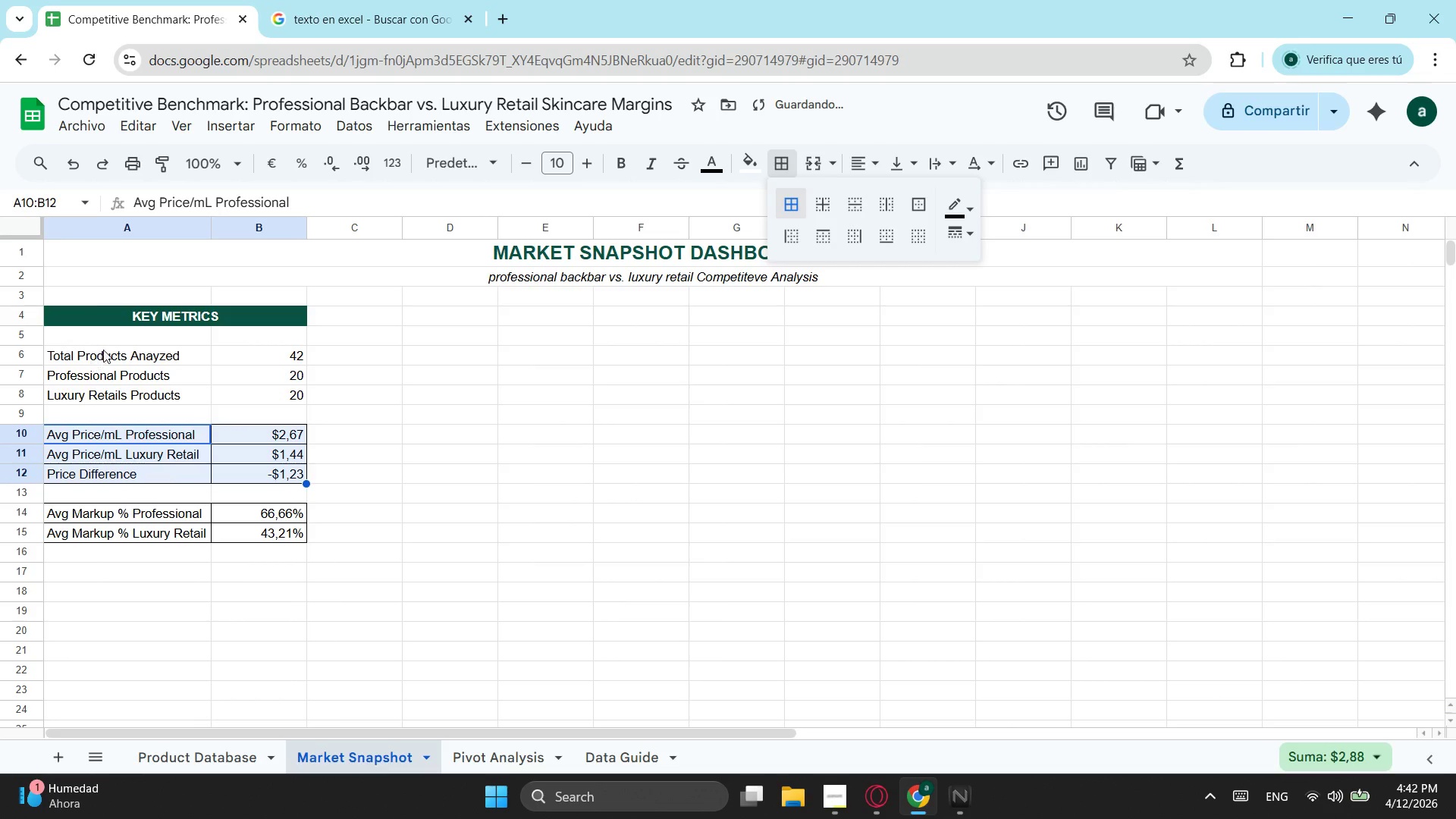 
left_click_drag(start_coordinate=[106, 347], to_coordinate=[267, 396])
 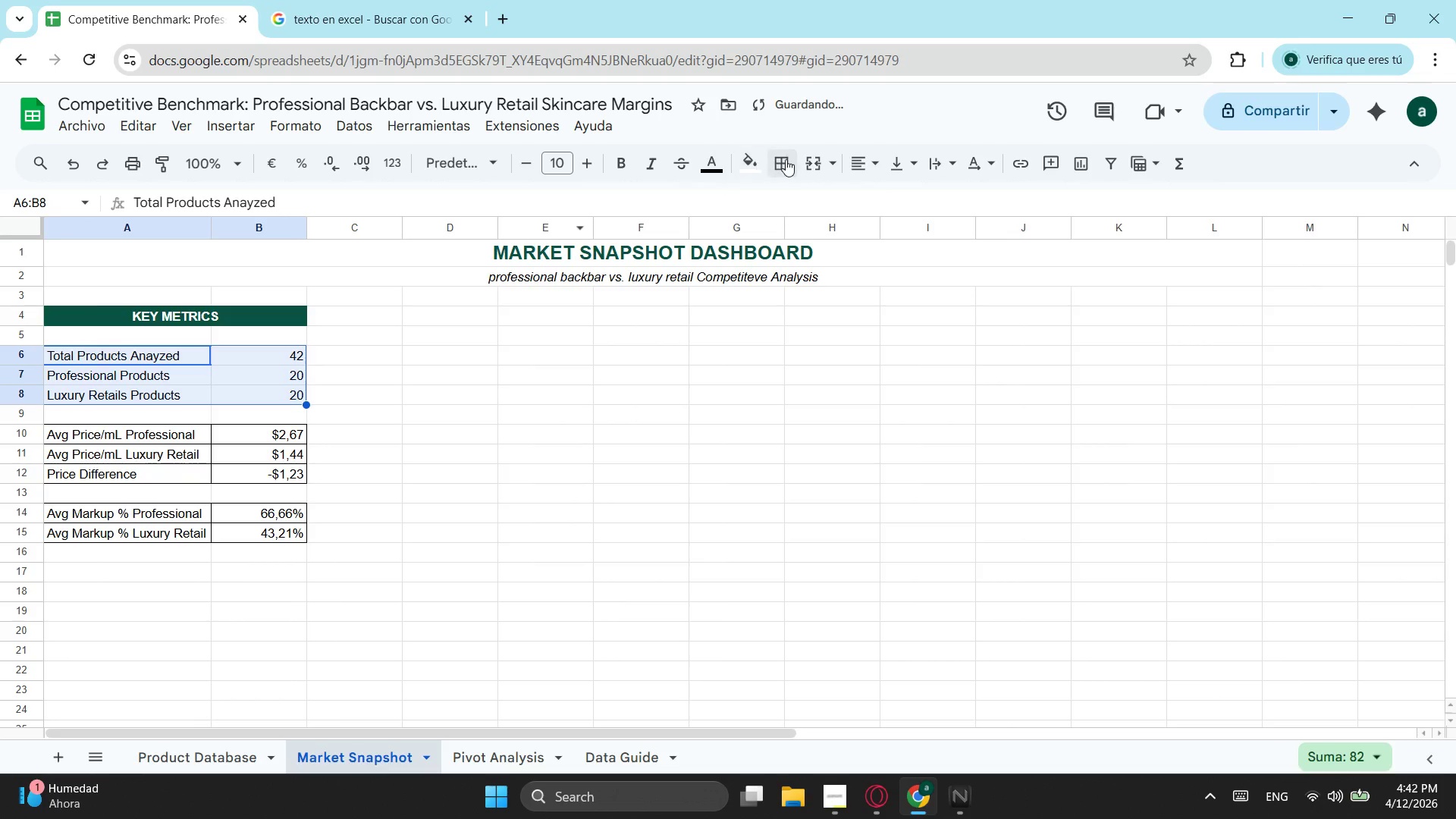 
left_click([789, 156])
 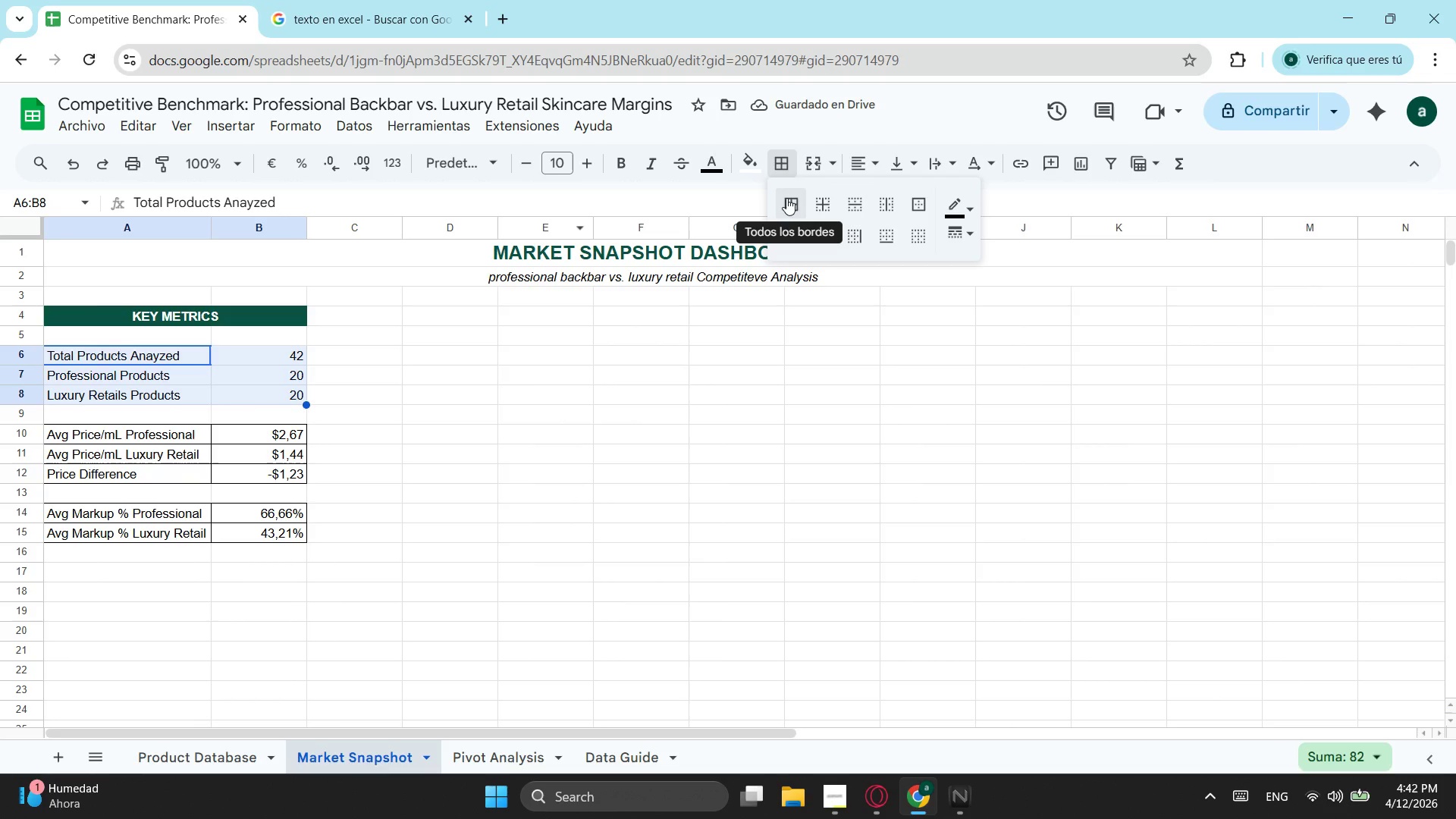 
left_click([786, 198])
 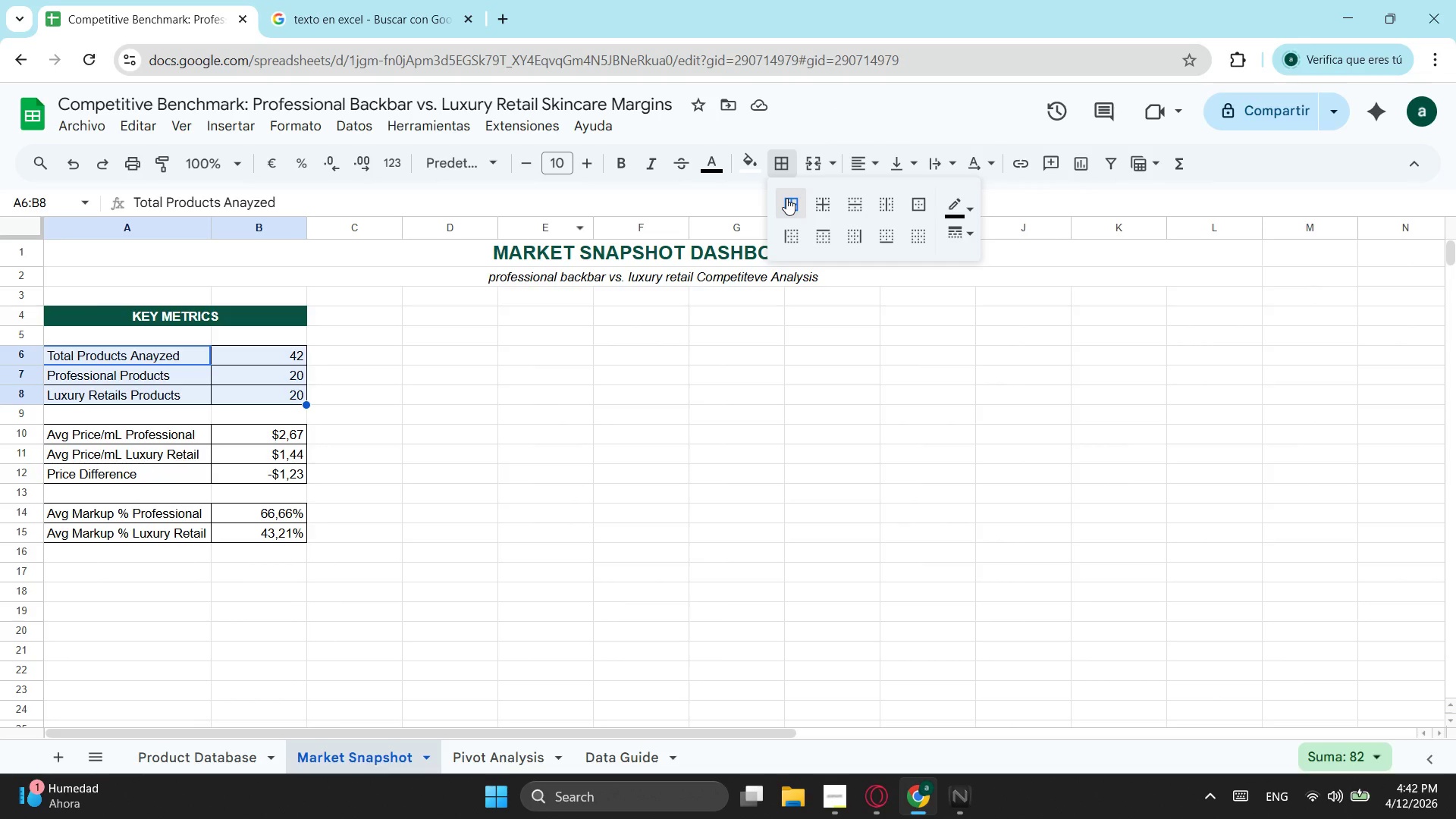 
wait(12.66)
 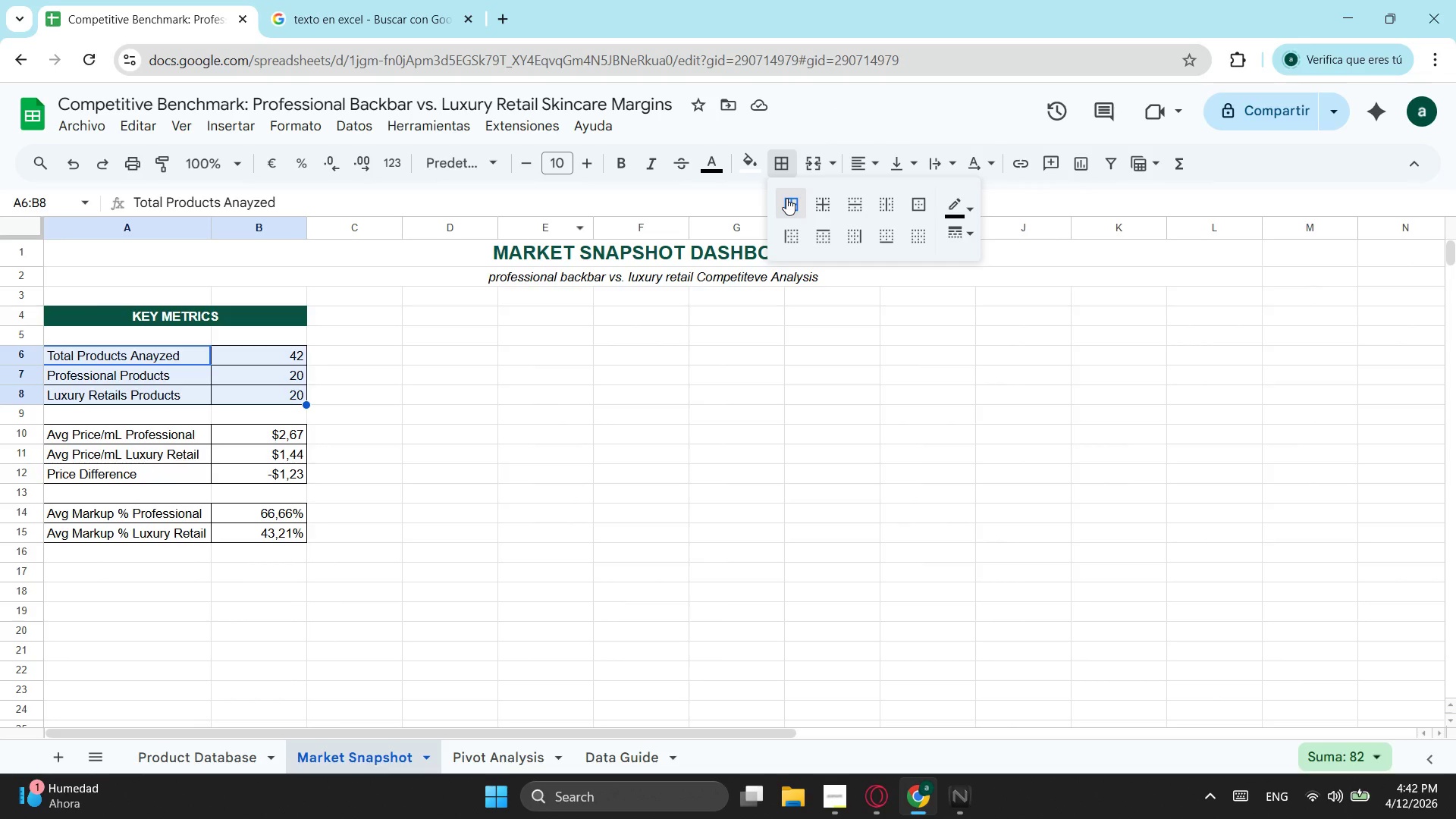 
left_click([453, 344])
 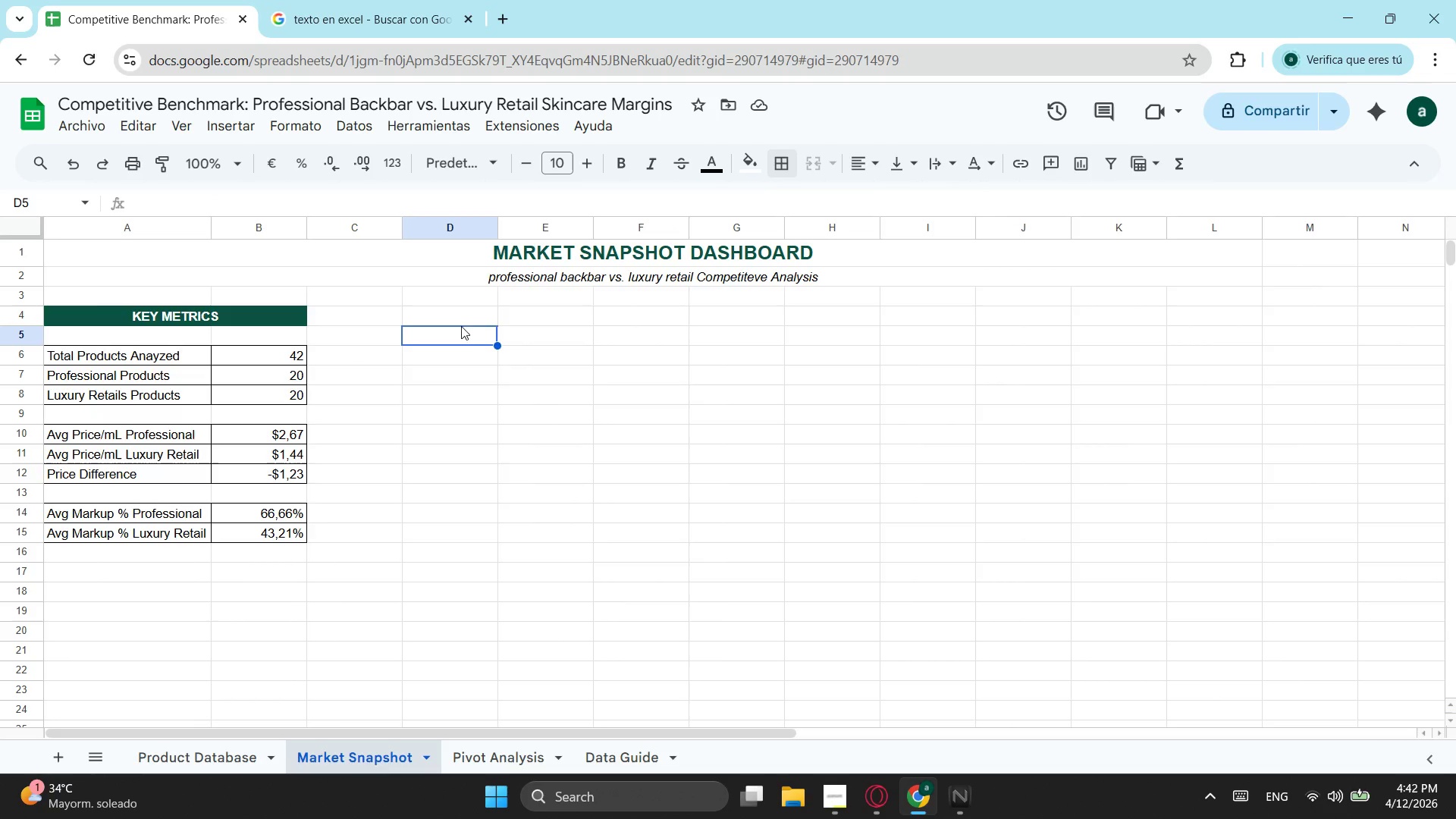 
left_click([461, 326])
 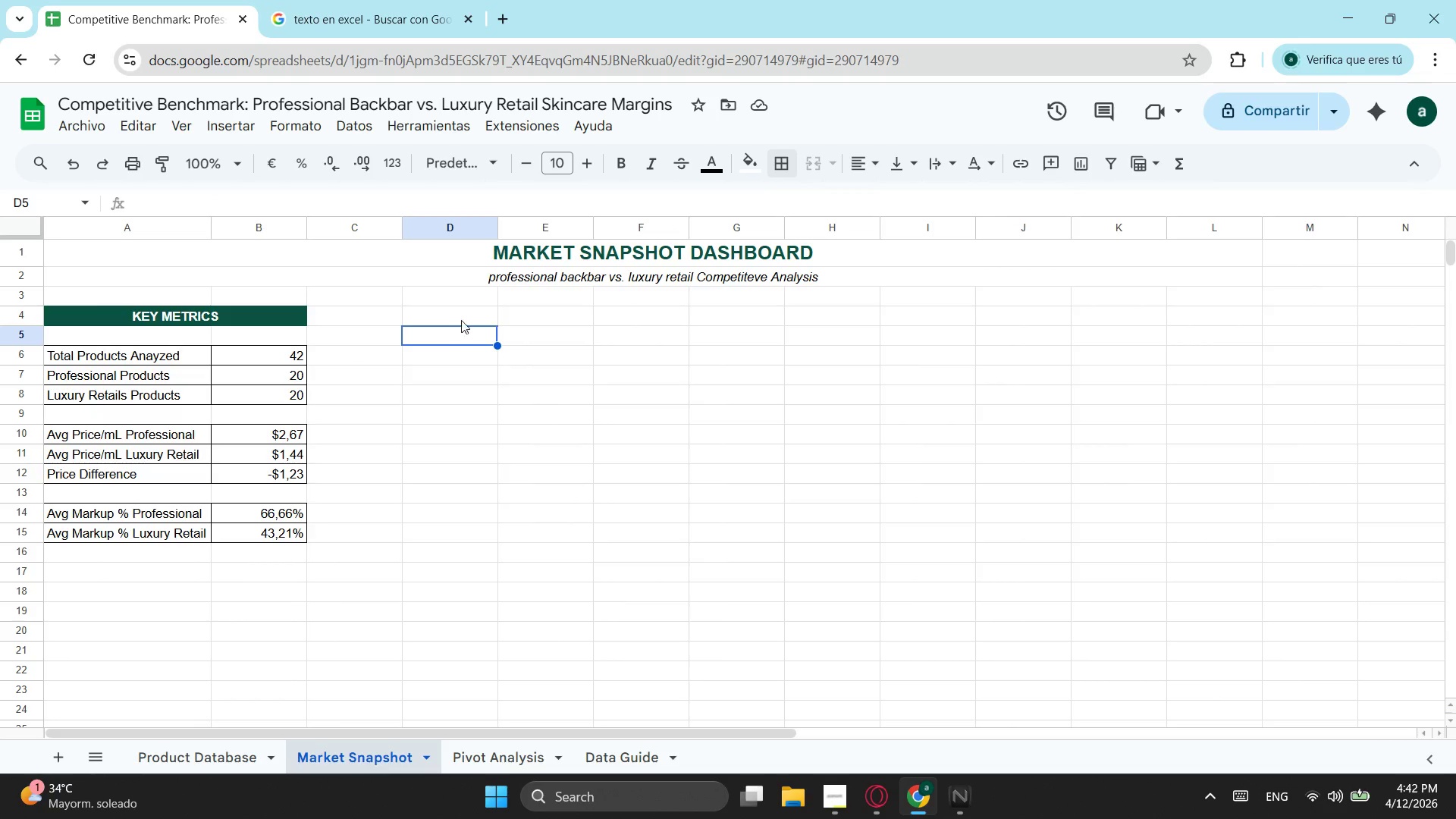 
left_click([464, 315])
 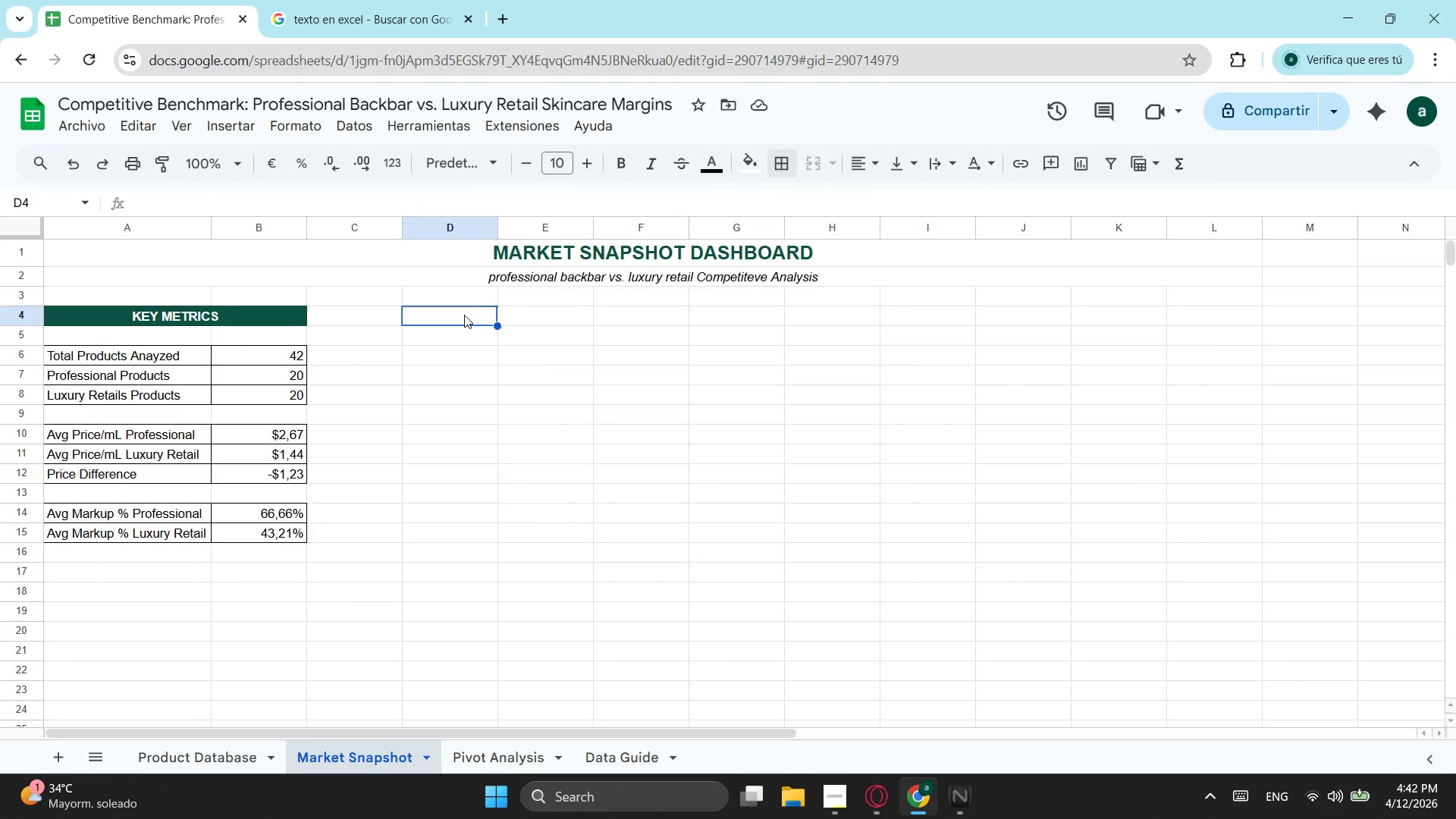 
type(R)
key(Backspace)
type(CAEGORY BREAK)
 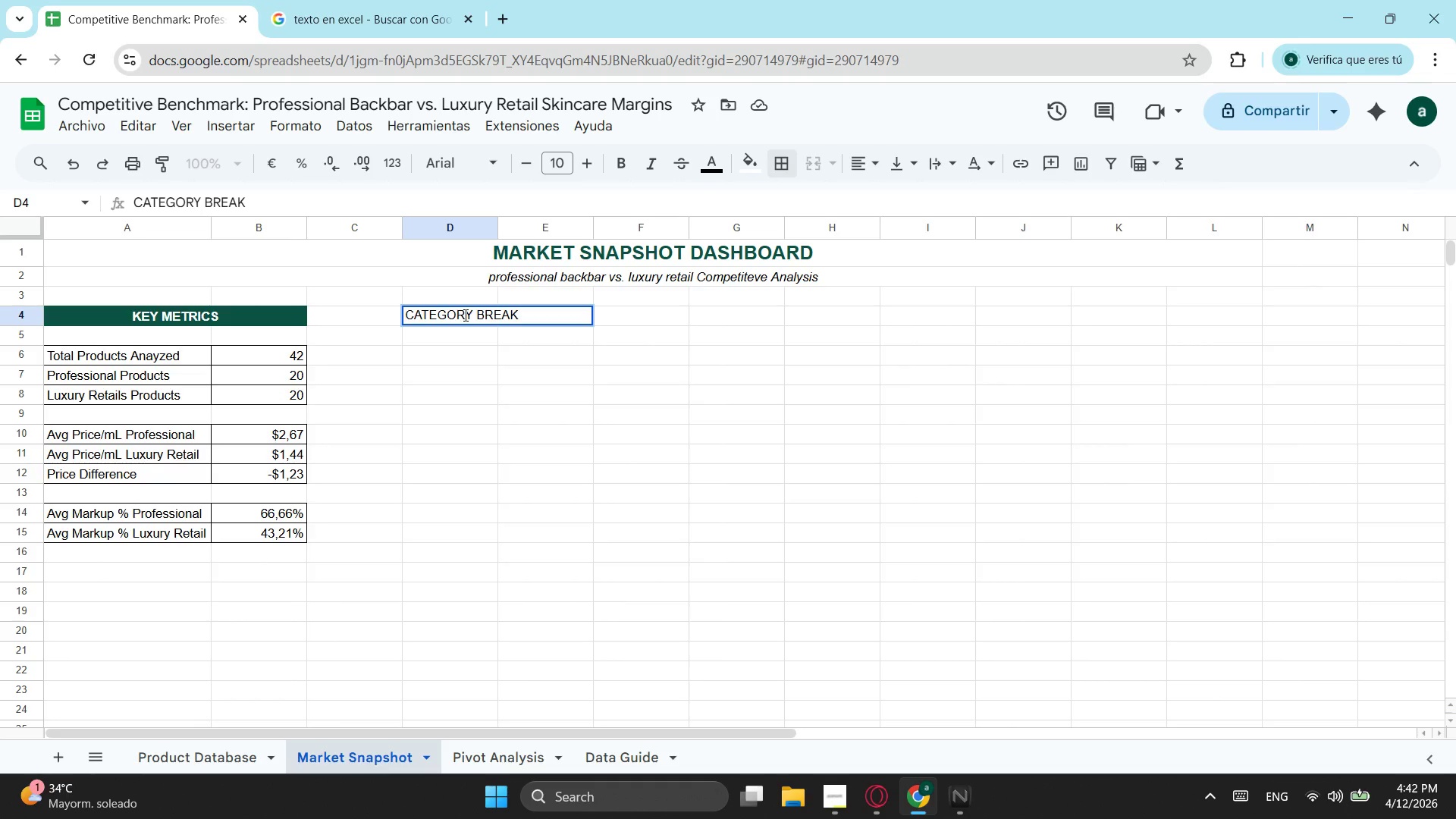 
 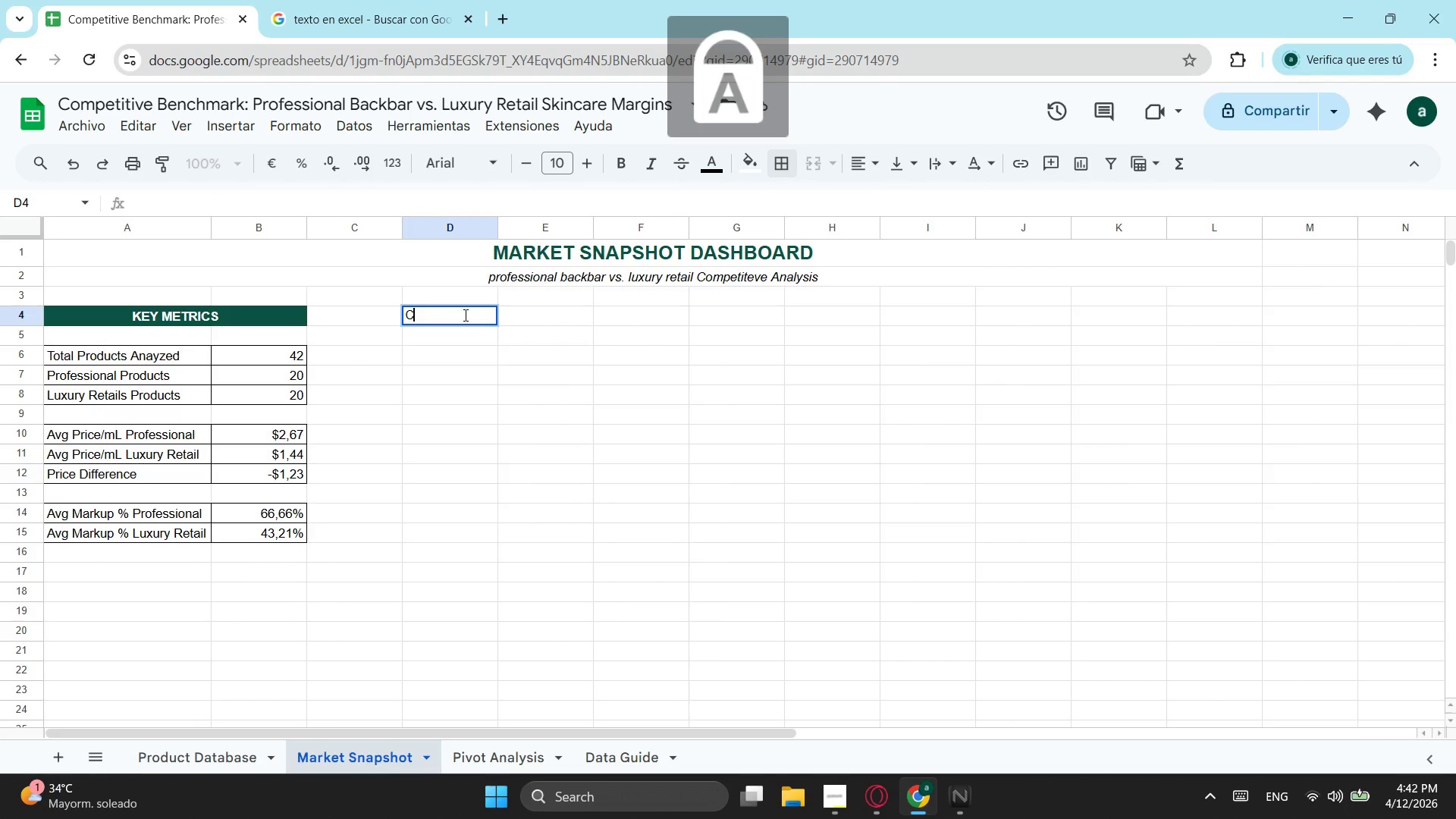 
hold_key(key=T, duration=23.22)
 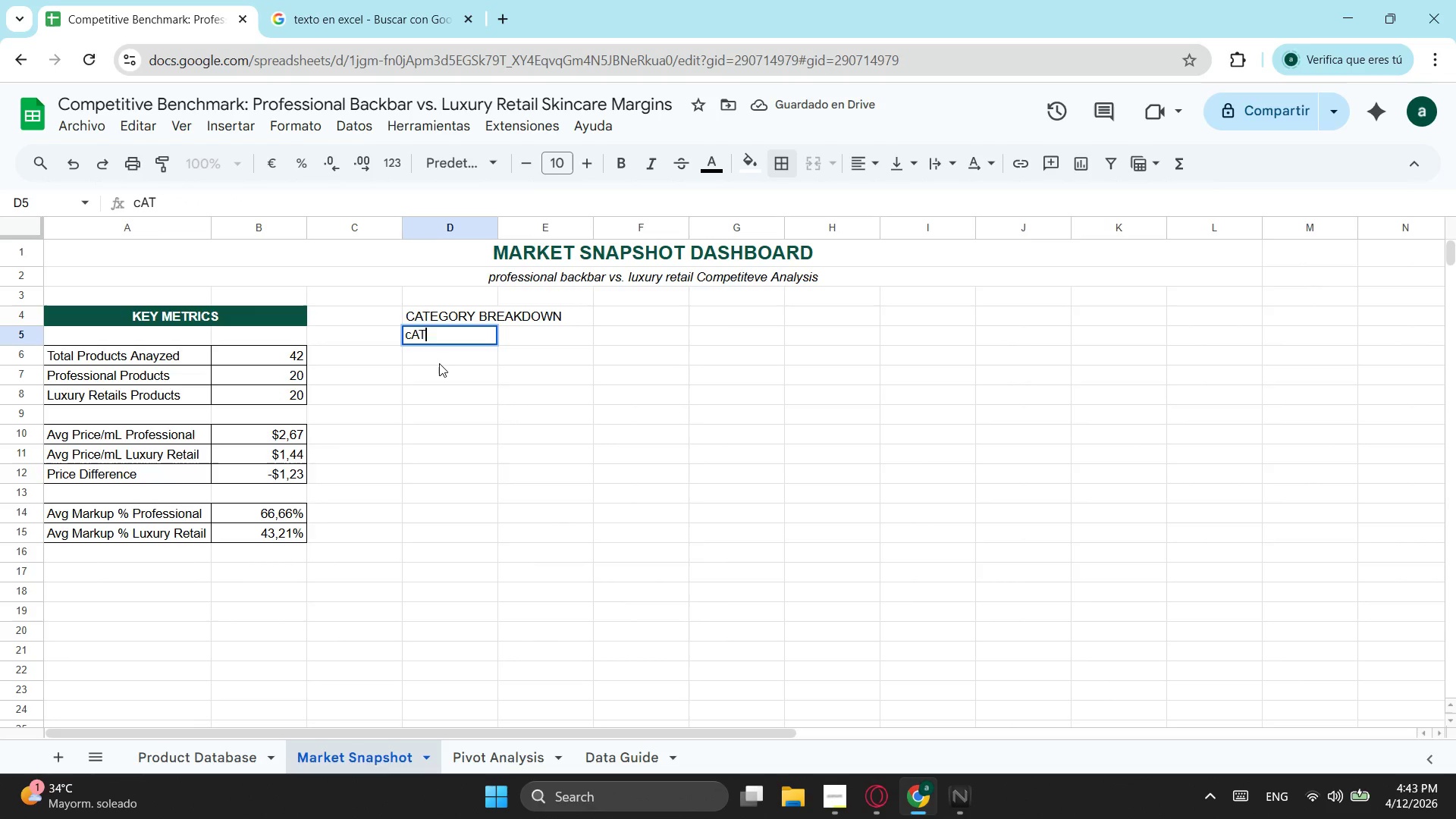 
type(DOWN)
 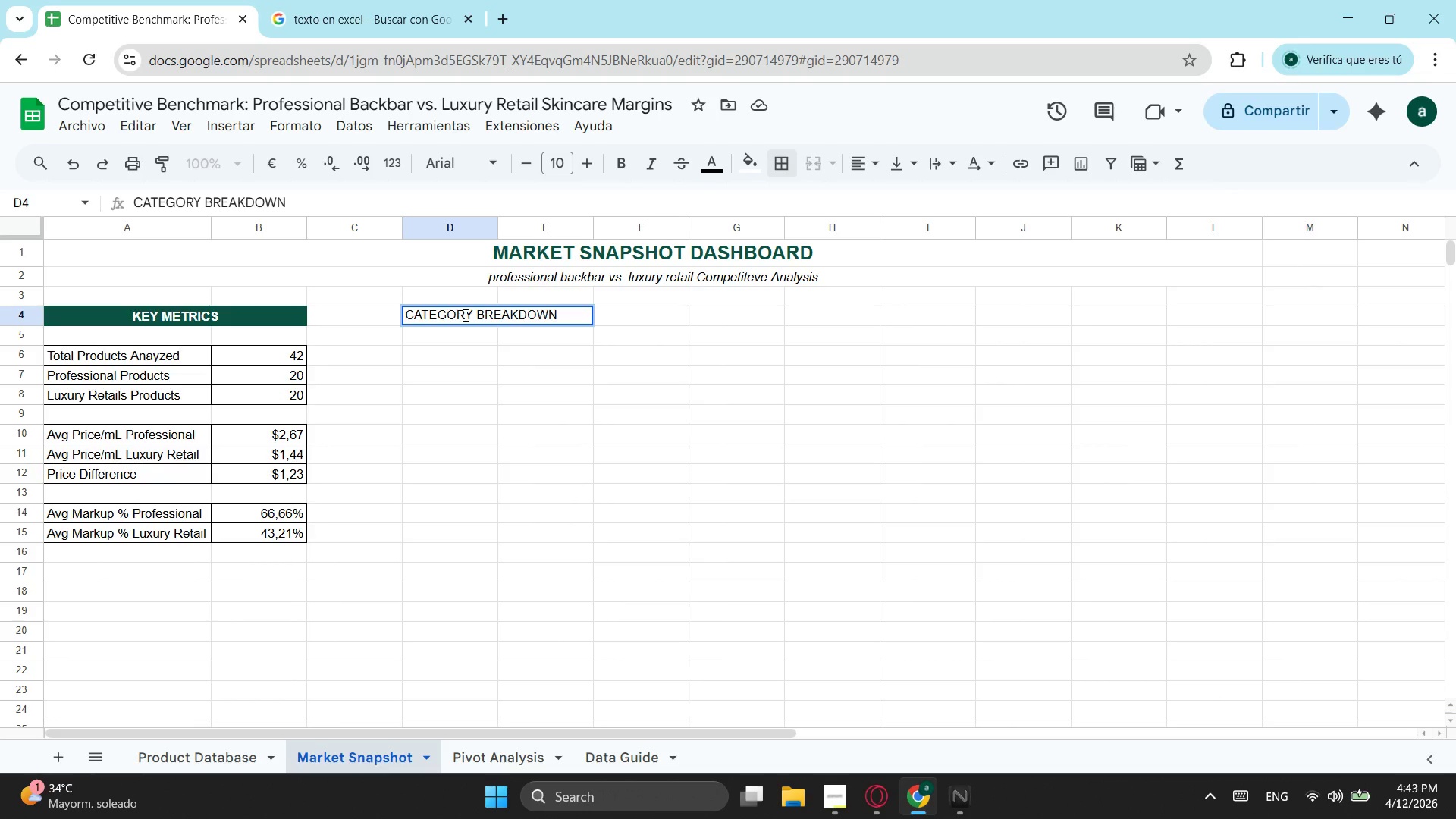 
left_click([448, 333])
 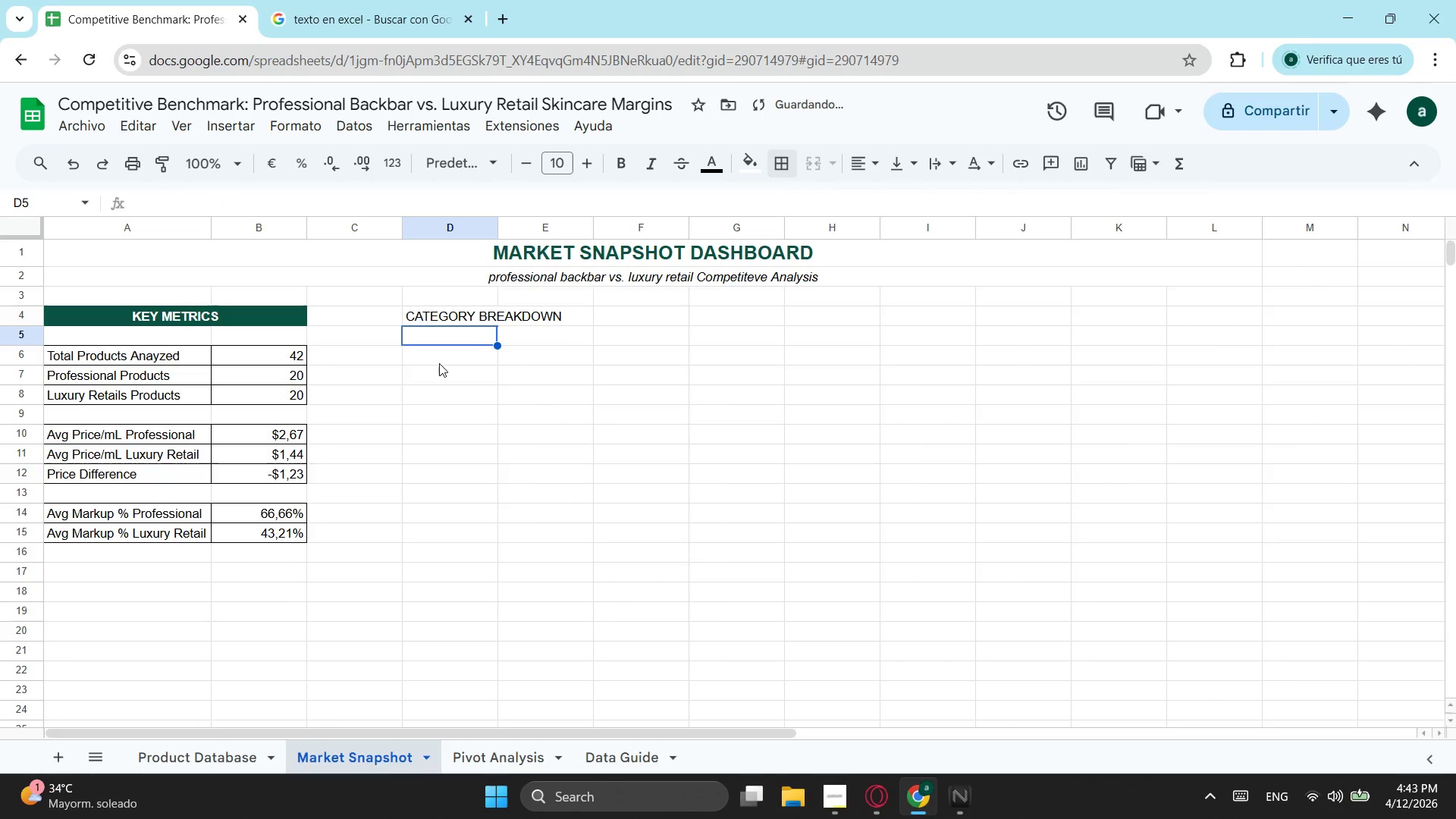 
type(cA)
key(Backspace)
key(Backspace)
key(Backspace)
key(Backspace)
type(cat)
key(Backspace)
key(Backspace)
key(Backspace)
key(Backspace)
type(Category)
key(Tab)
 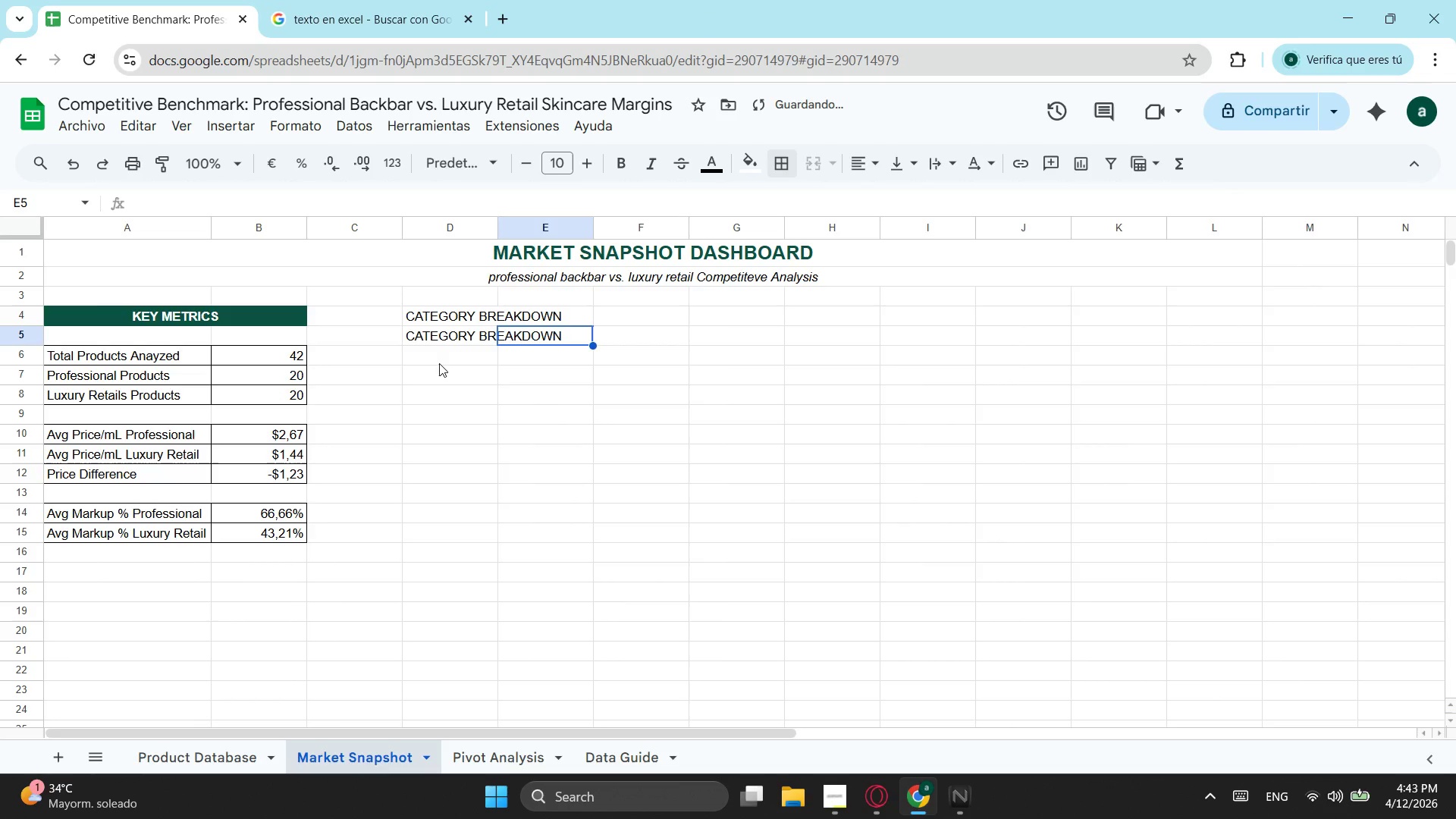 
left_click([421, 337])
 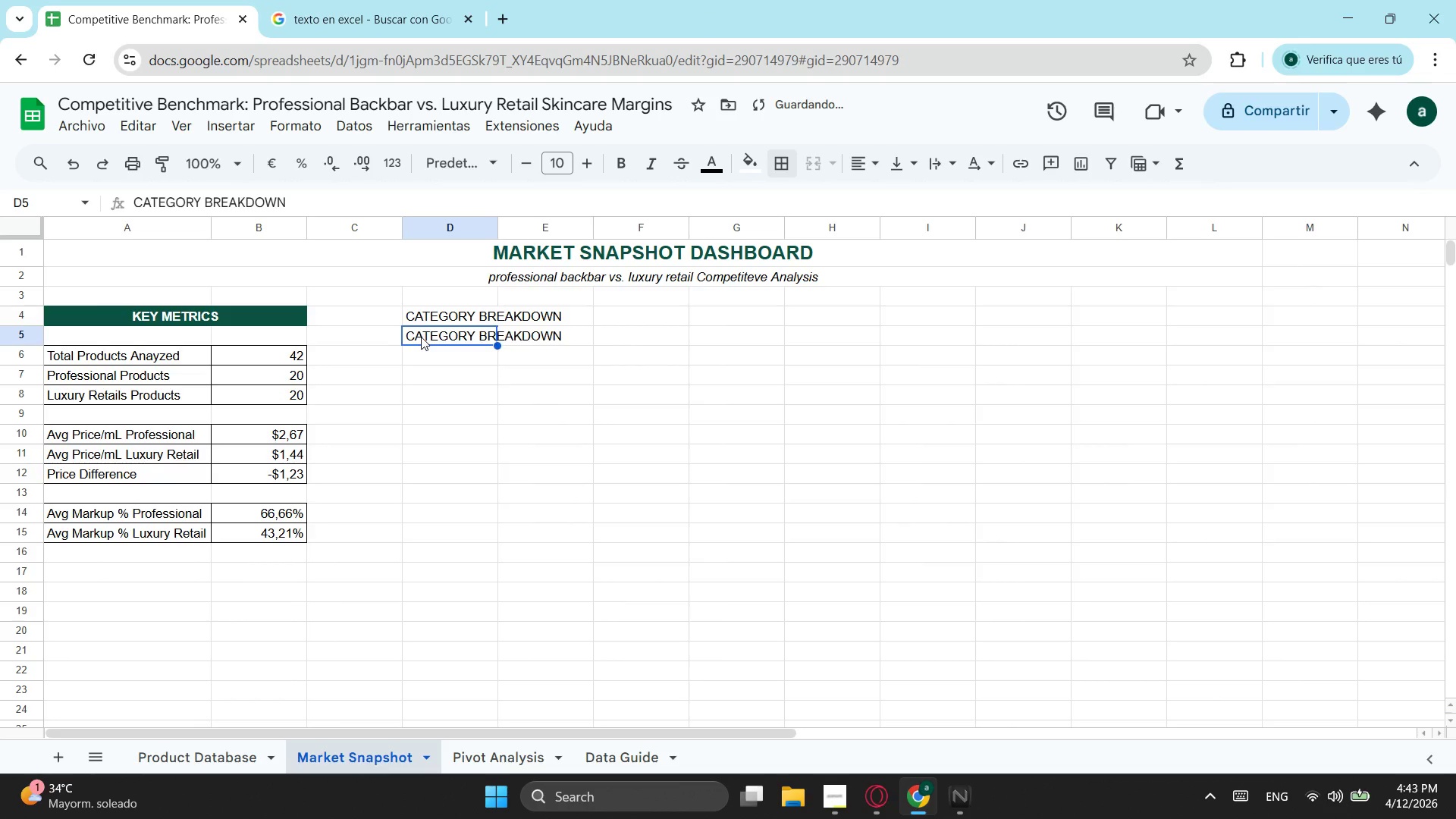 
type(cate)
key(Backspace)
key(Backspace)
key(Backspace)
key(Backspace)
key(Backspace)
type(Category)
 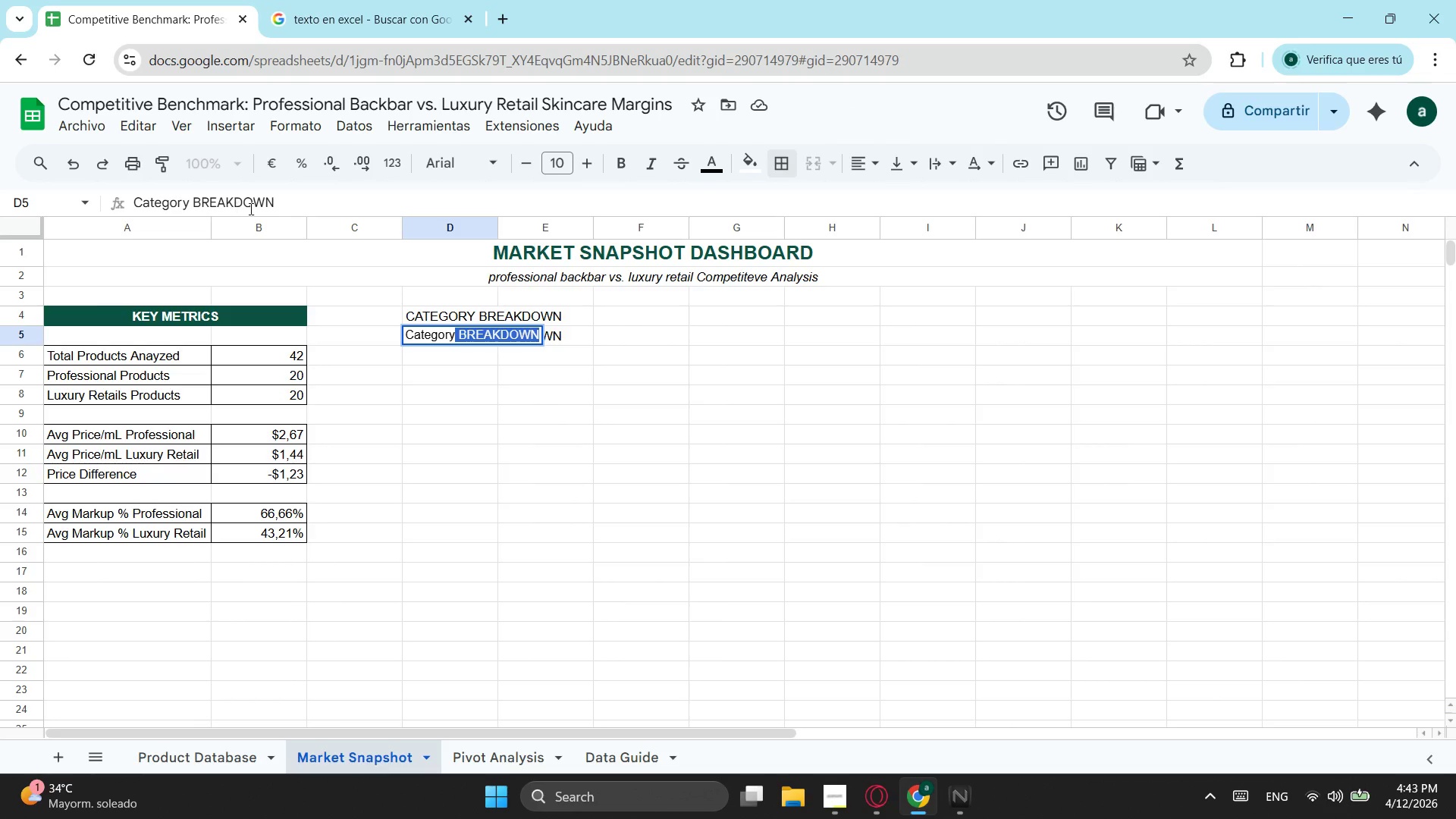 
left_click_drag(start_coordinate=[291, 204], to_coordinate=[188, 195])
 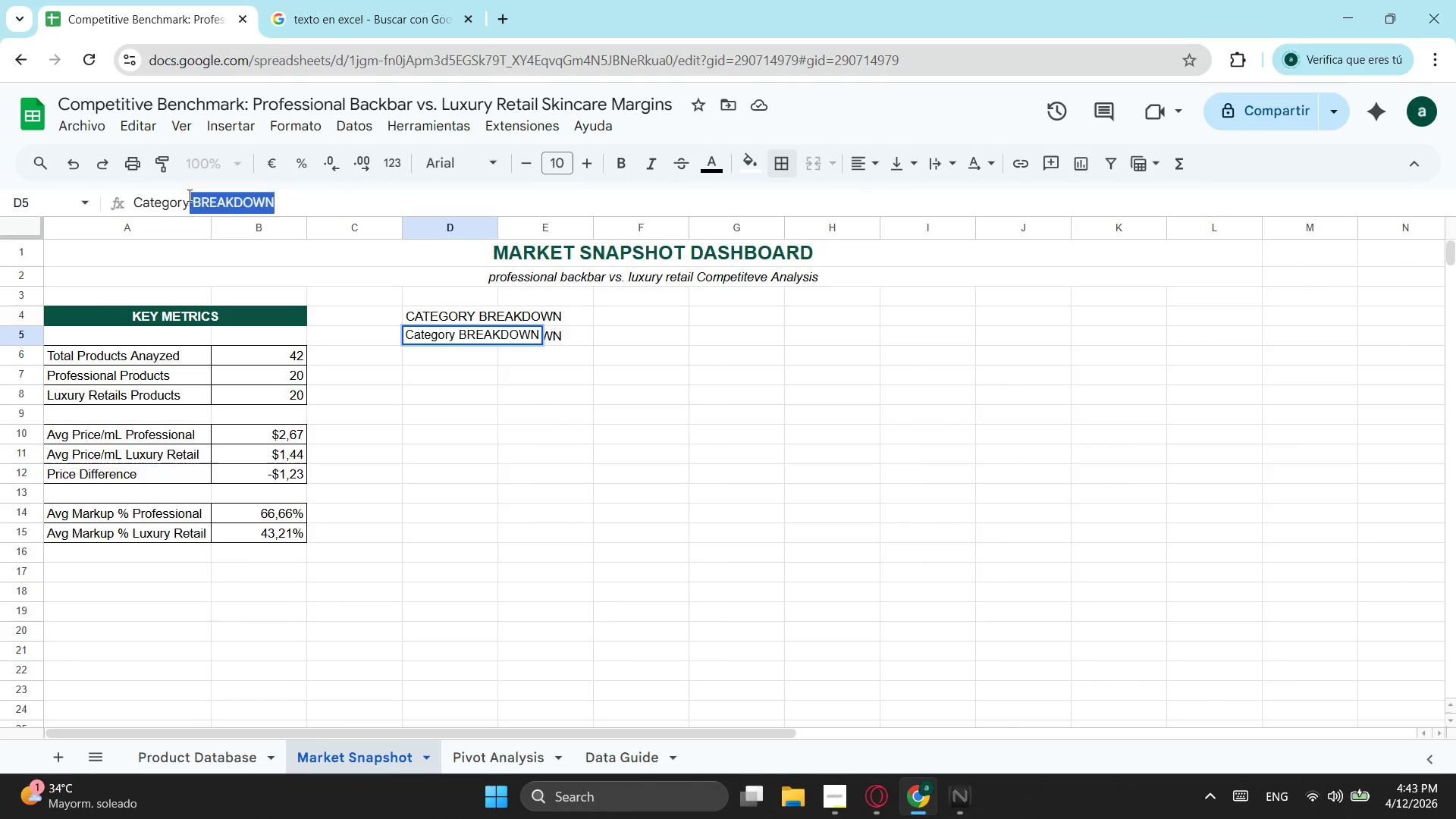 
key(Backspace)
 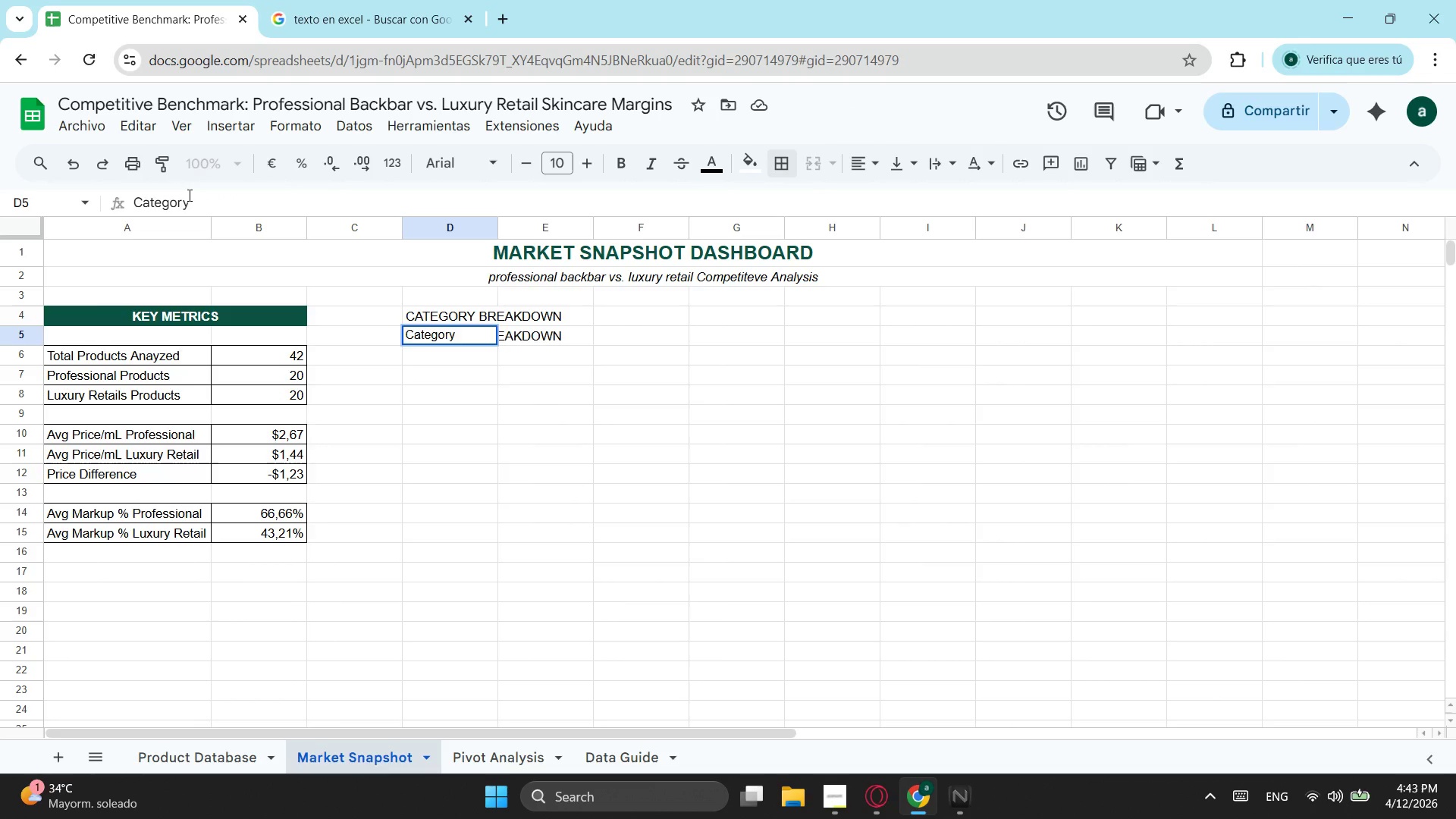 
key(Enter)
 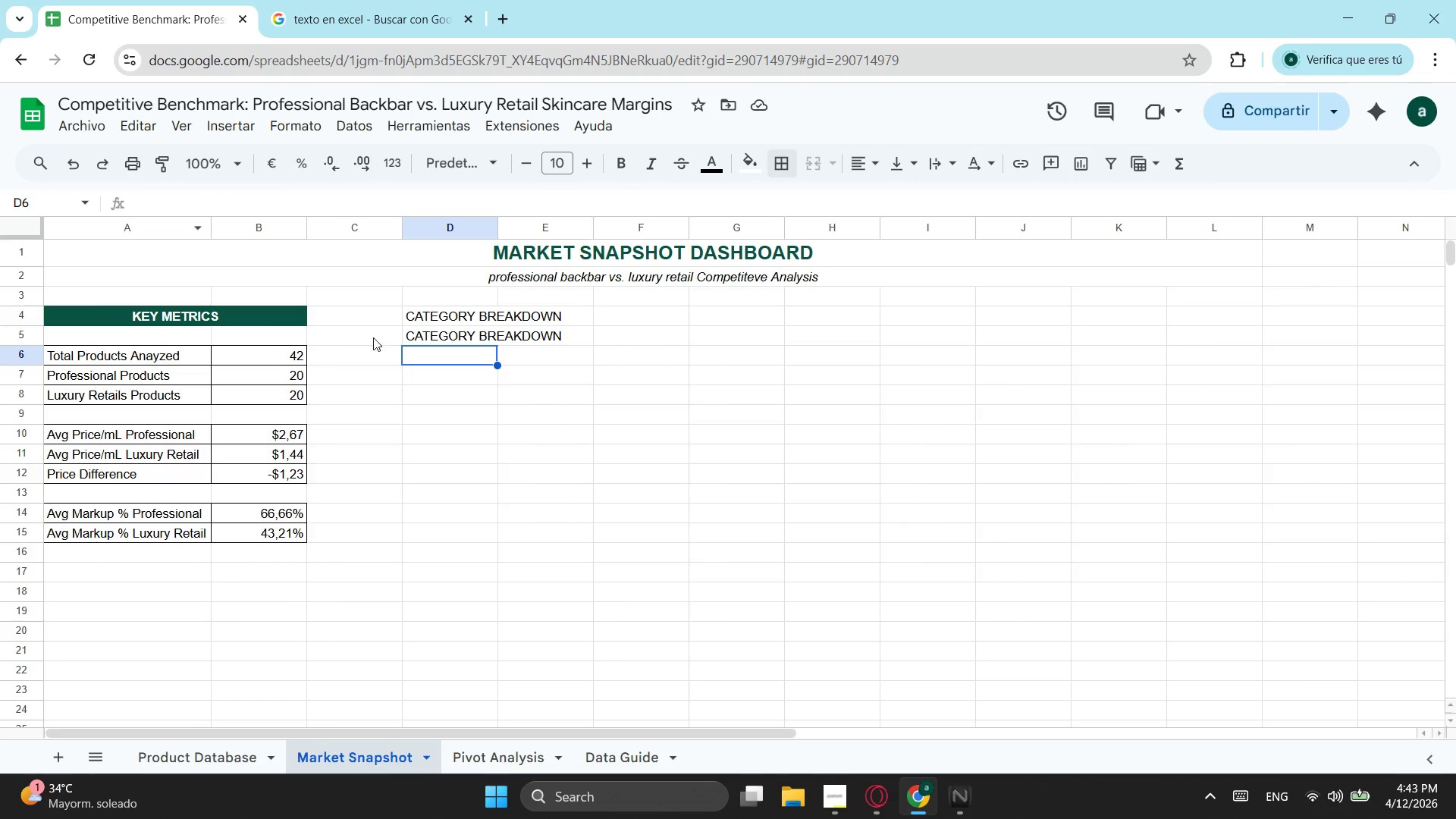 
left_click([450, 337])
 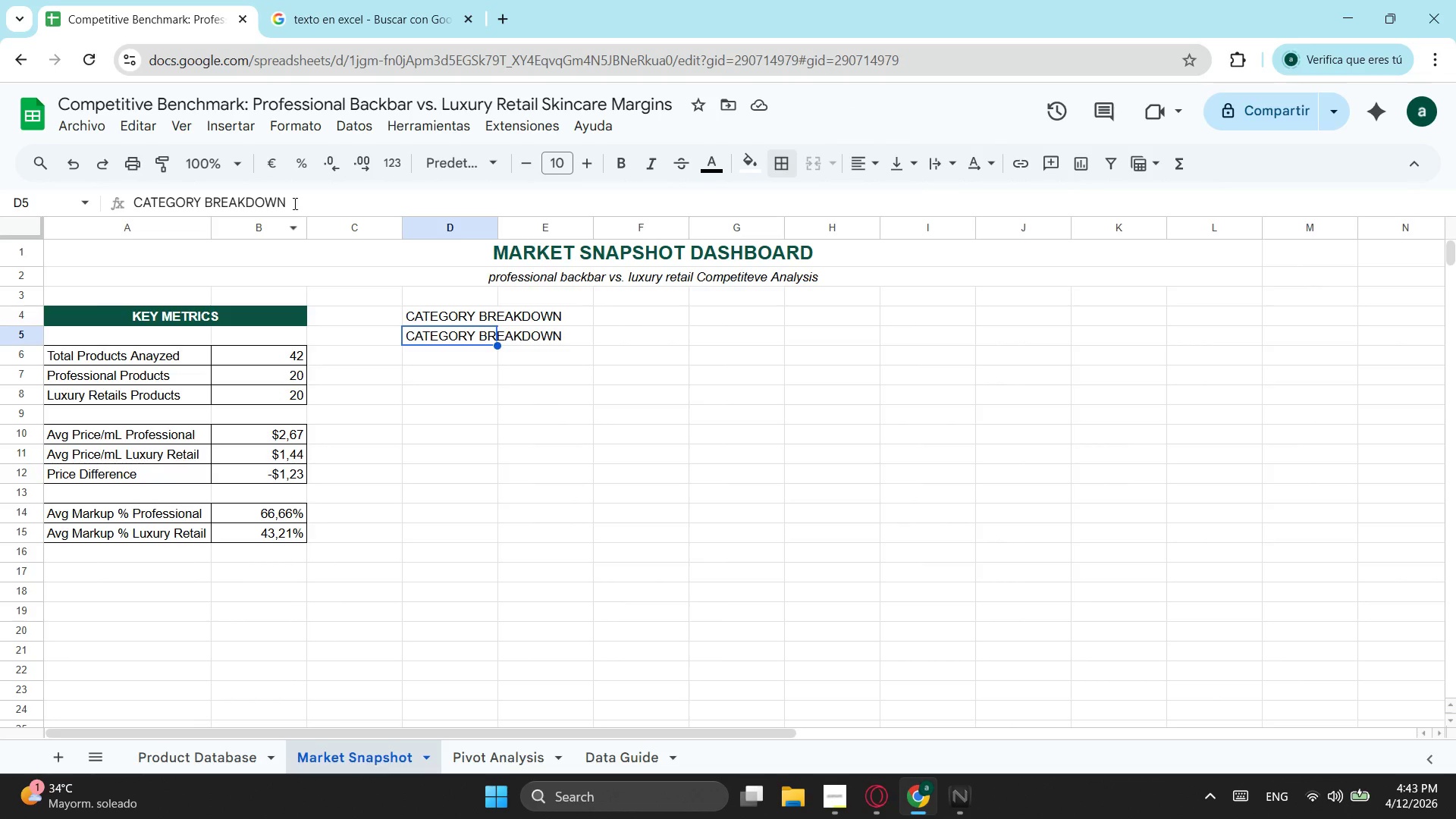 
left_click_drag(start_coordinate=[297, 202], to_coordinate=[199, 202])
 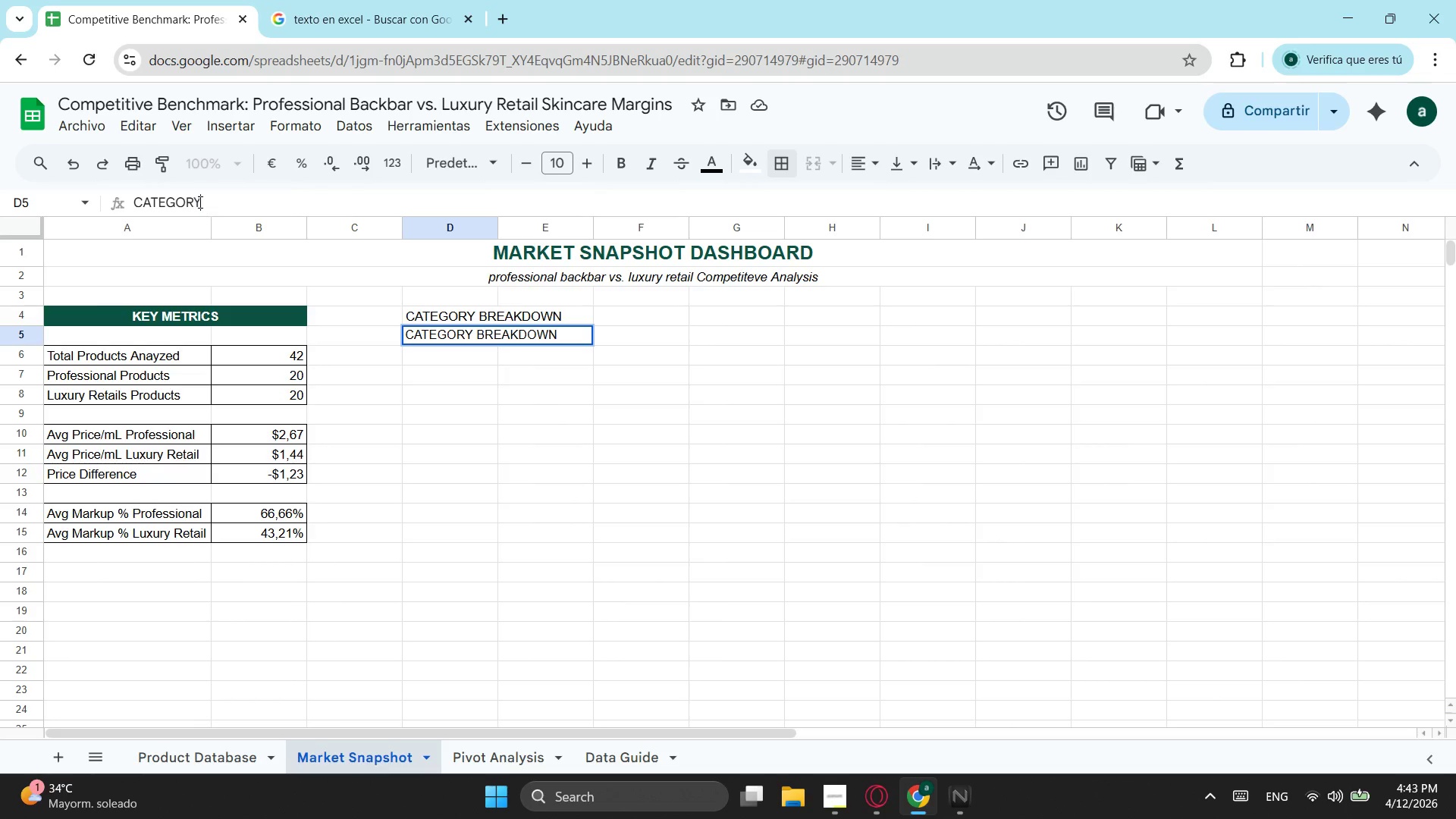 
key(Backspace)
 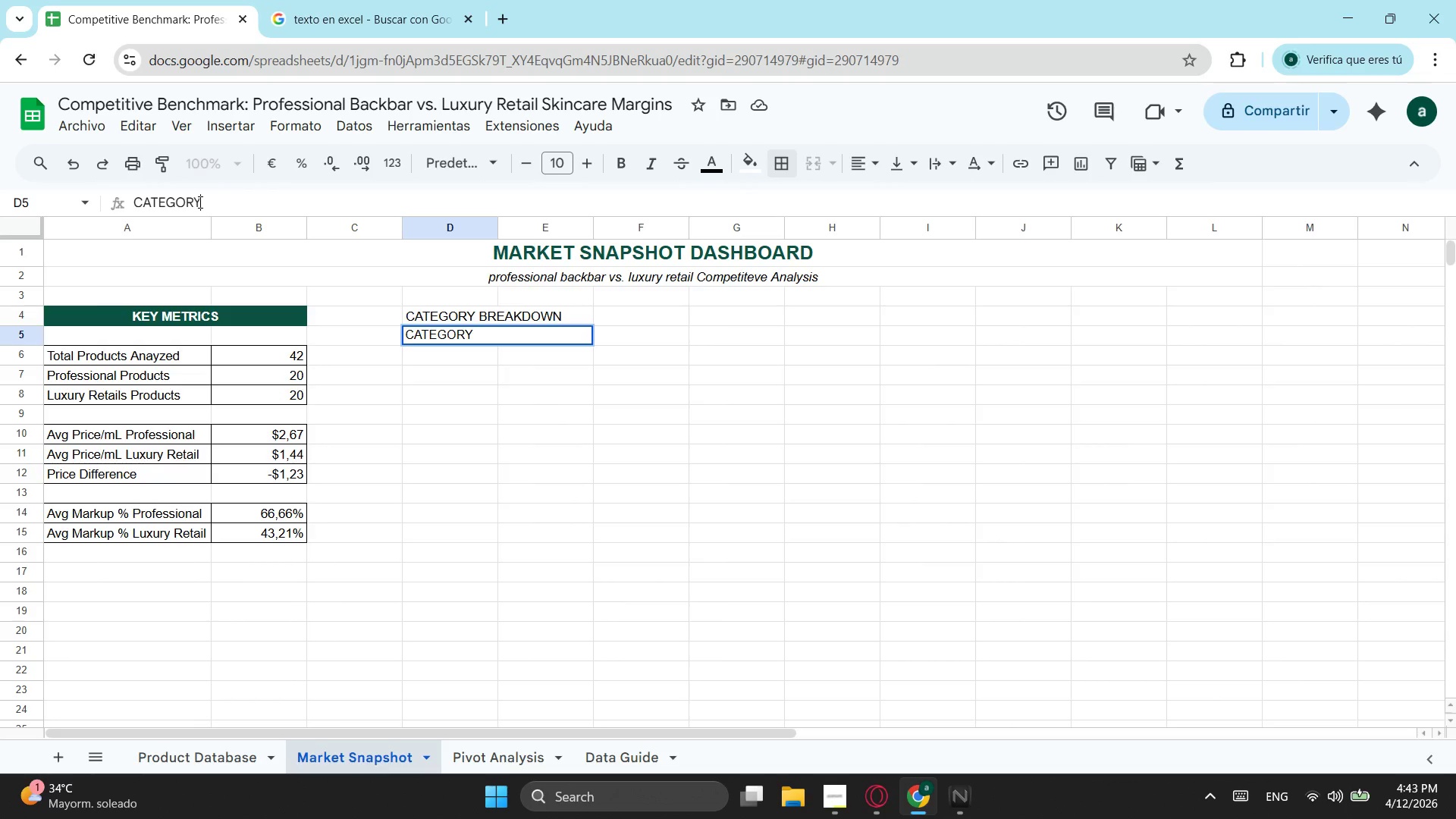 
key(Enter)
 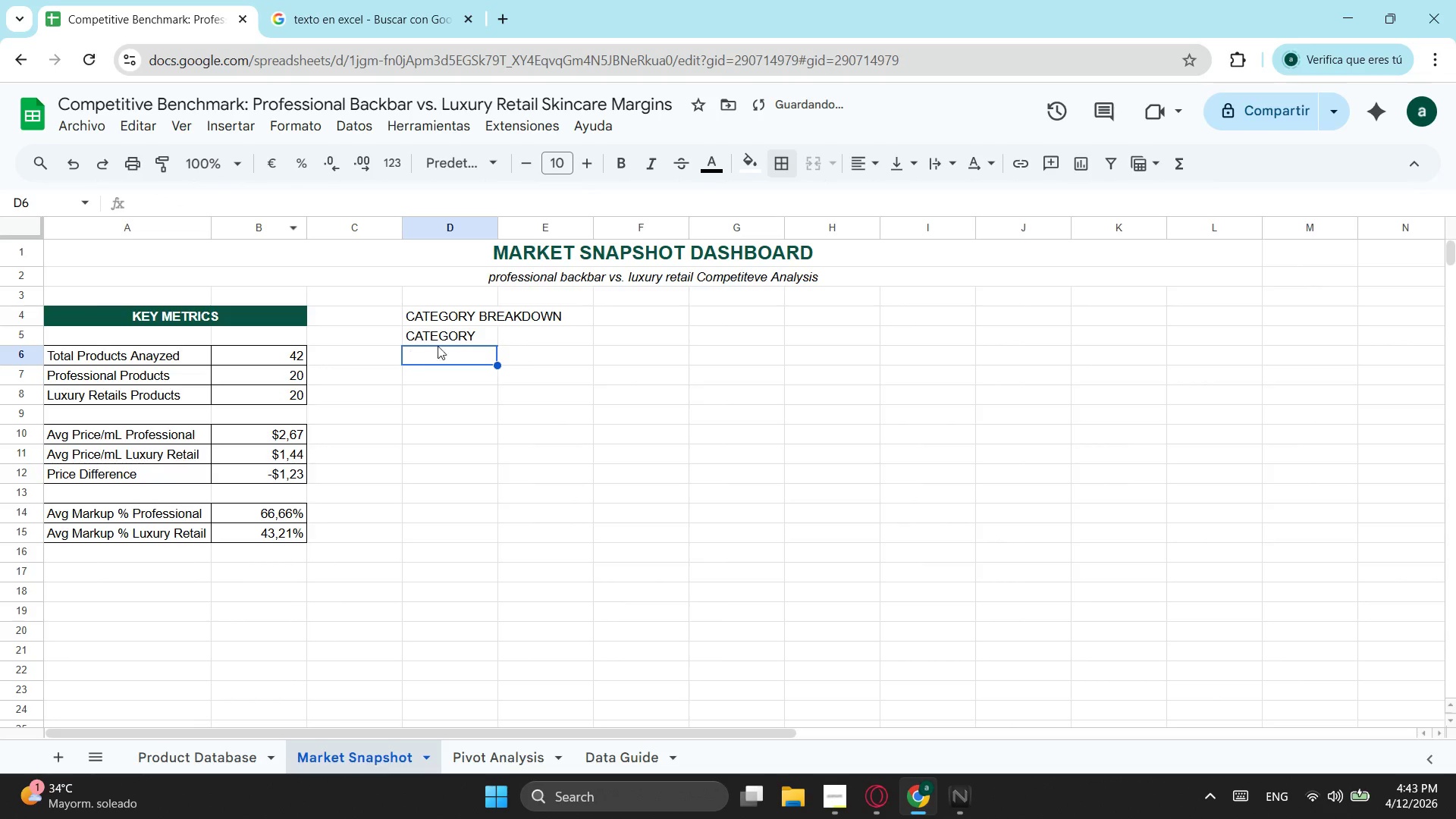 
left_click([469, 336])
 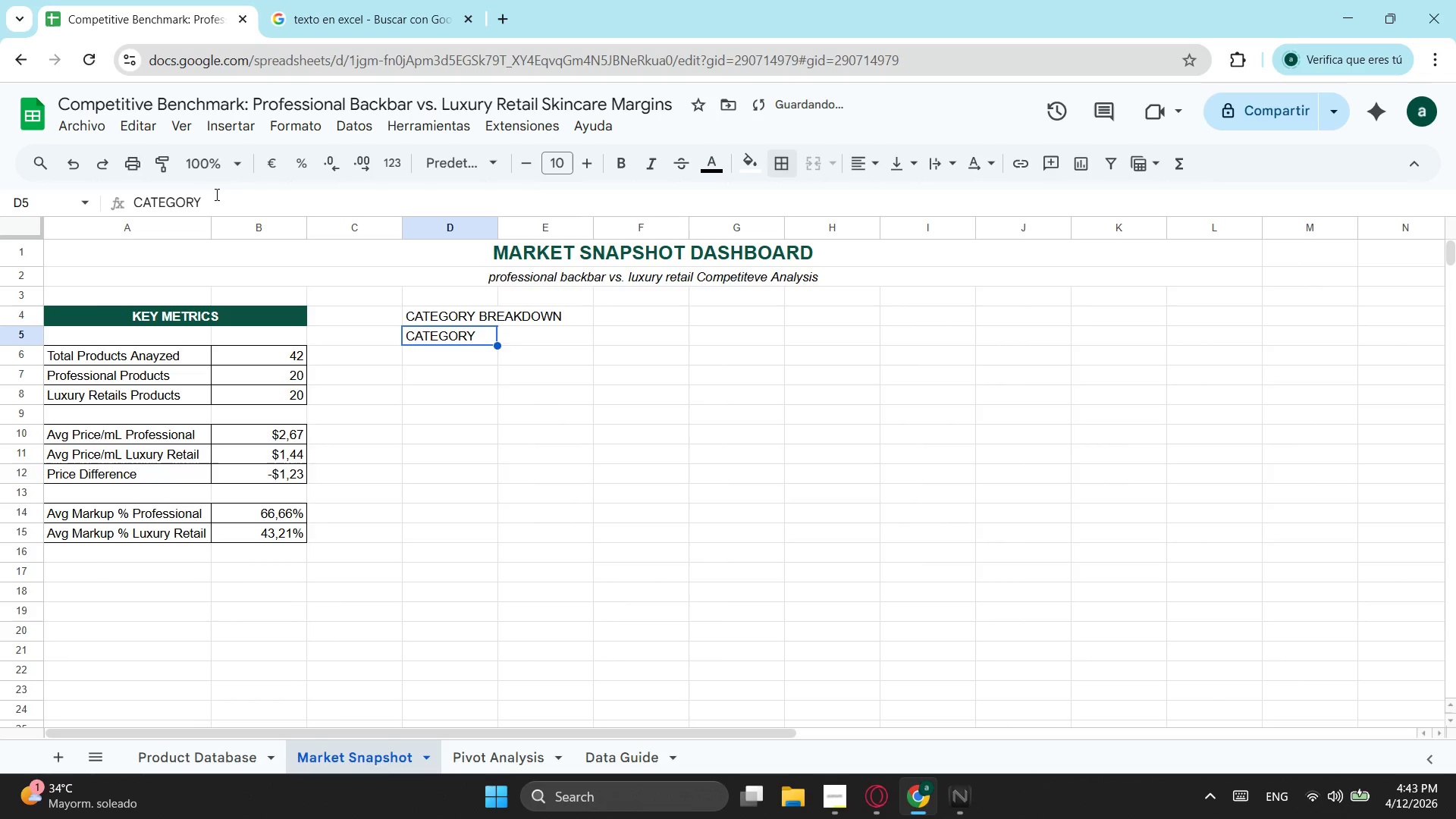 
left_click_drag(start_coordinate=[215, 194], to_coordinate=[147, 205])
 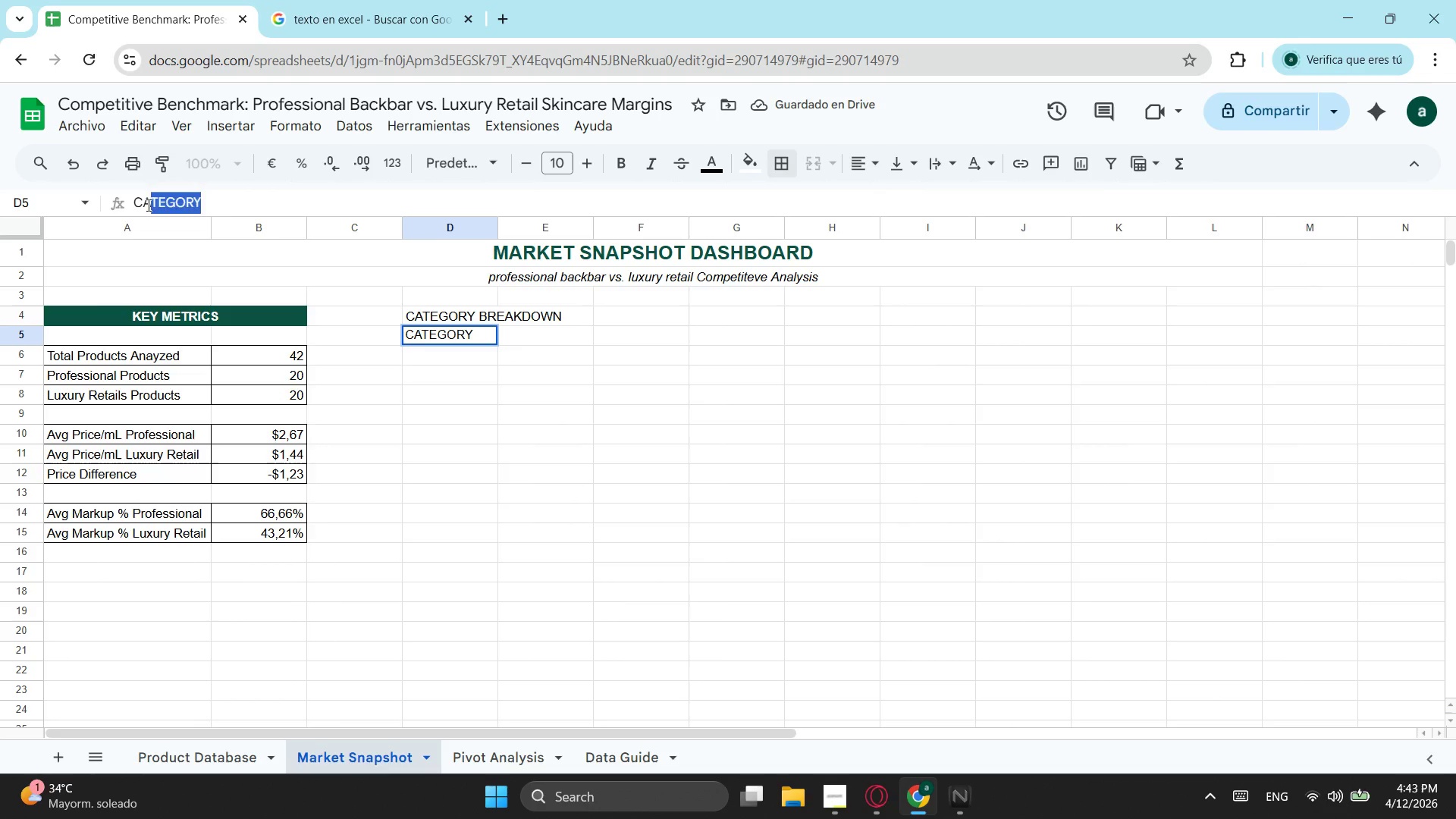 
key(Backspace)
key(Backspace)
type(E)
key(Backspace)
type(Ategoy)
key(Backspace)
type(ry   )
 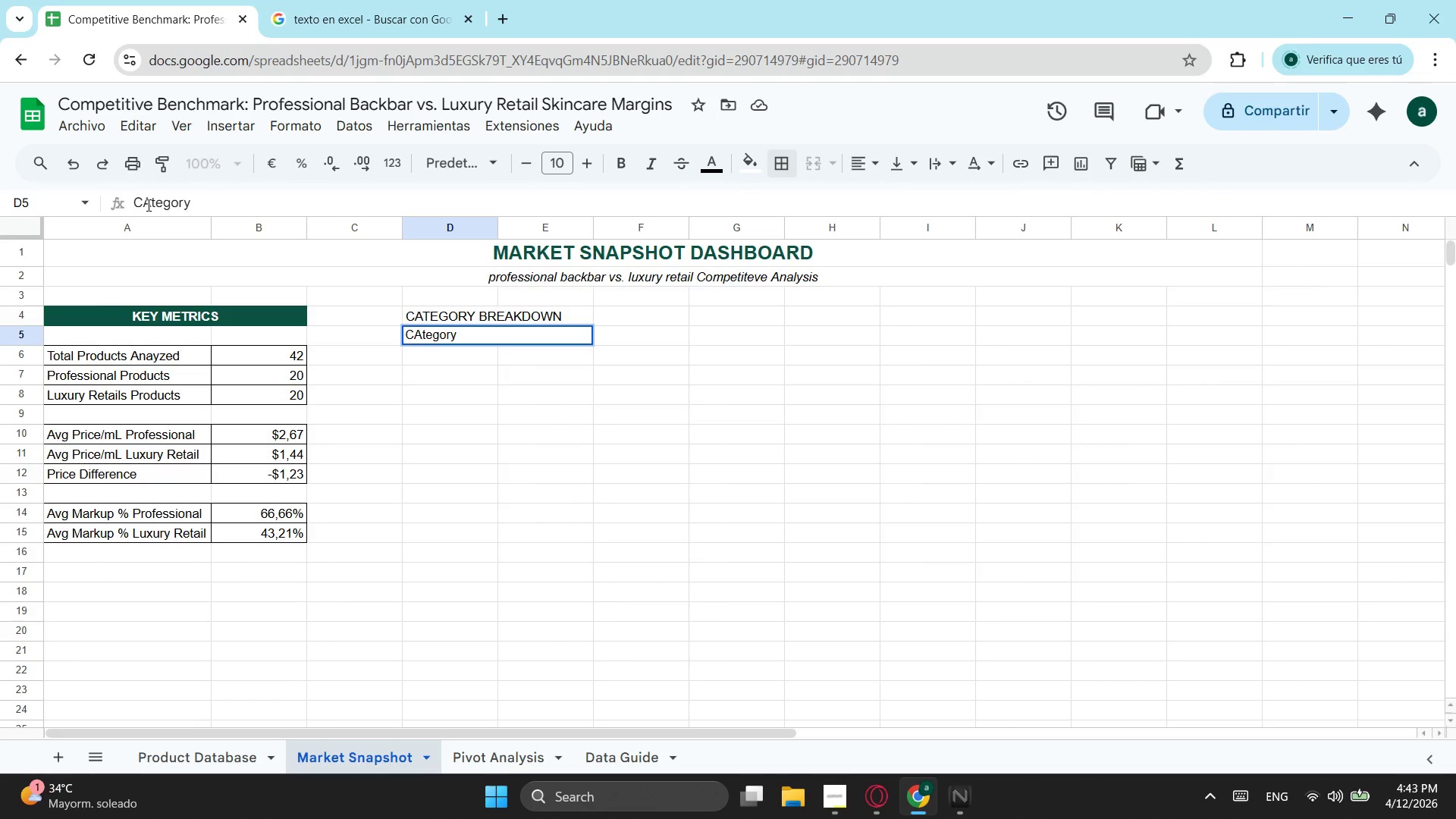 
left_click([147, 205])
 